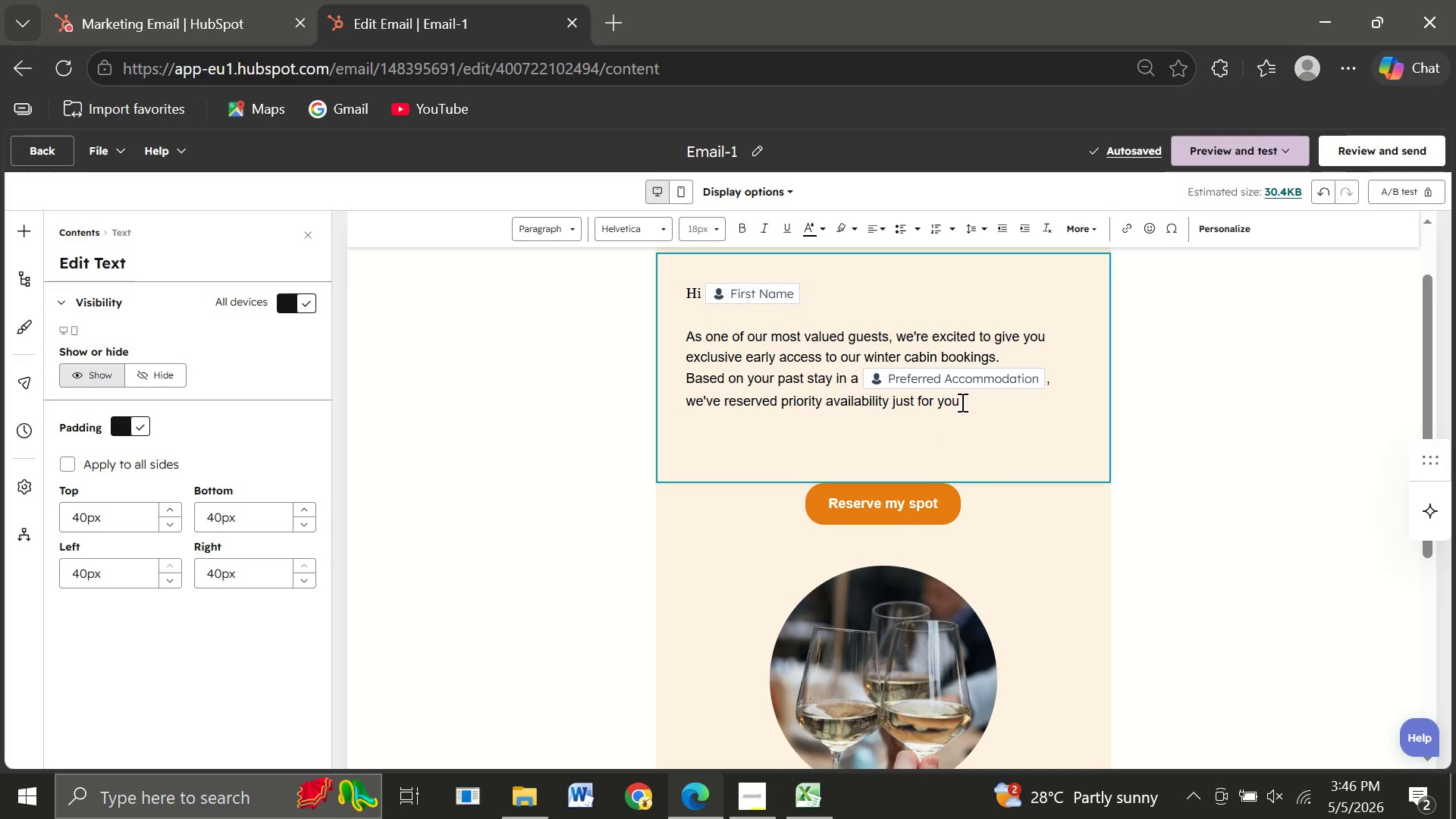 
left_click([962, 406])
 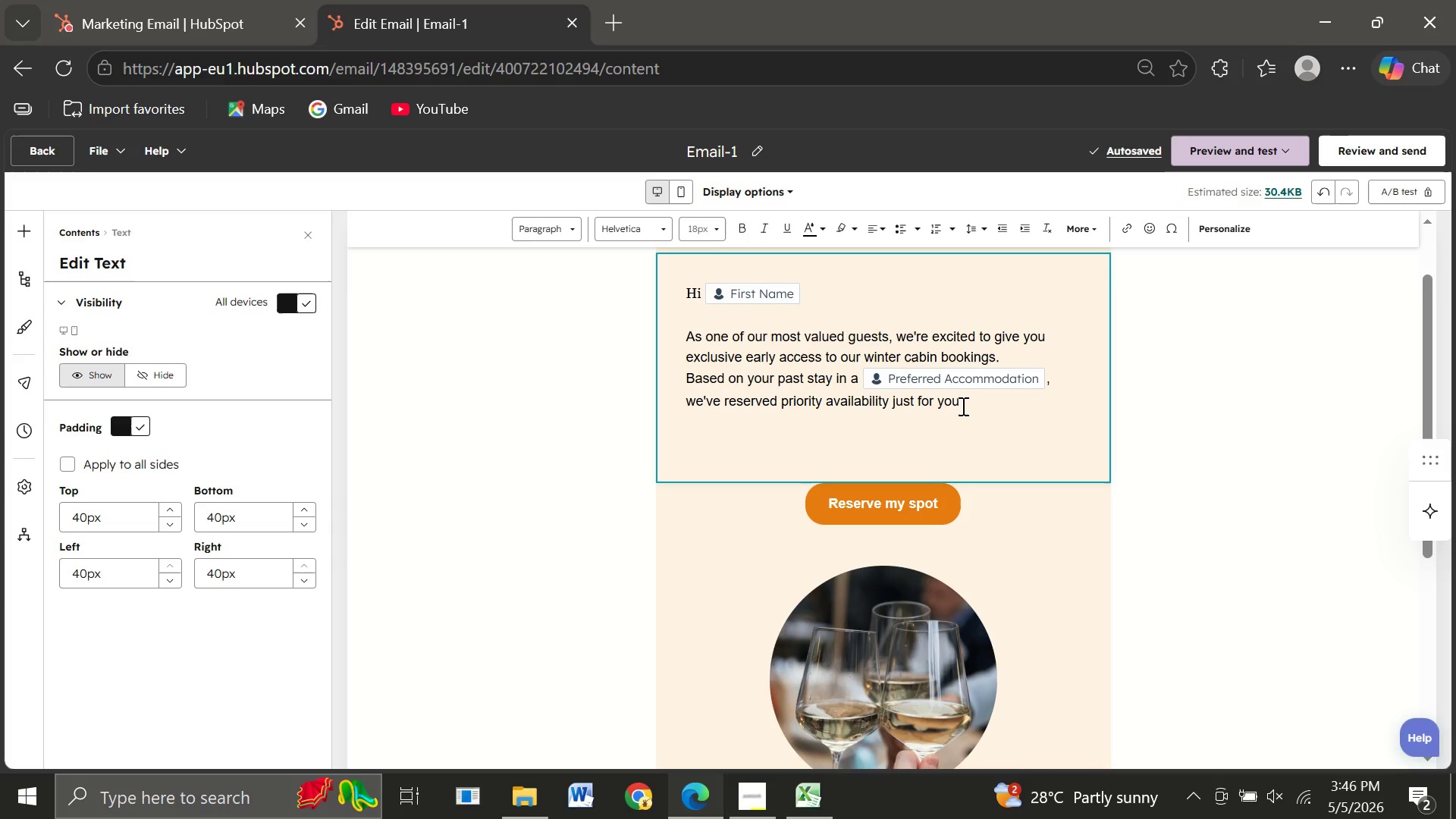 
key(Backspace)
 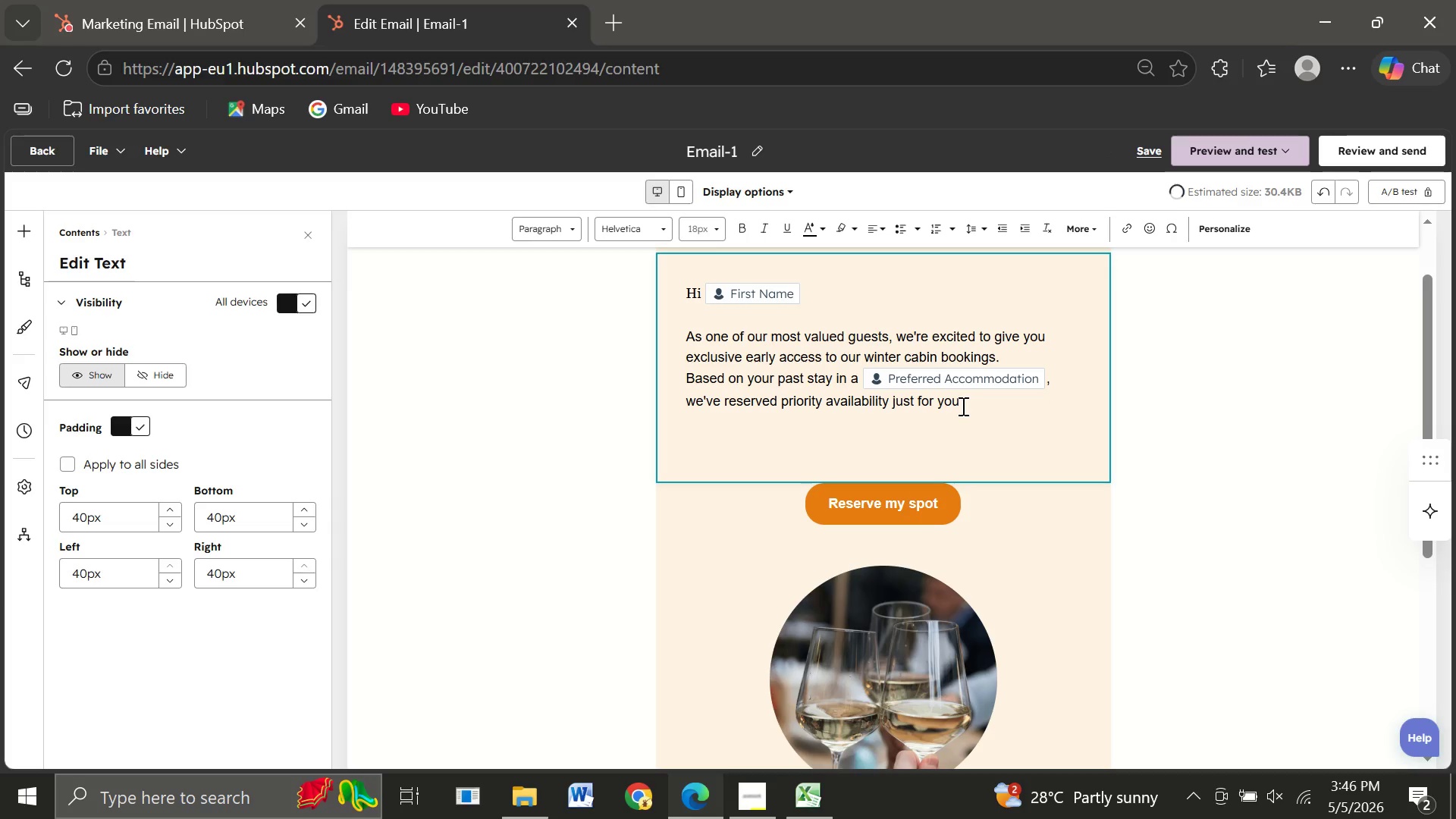 
key(Period)
 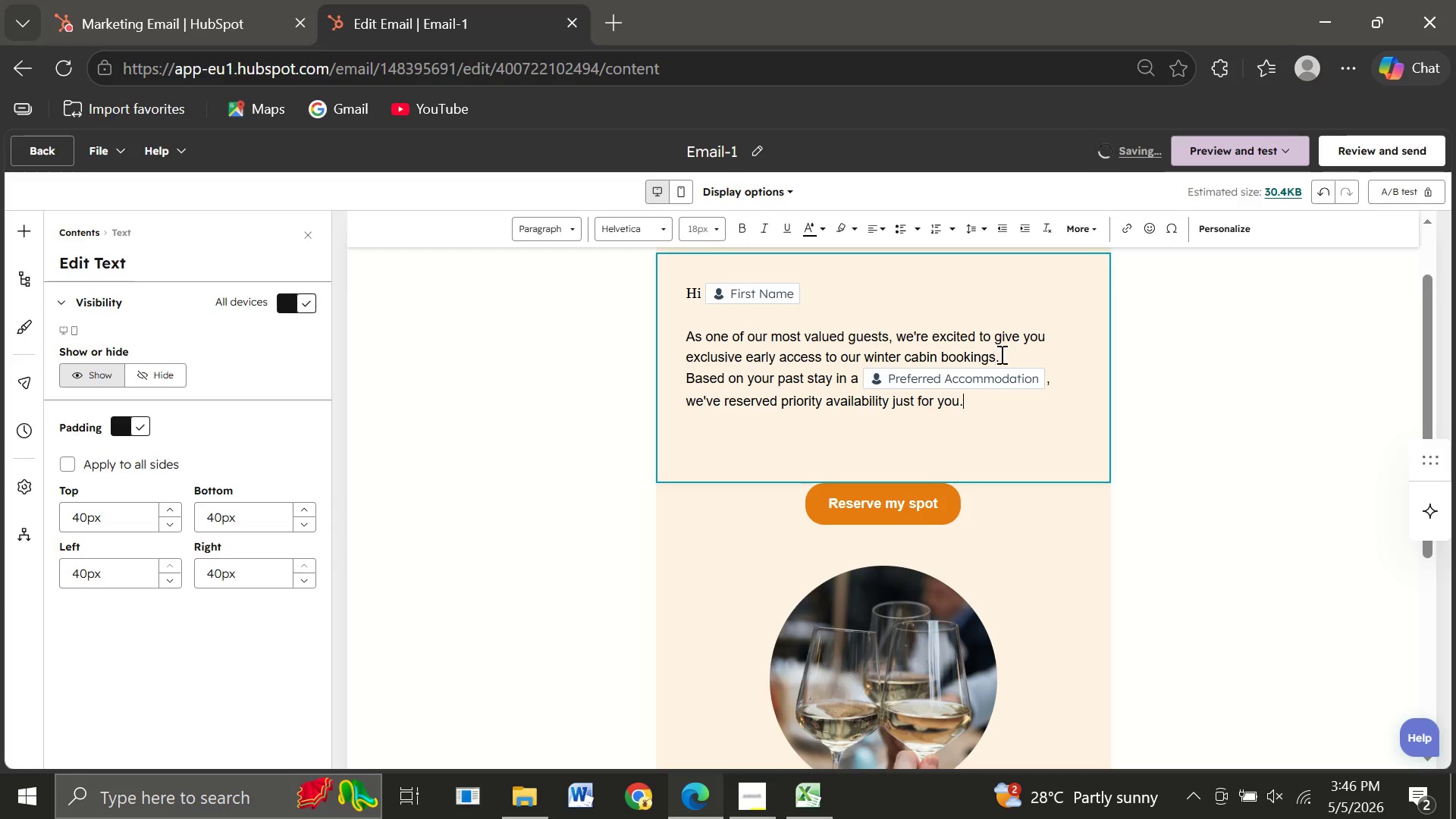 
left_click([1018, 354])
 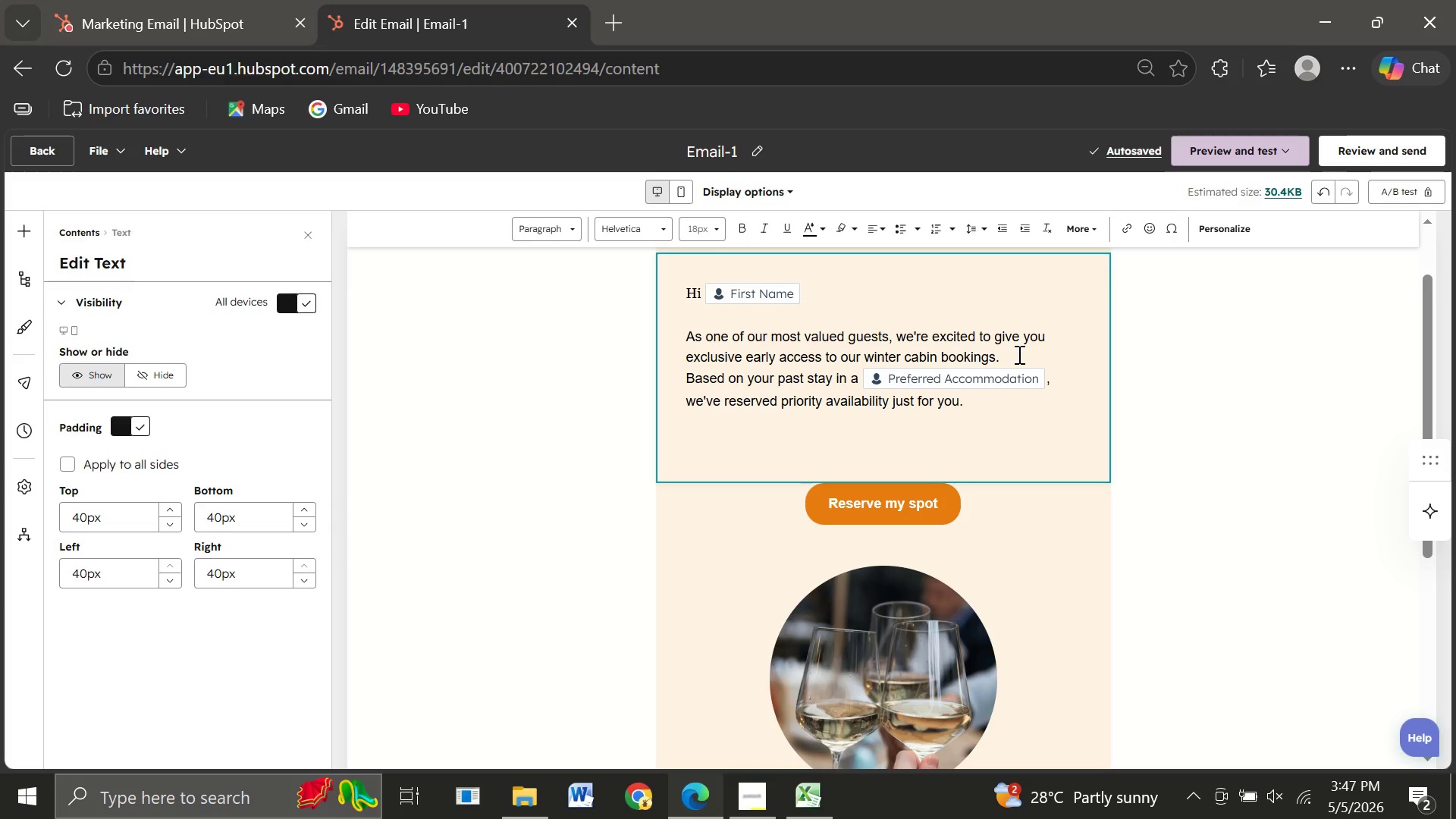 
key(Enter)
 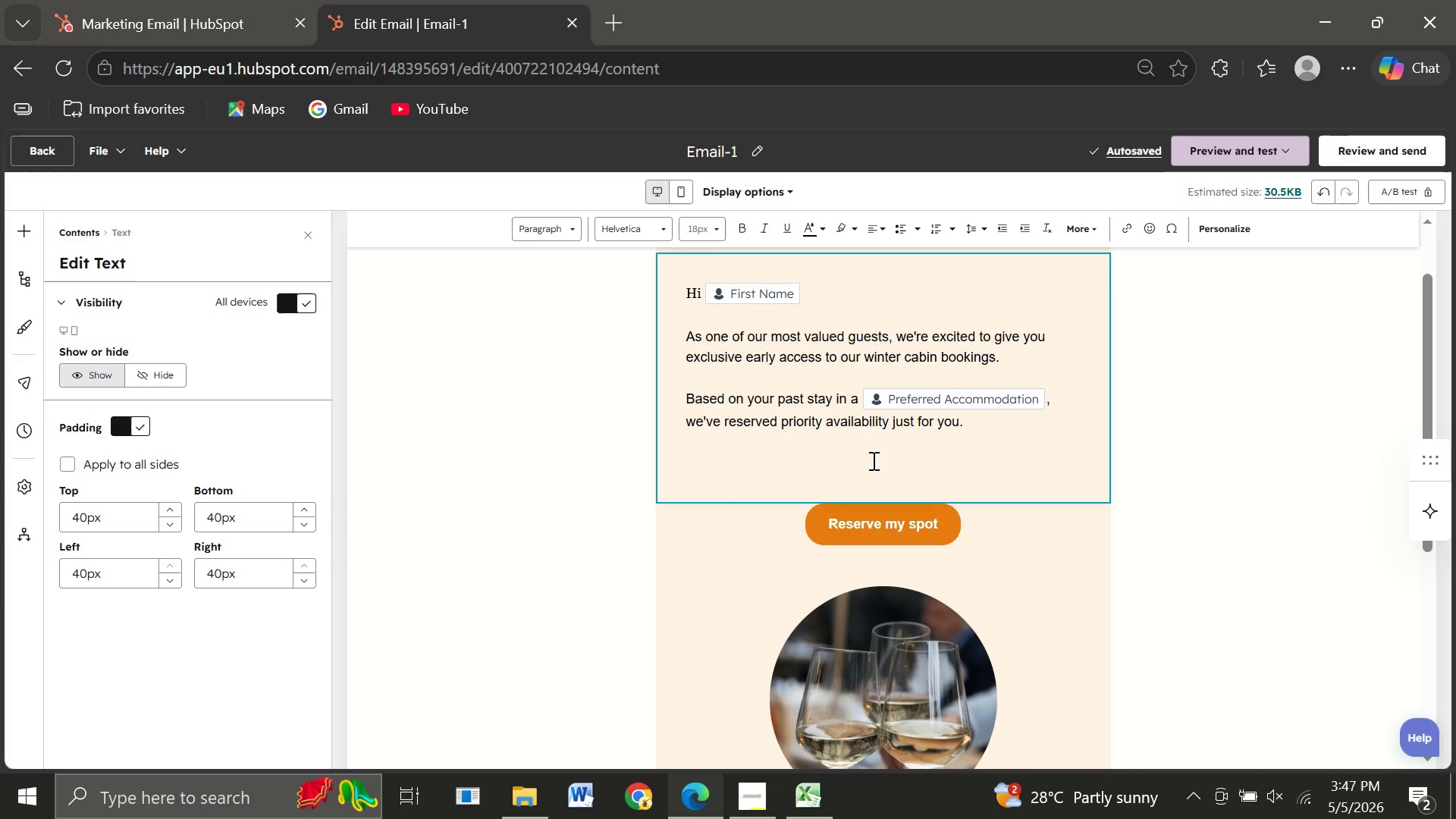 
wait(7.83)
 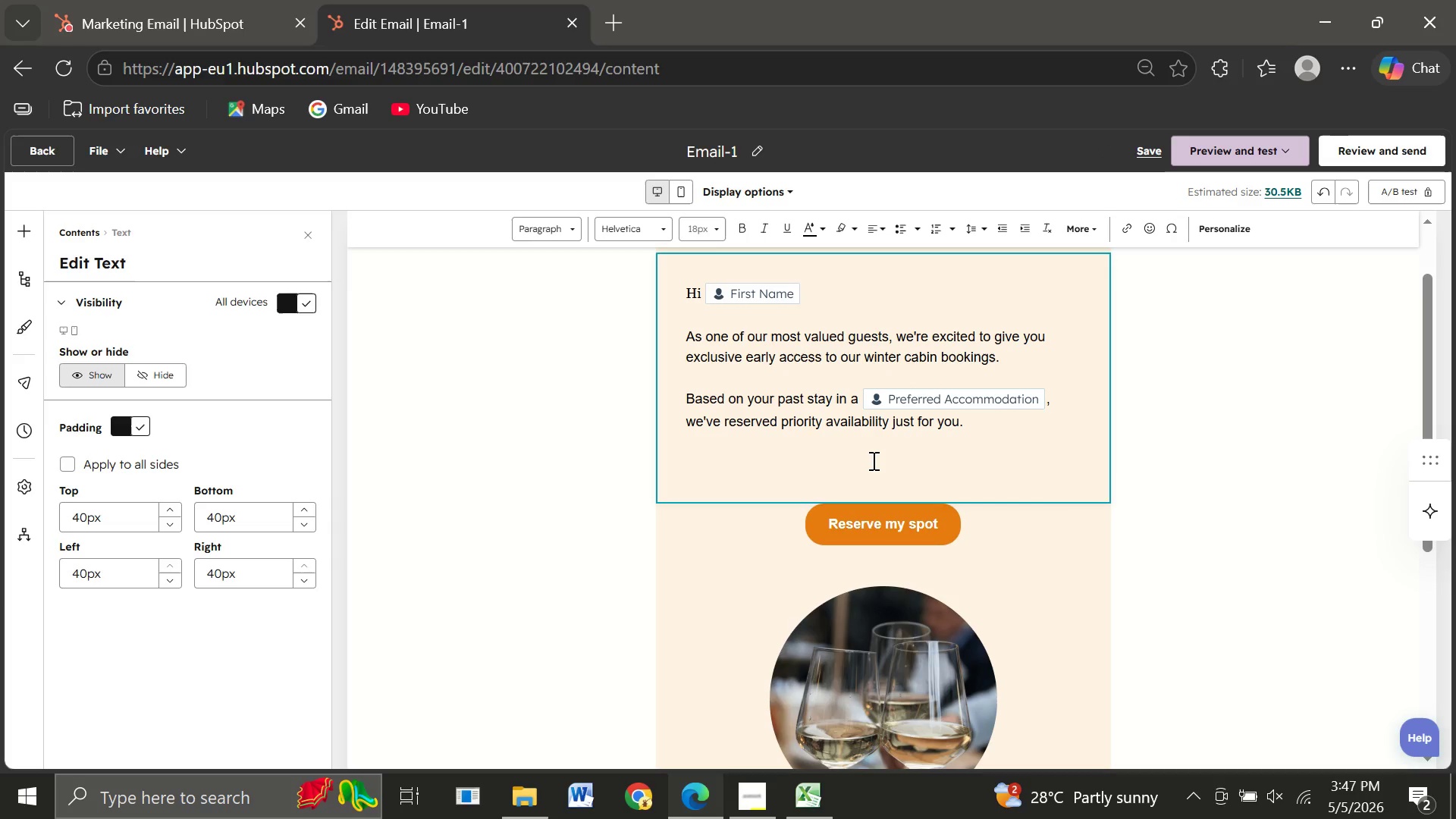 
left_click([727, 479])
 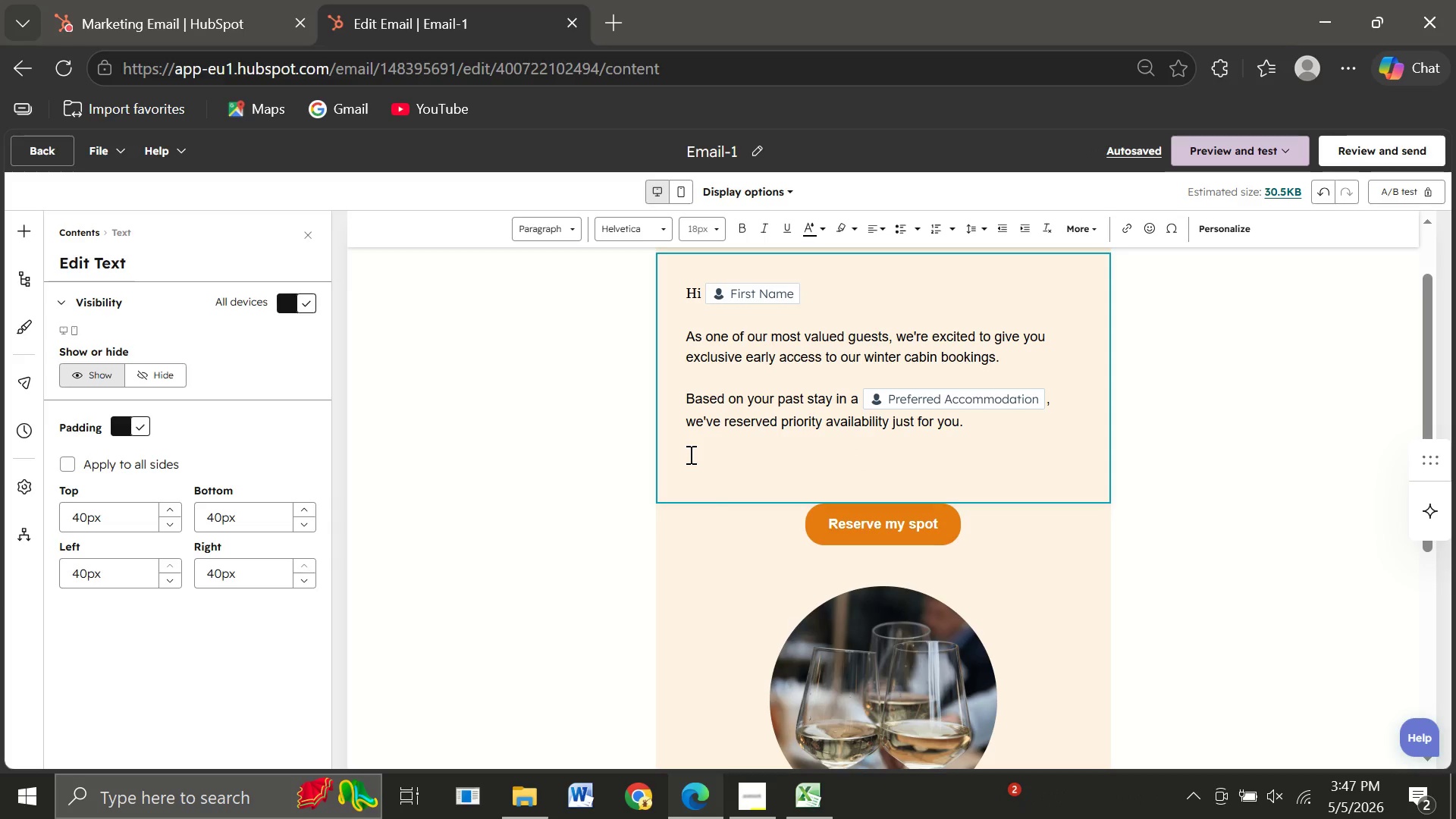 
double_click([689, 454])
 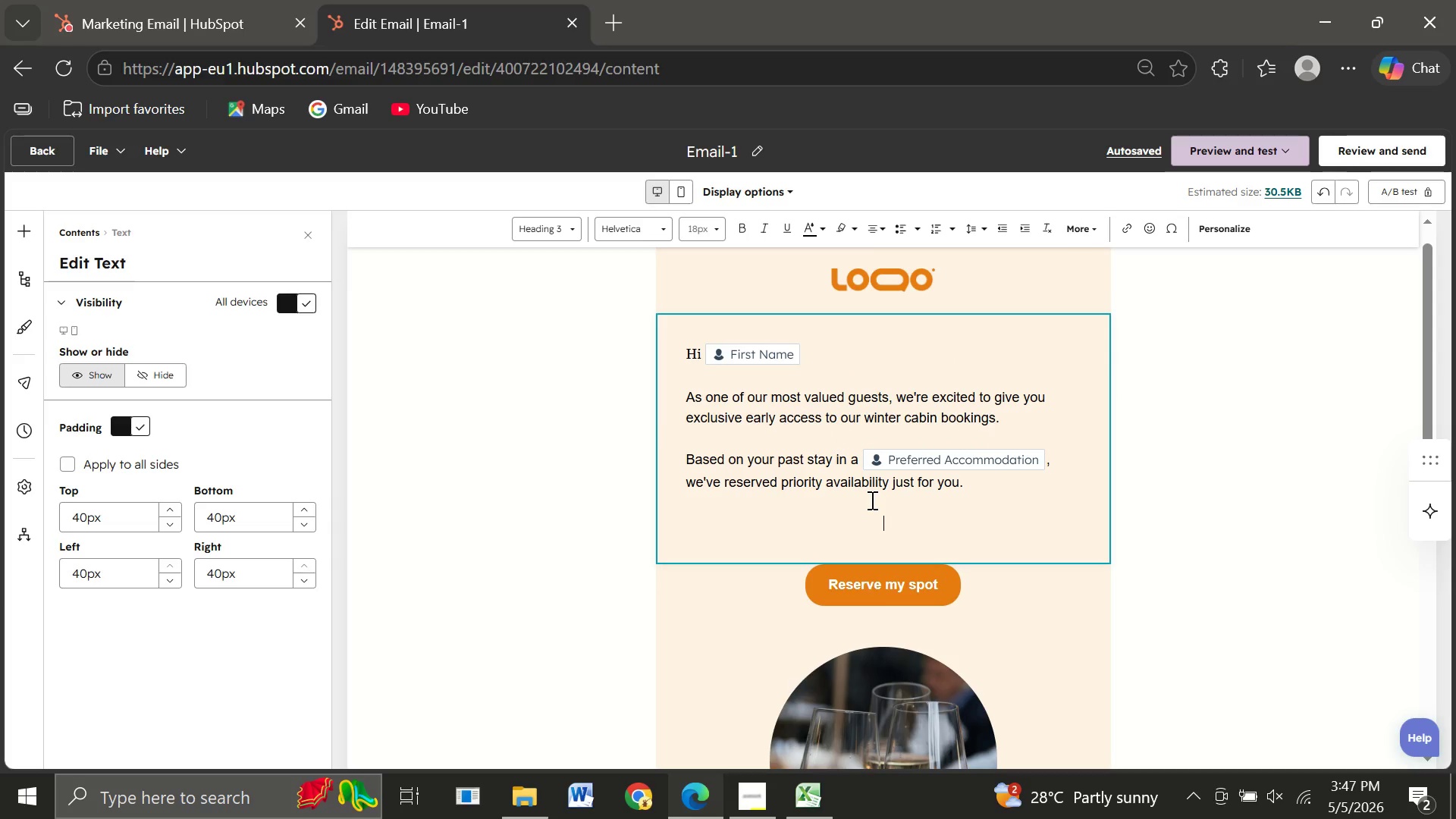 
wait(16.45)
 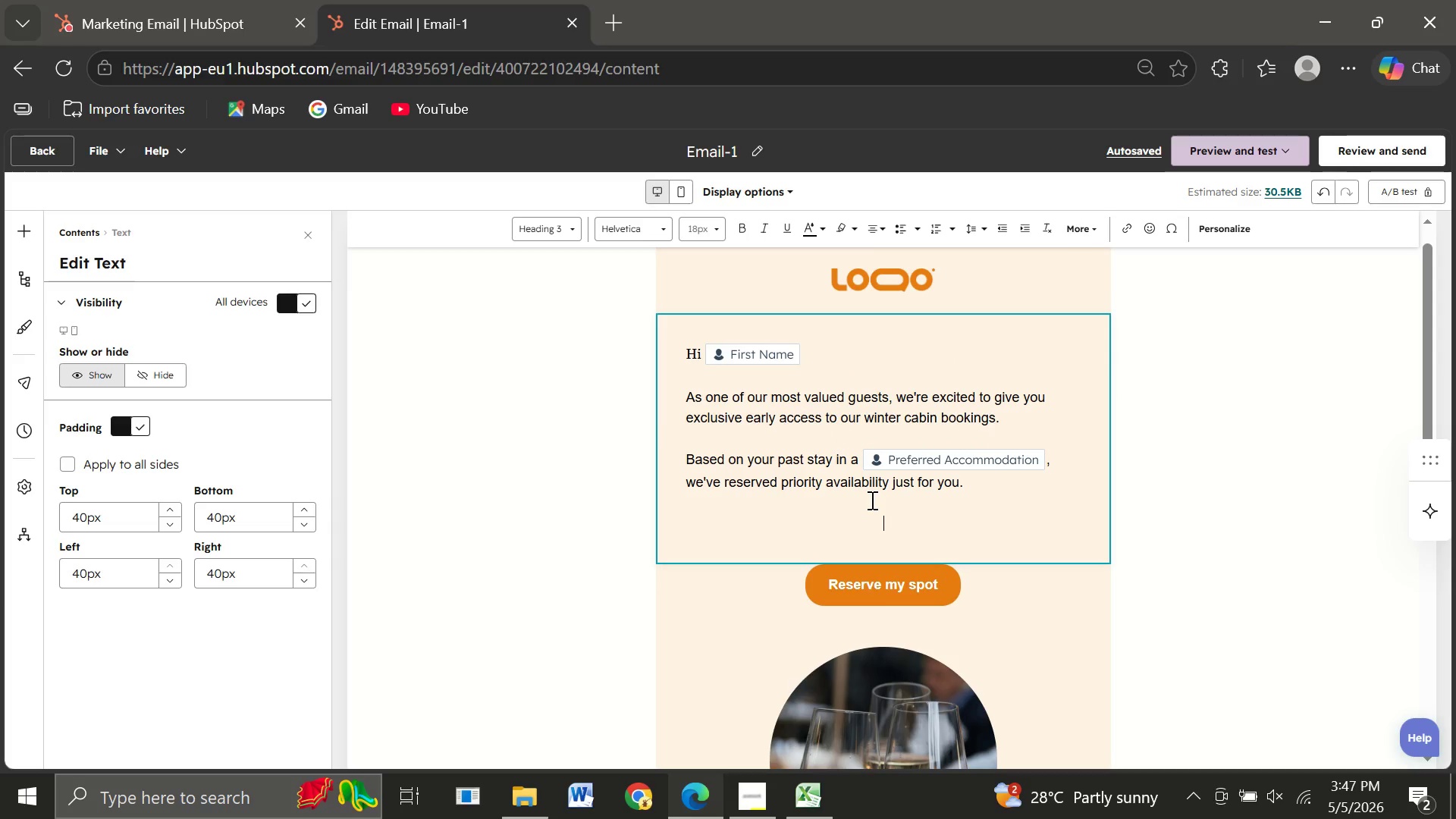 
left_click_drag(start_coordinate=[860, 342], to_coordinate=[755, 639])
 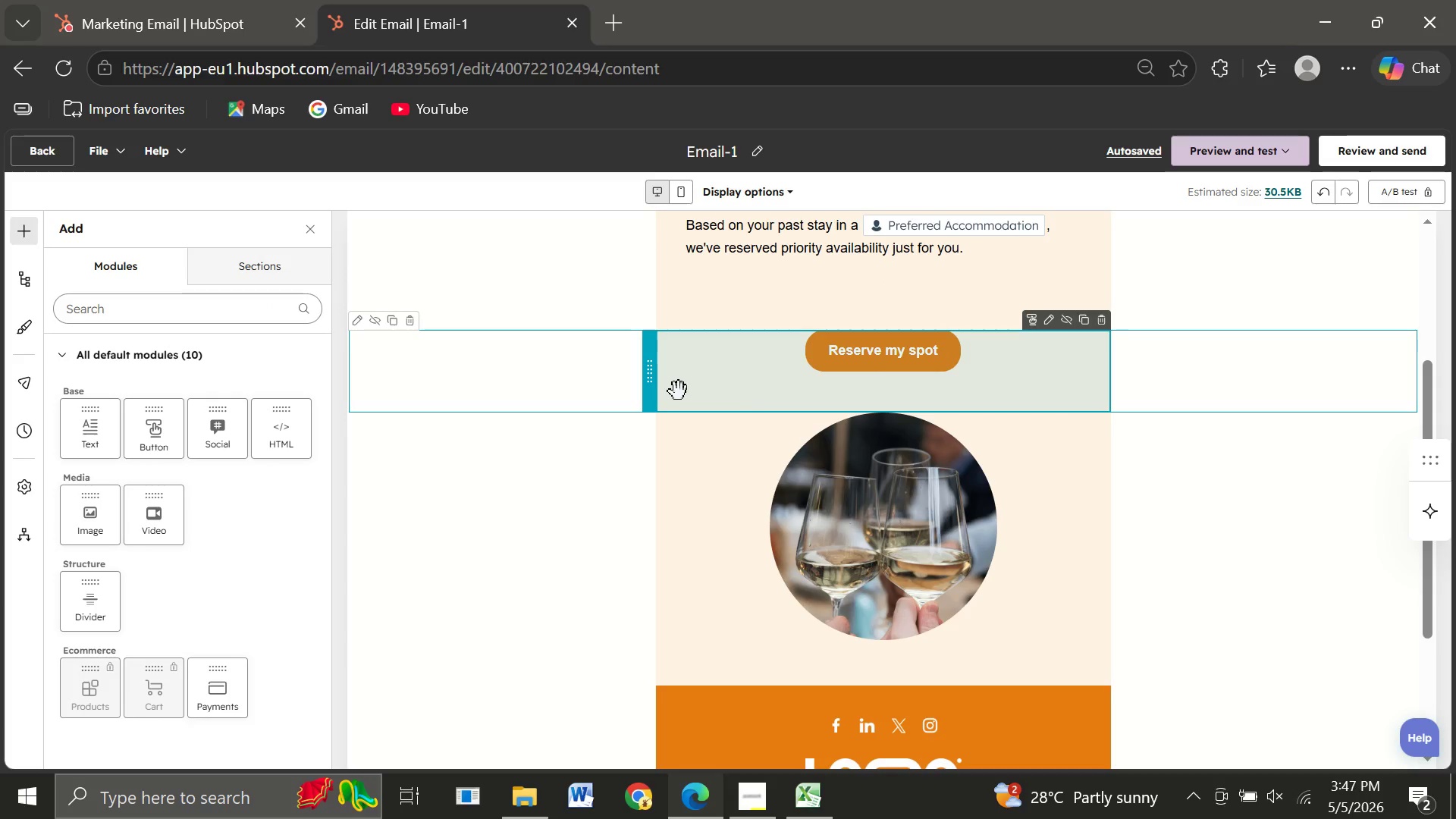 
left_click_drag(start_coordinate=[653, 381], to_coordinate=[745, 635])
 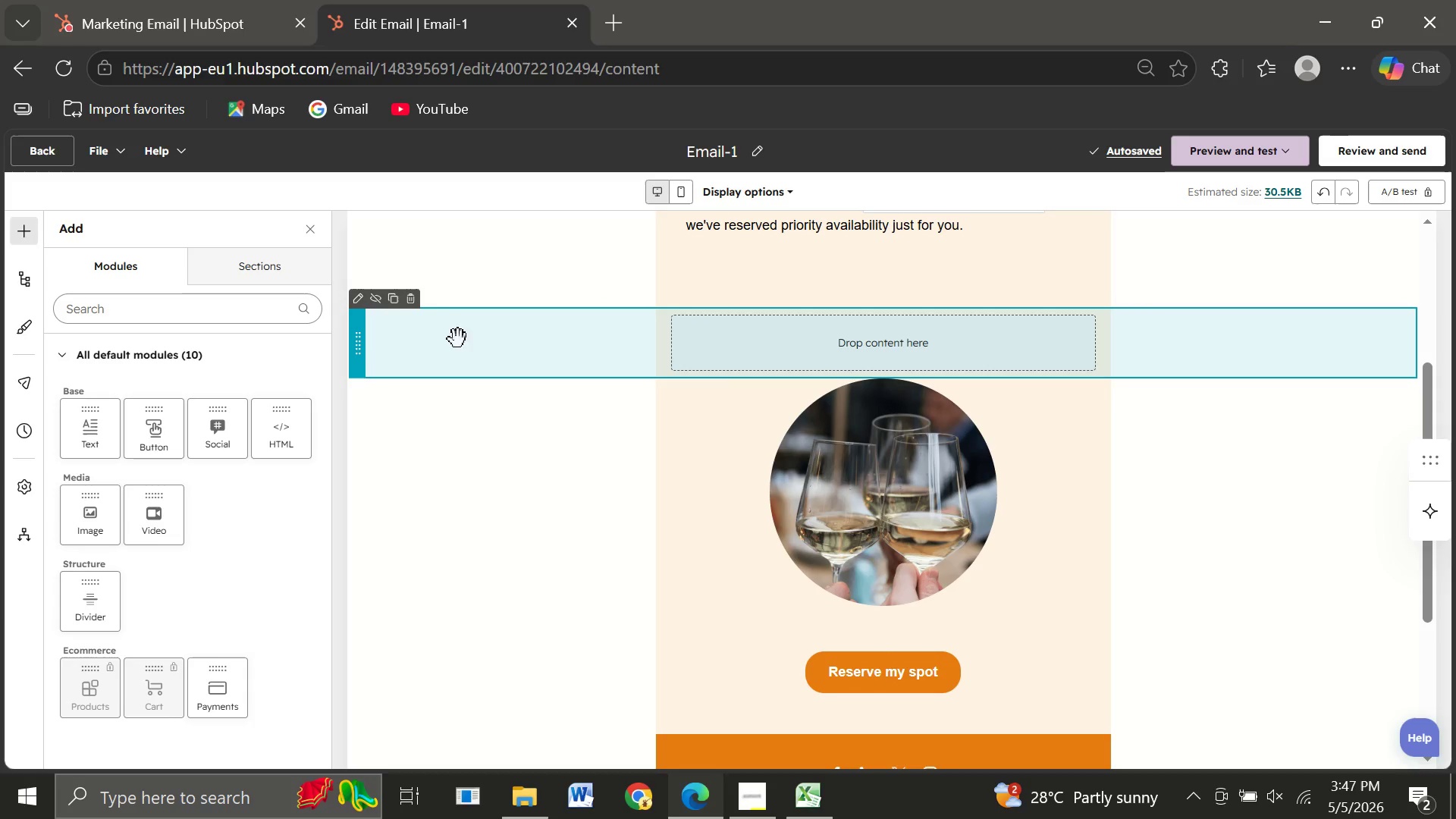 
wait(7.99)
 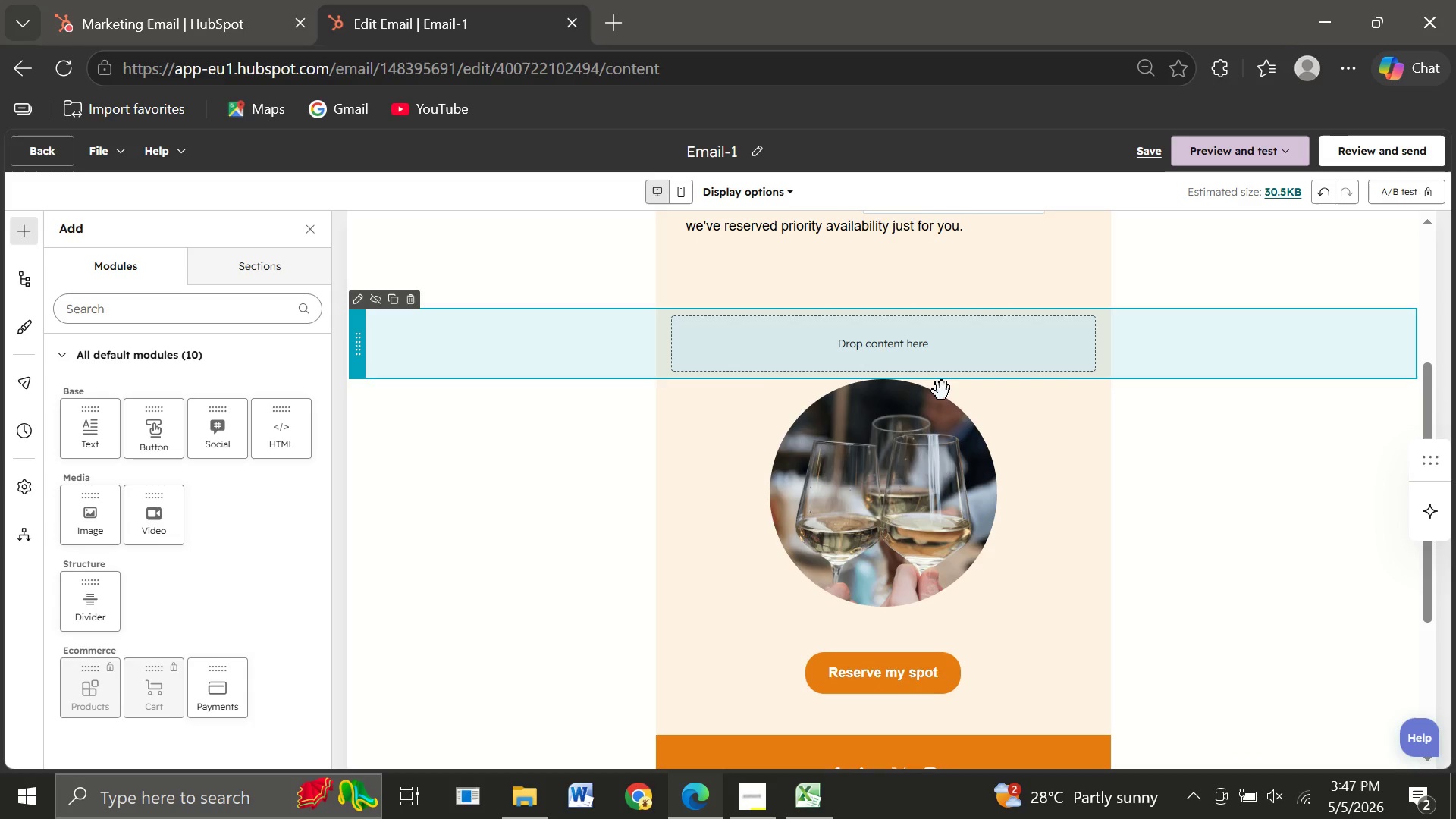 
left_click([411, 297])
 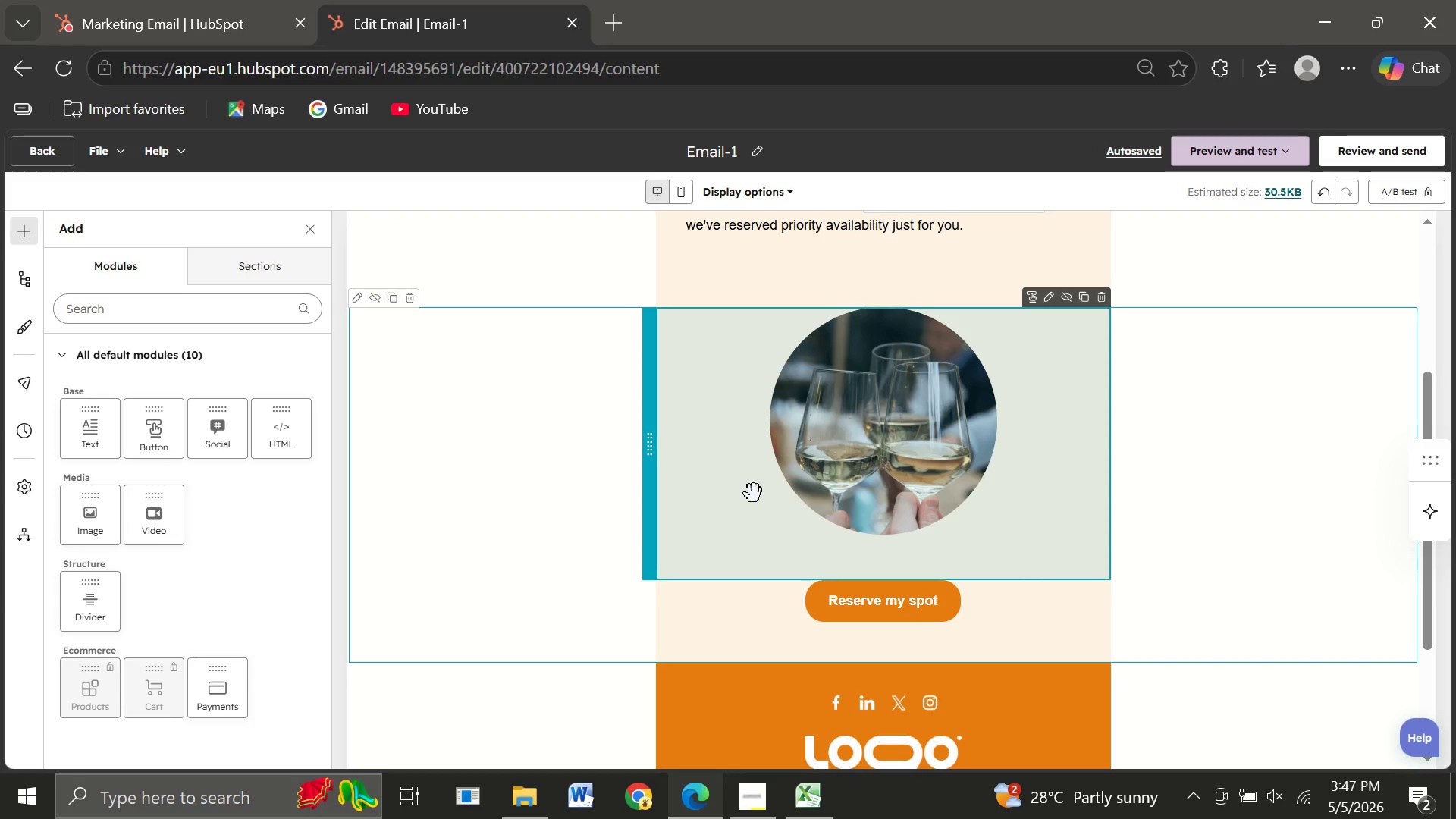 
wait(16.83)
 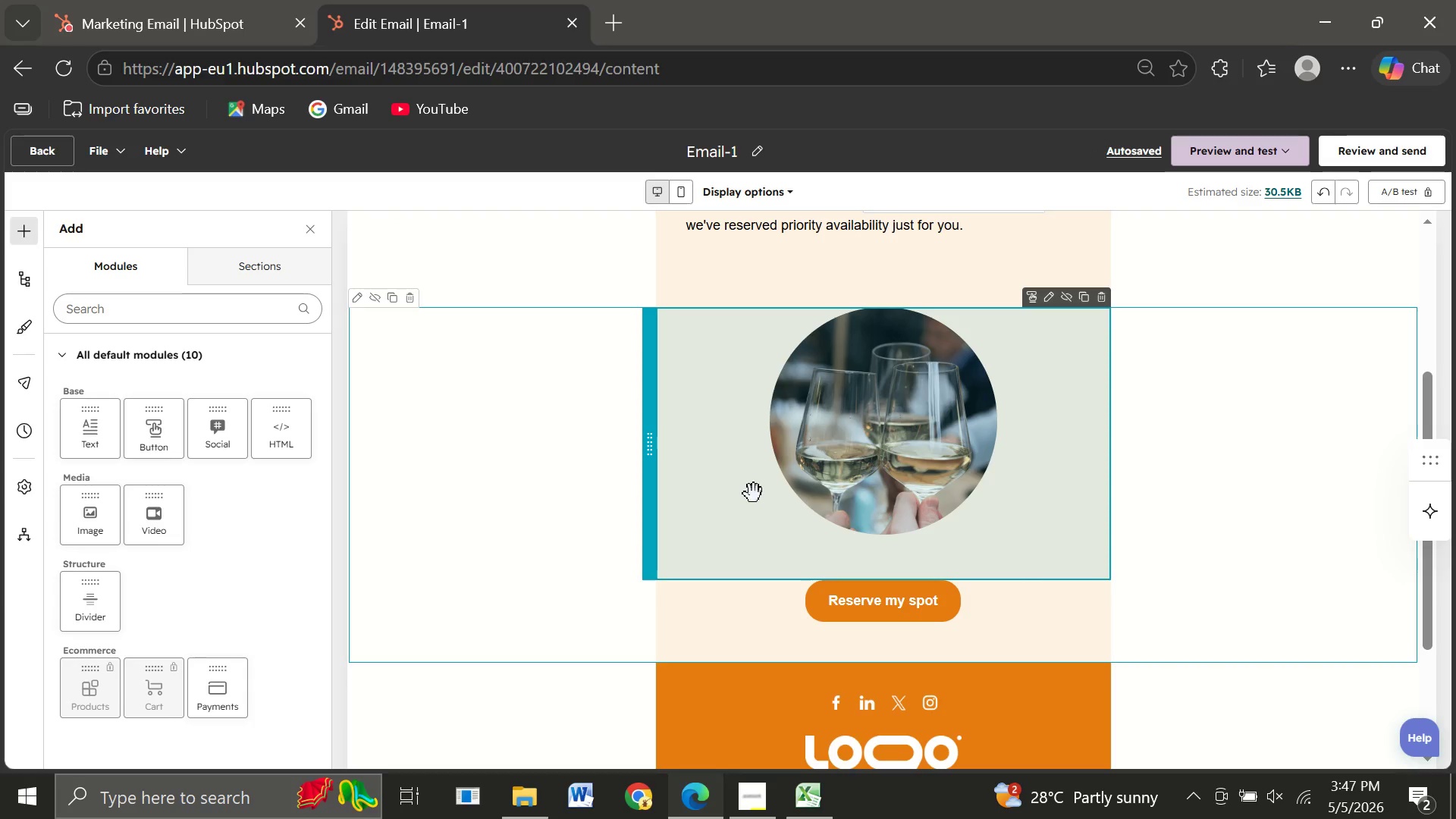 
left_click([610, 23])
 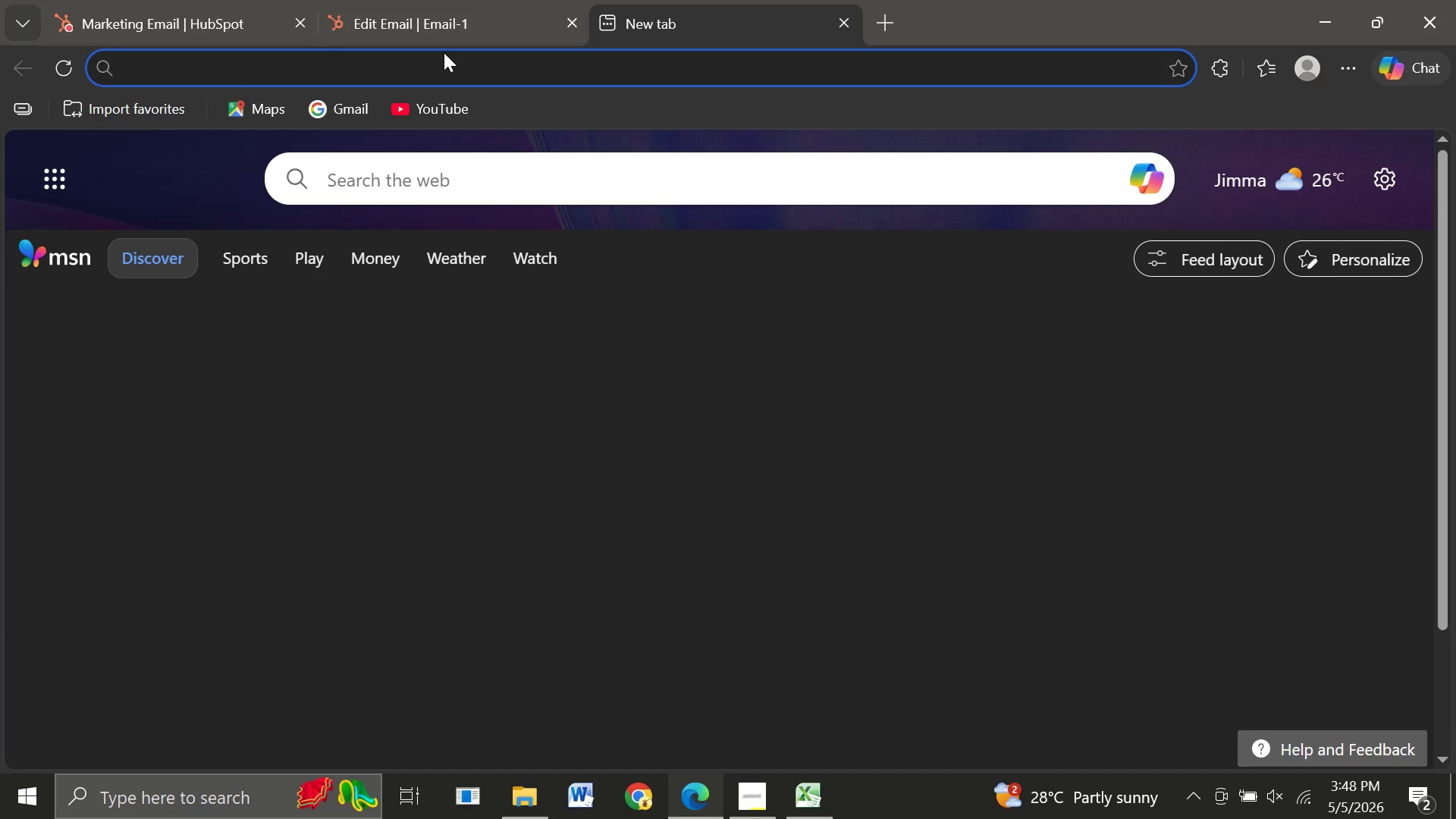 
type(Winter cabin image)
 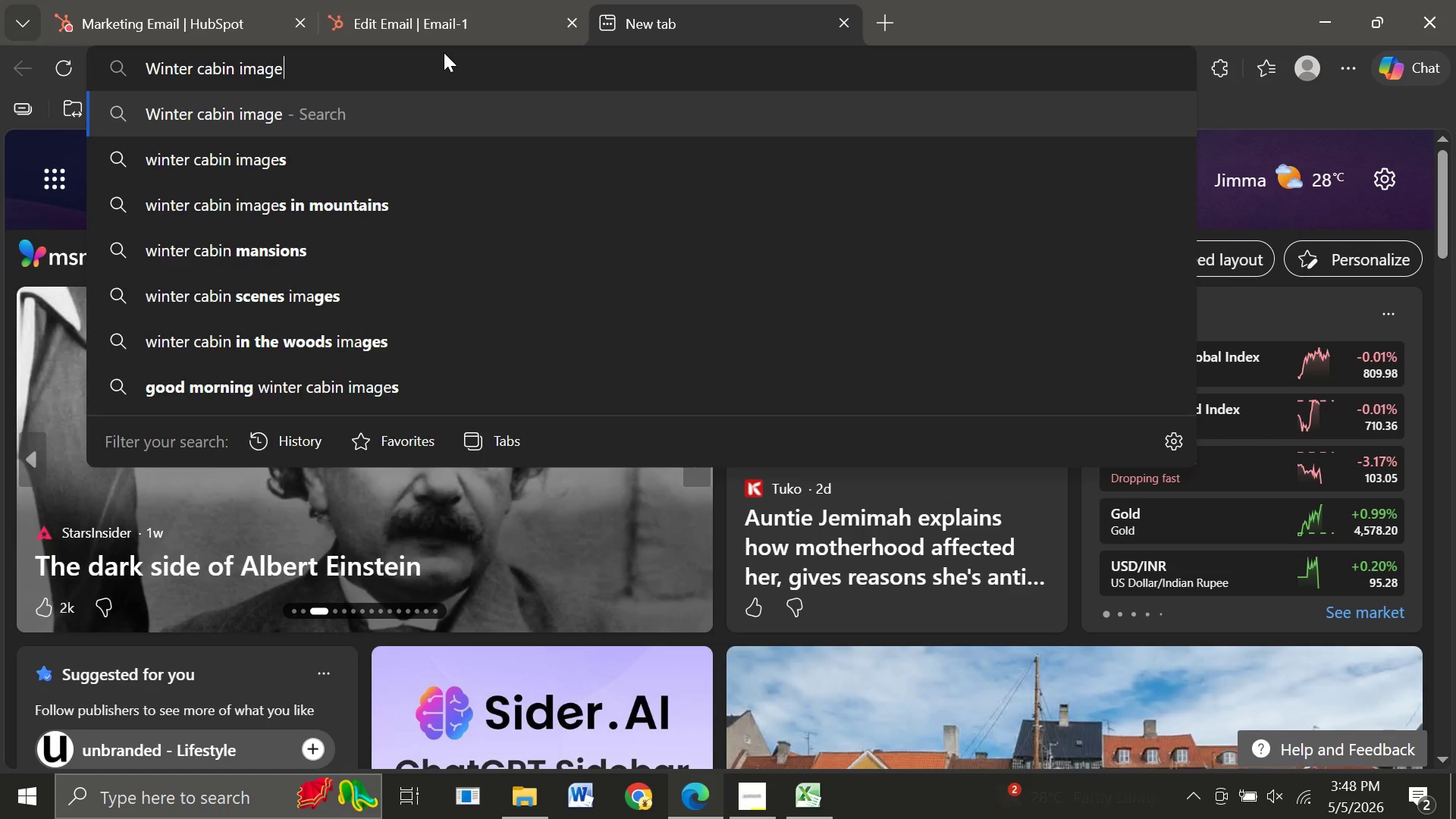 
key(Enter)
 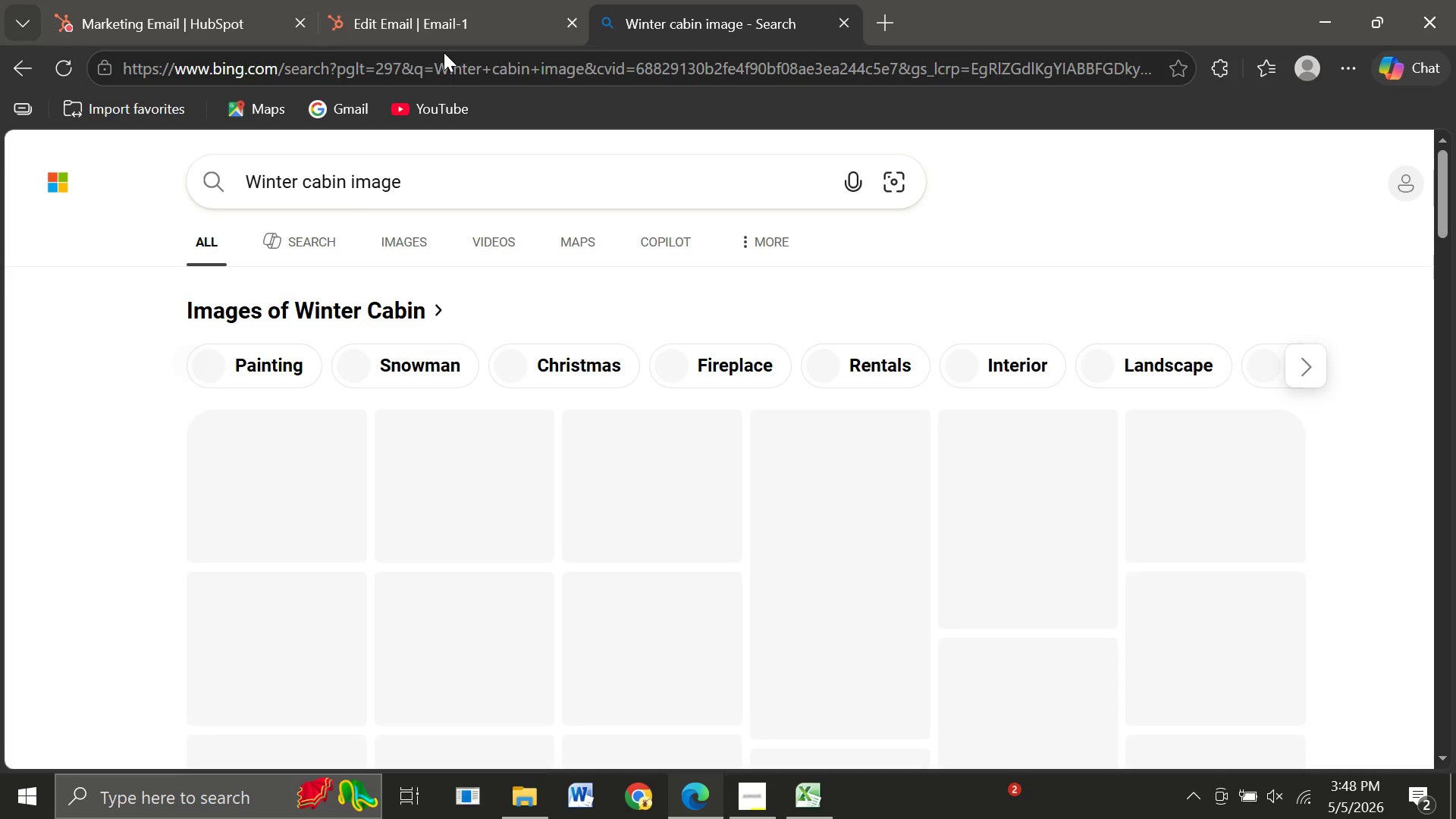 
mouse_move([560, 348])
 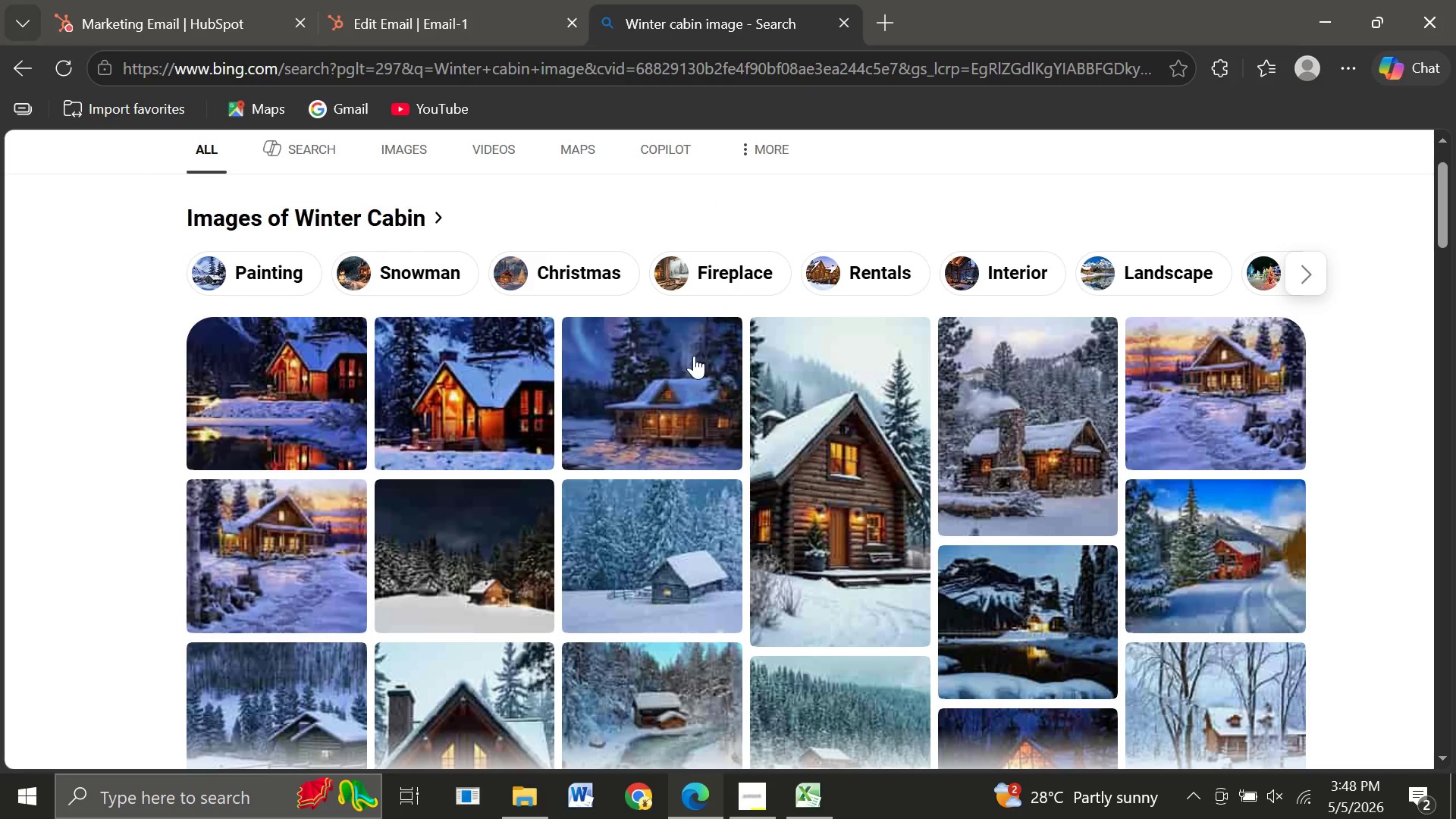 
wait(14.1)
 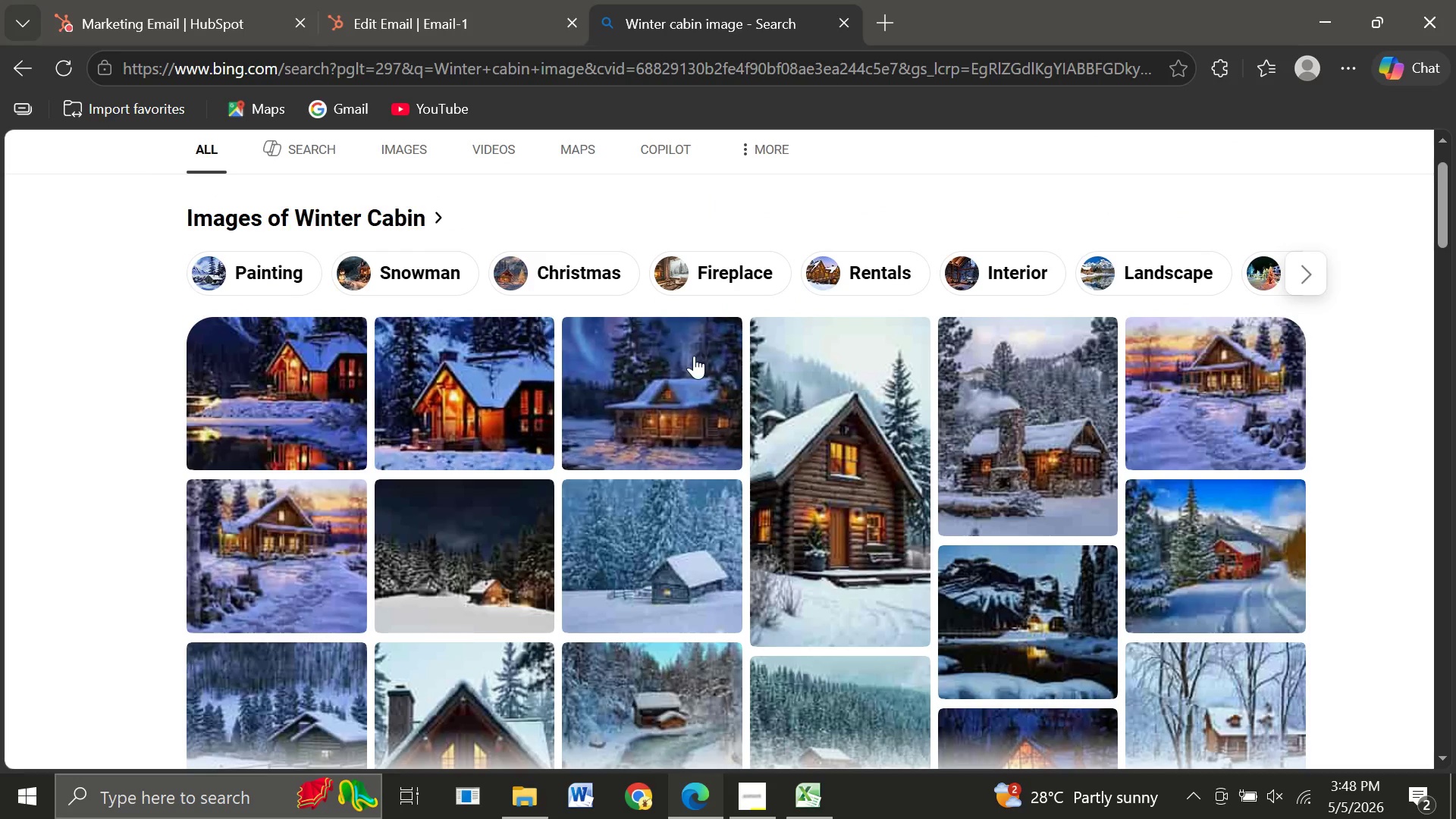 
right_click([981, 418])
 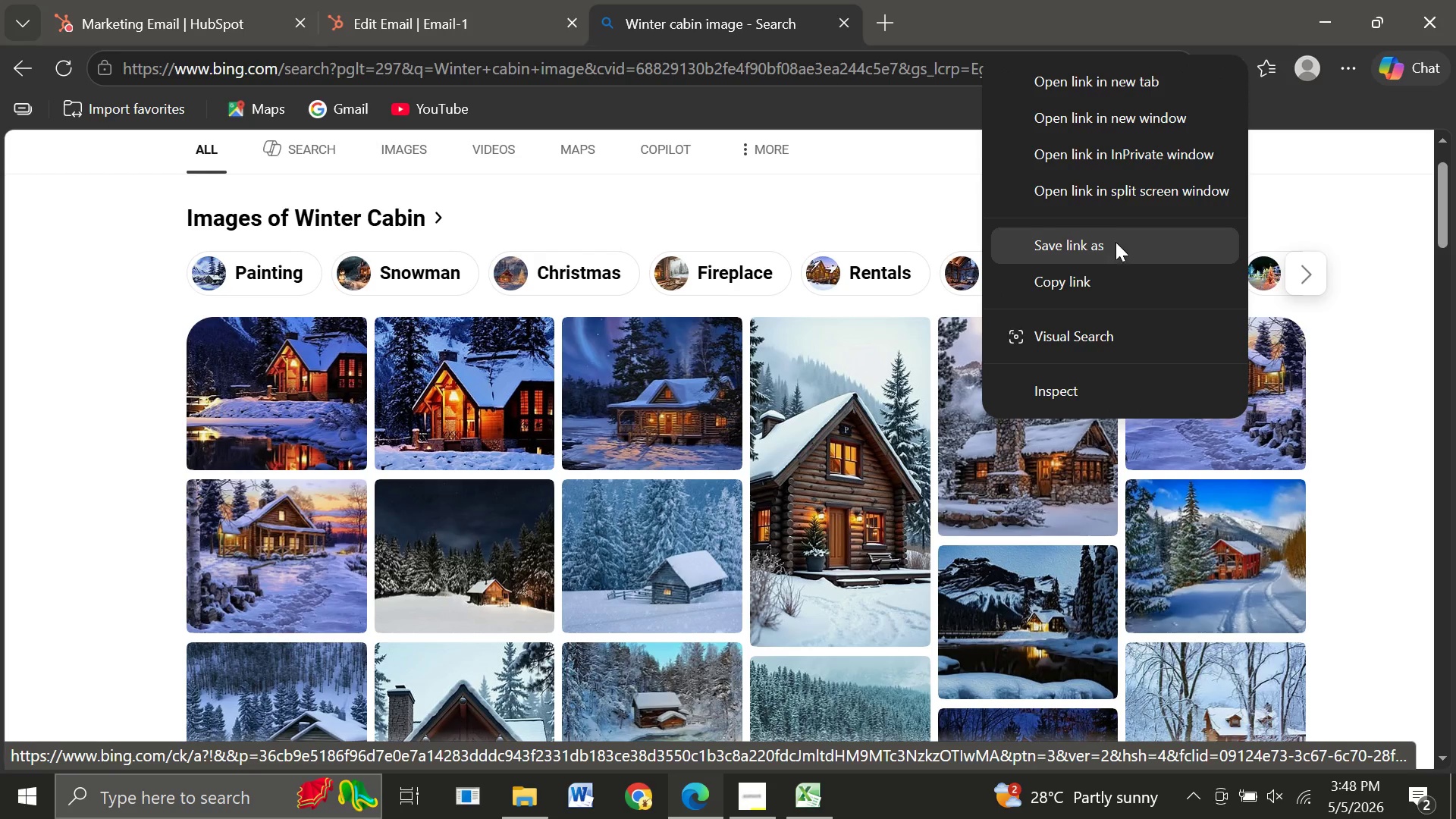 
left_click([994, 501])
 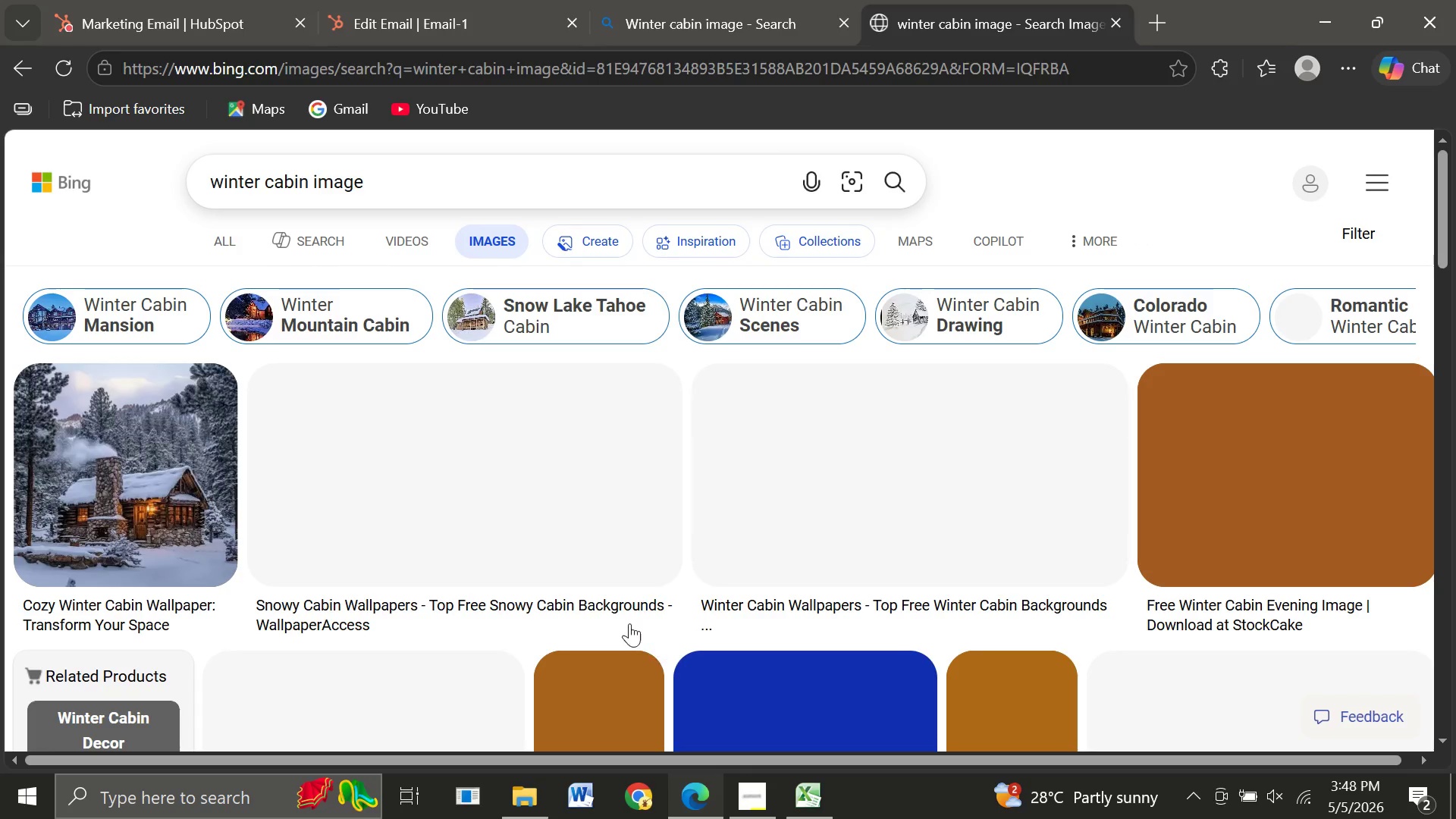 
wait(9.88)
 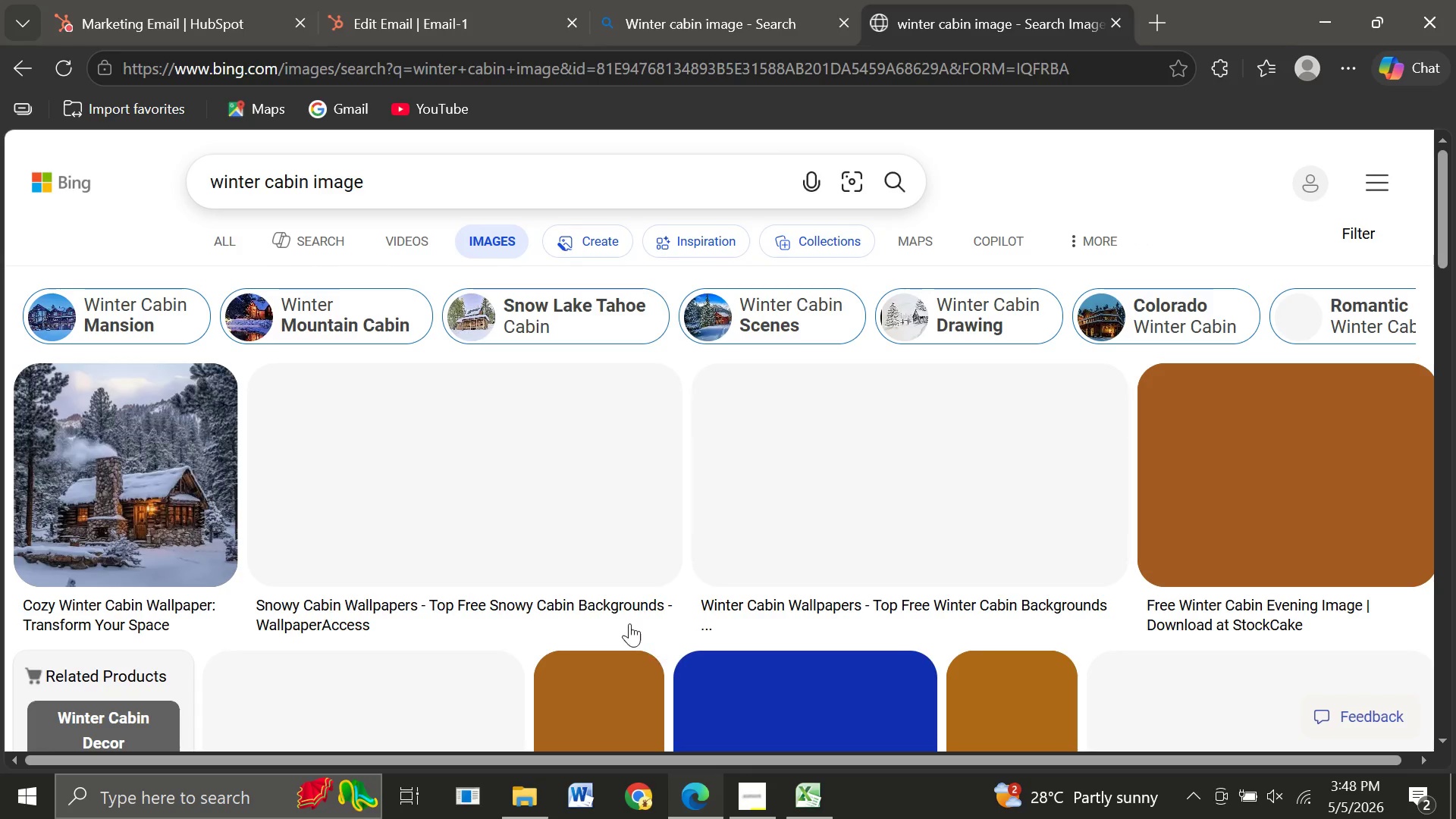 
right_click([435, 353])
 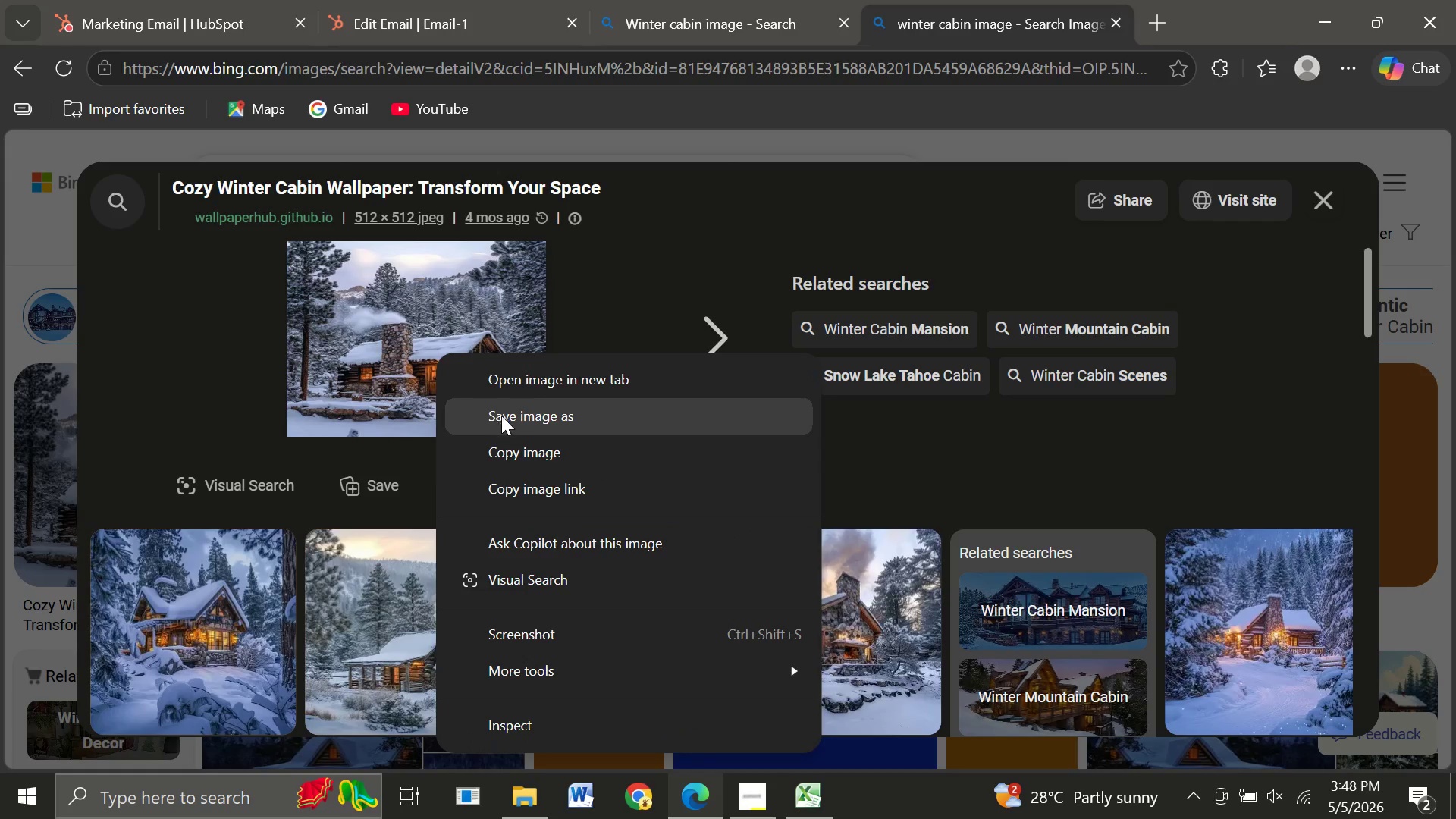 
left_click([508, 416])
 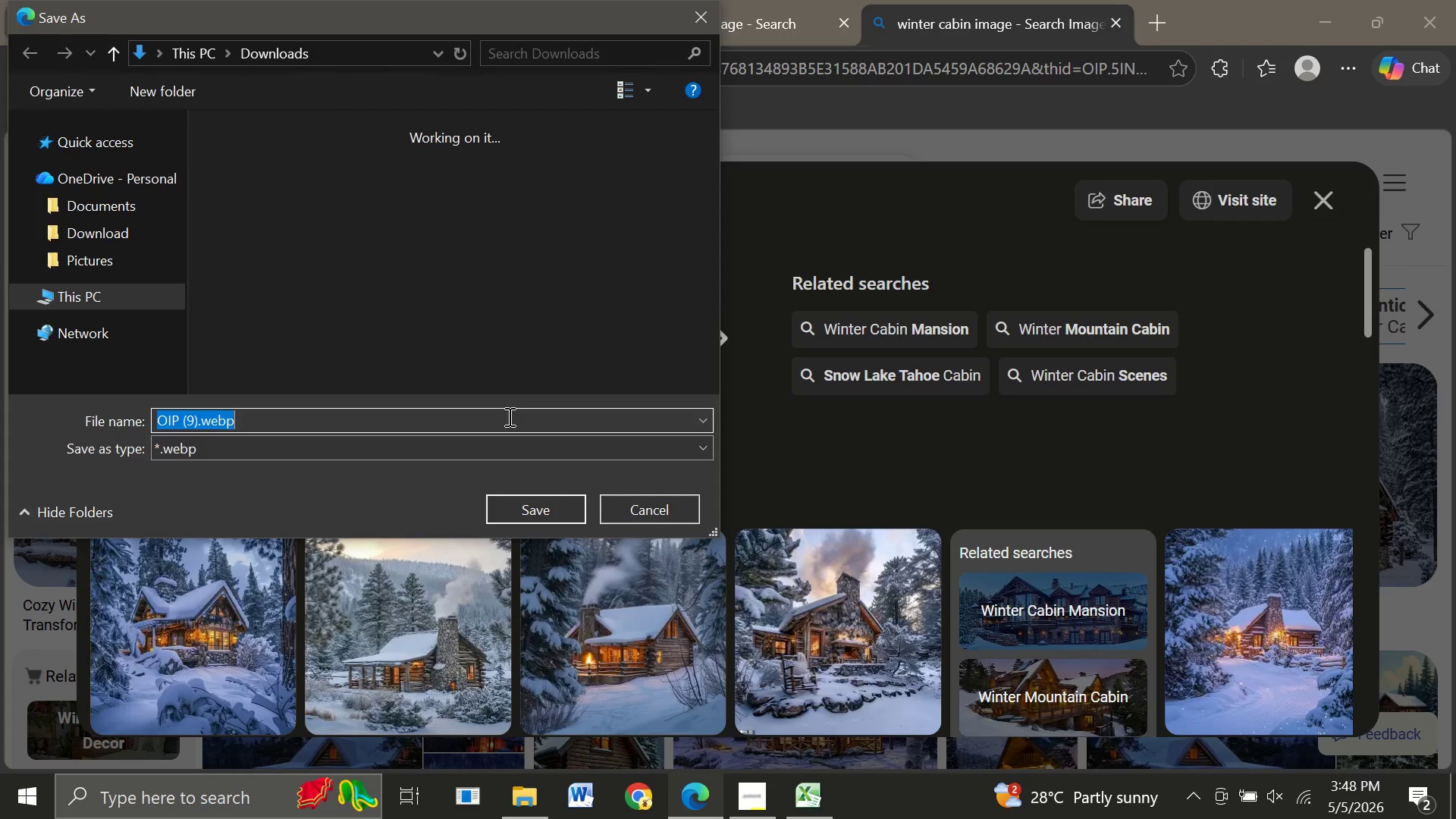 
left_click([523, 504])
 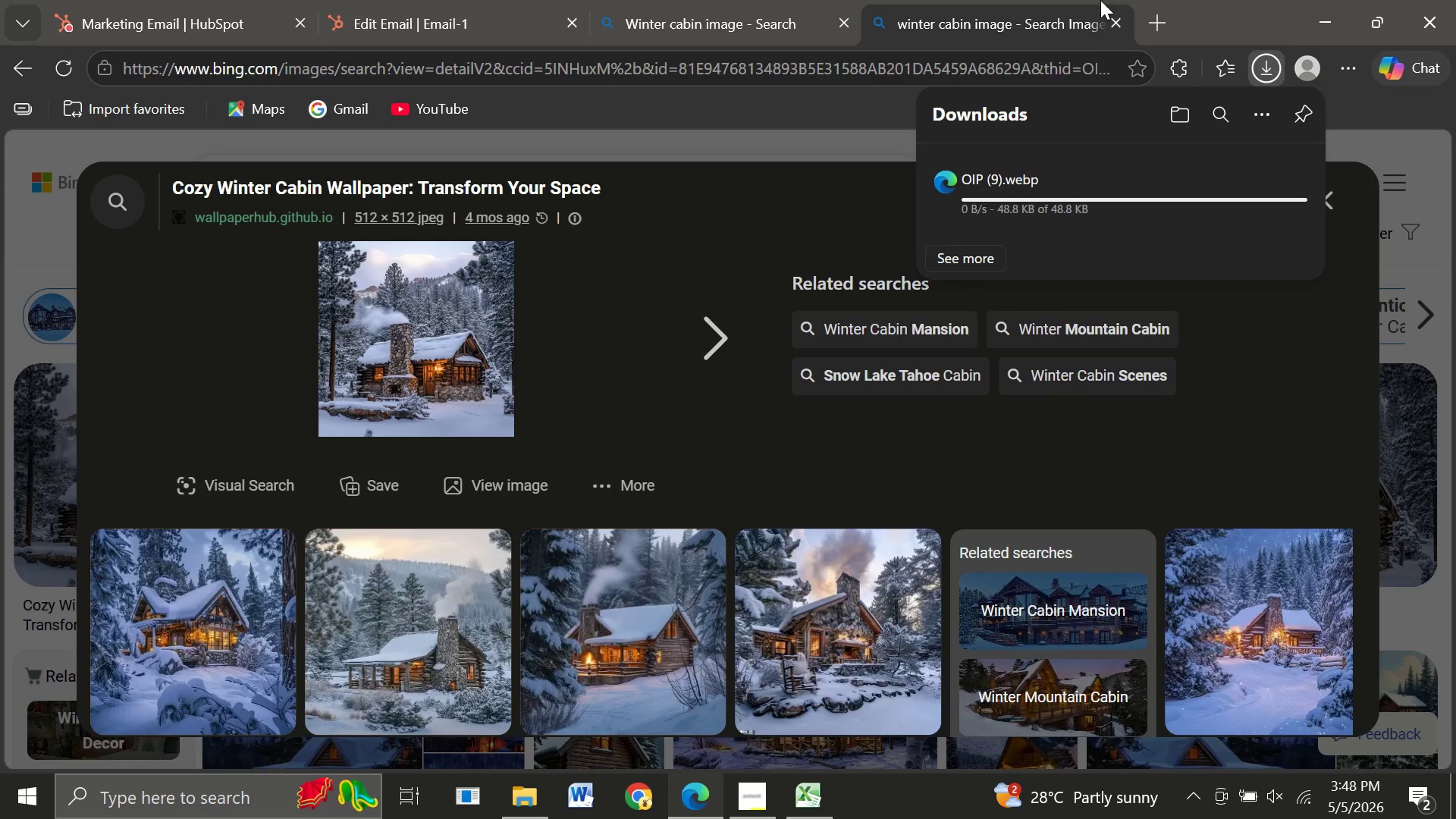 
left_click([1116, 11])
 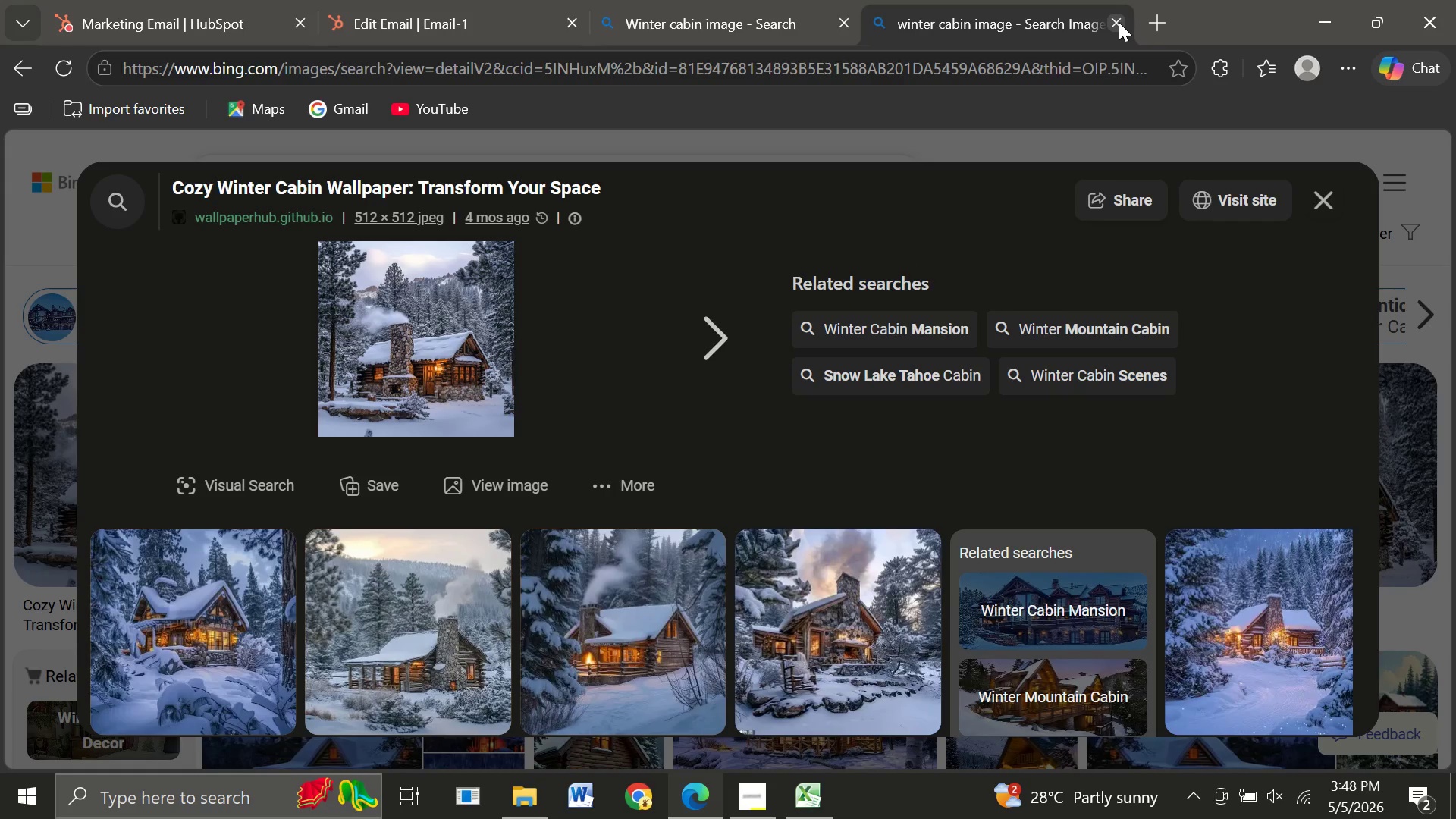 
left_click([1119, 22])
 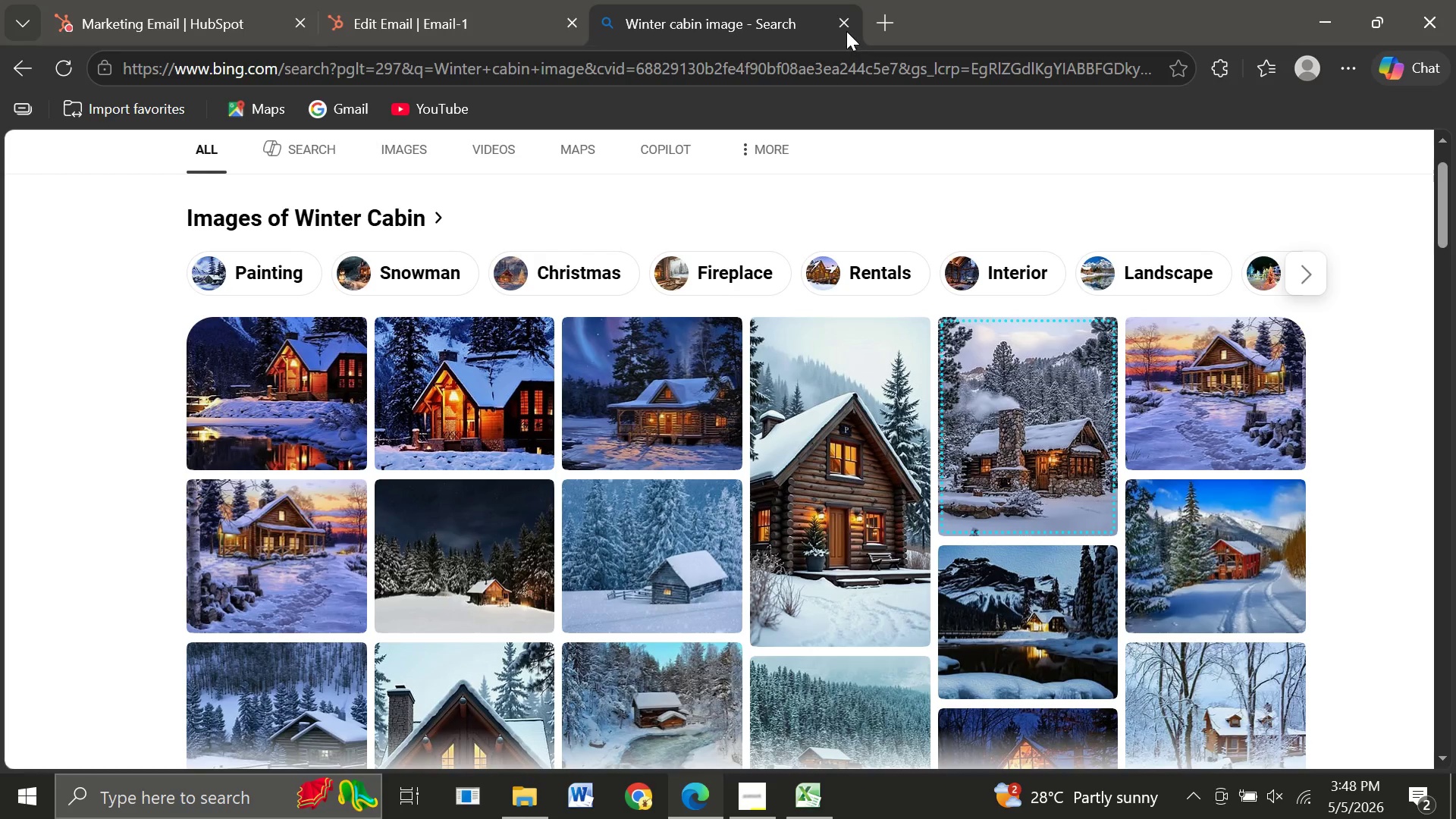 
left_click([846, 22])
 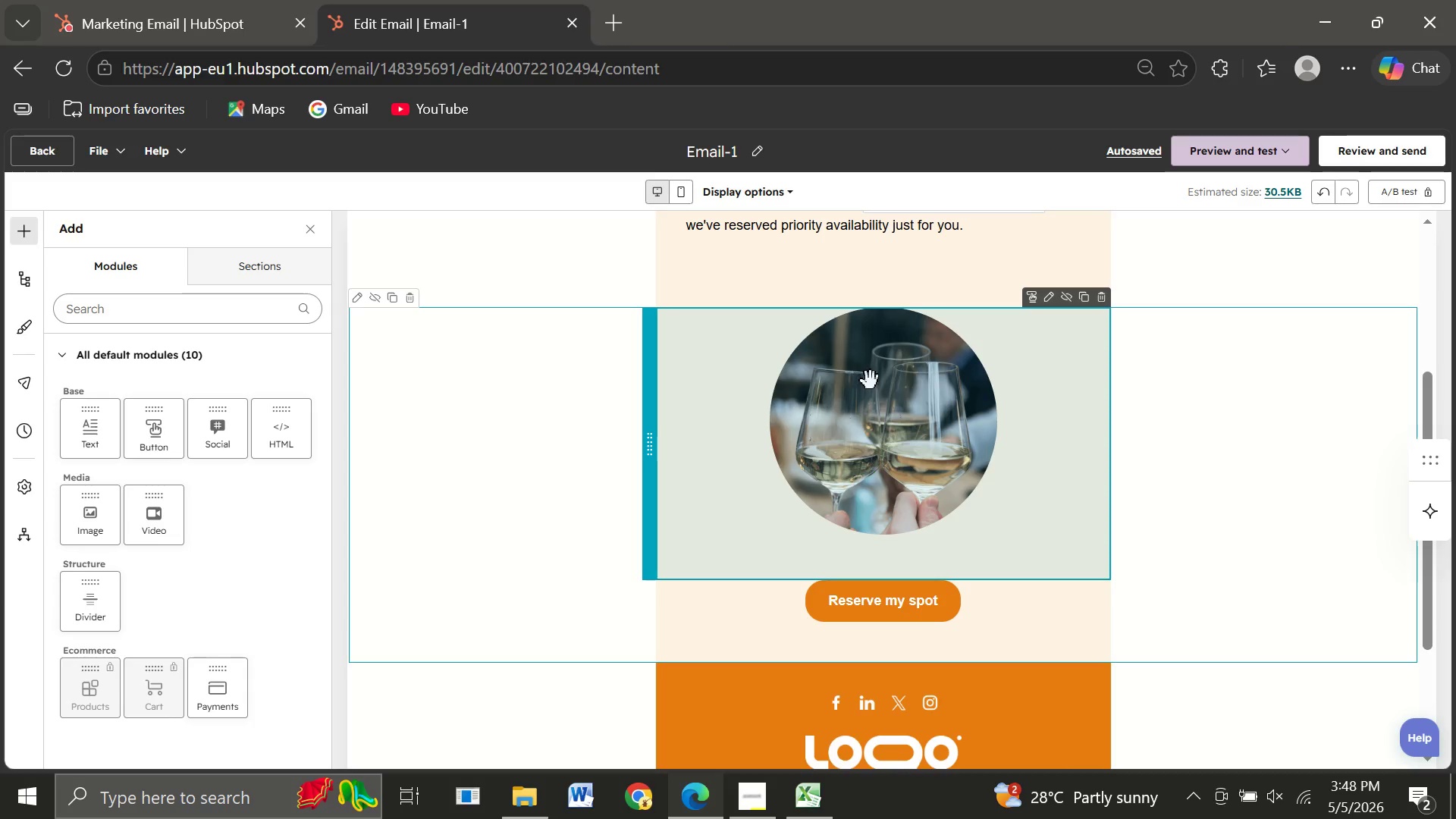 
left_click([903, 402])
 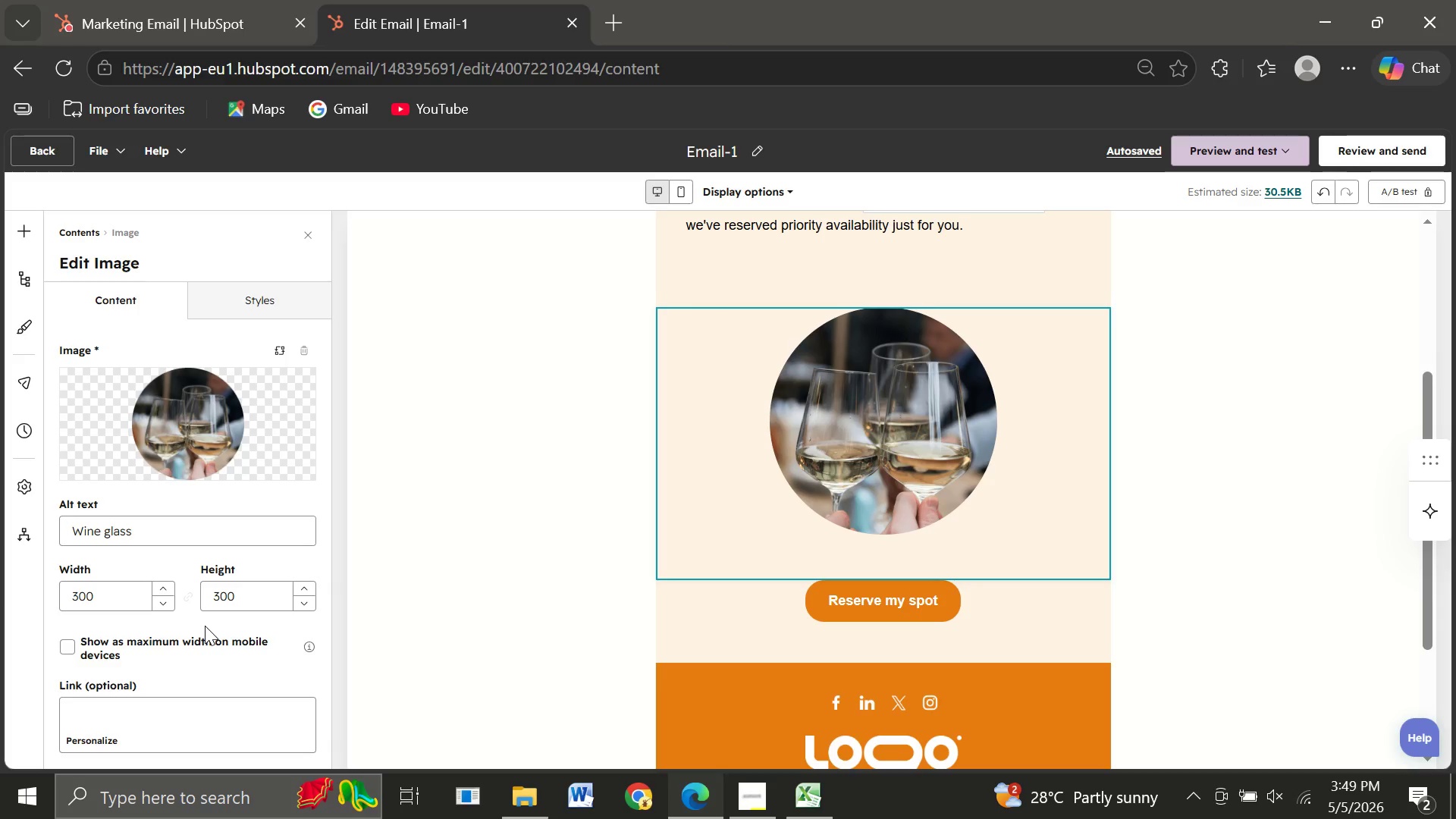 
wait(13.89)
 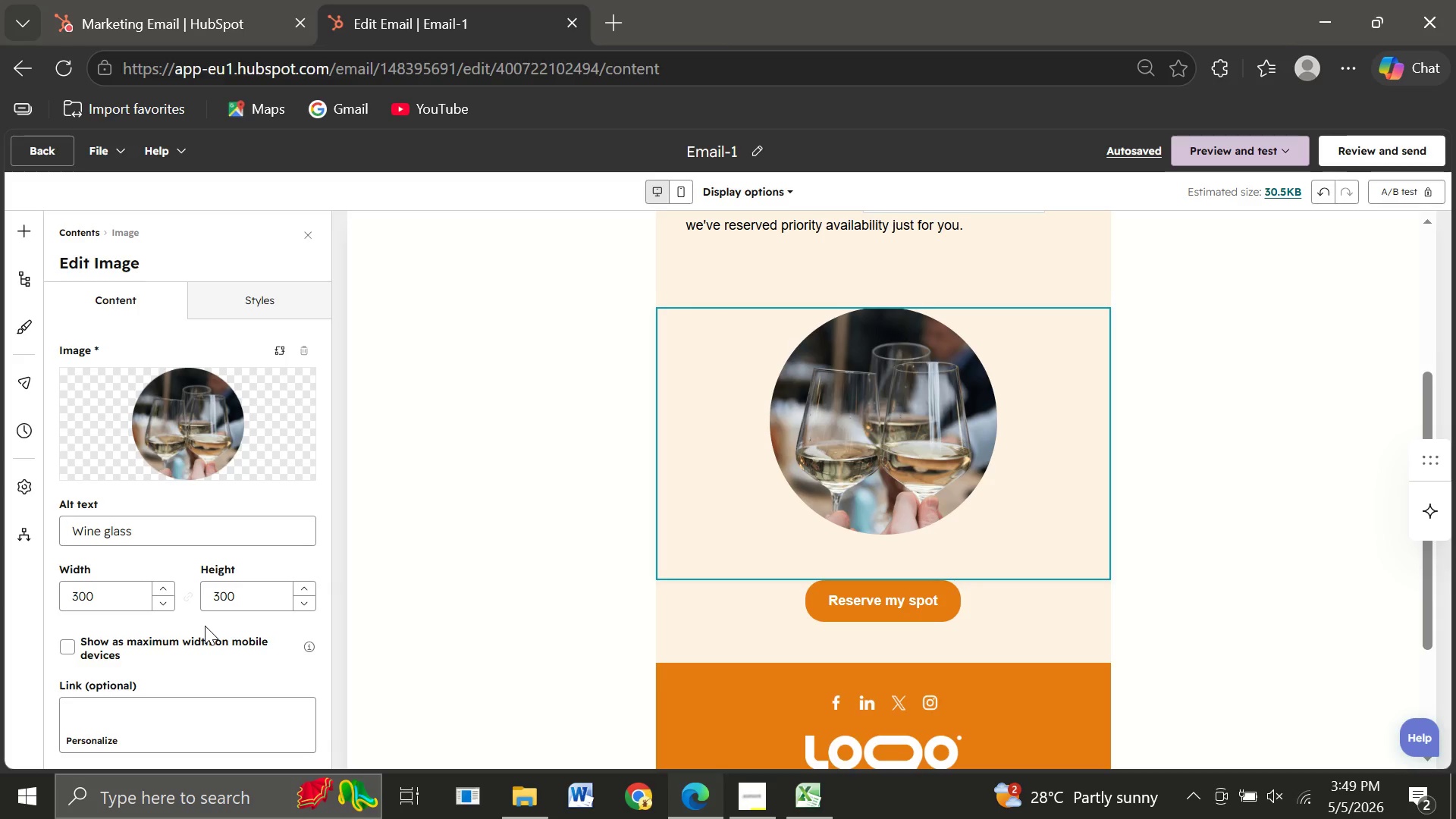 
left_click([168, 441])
 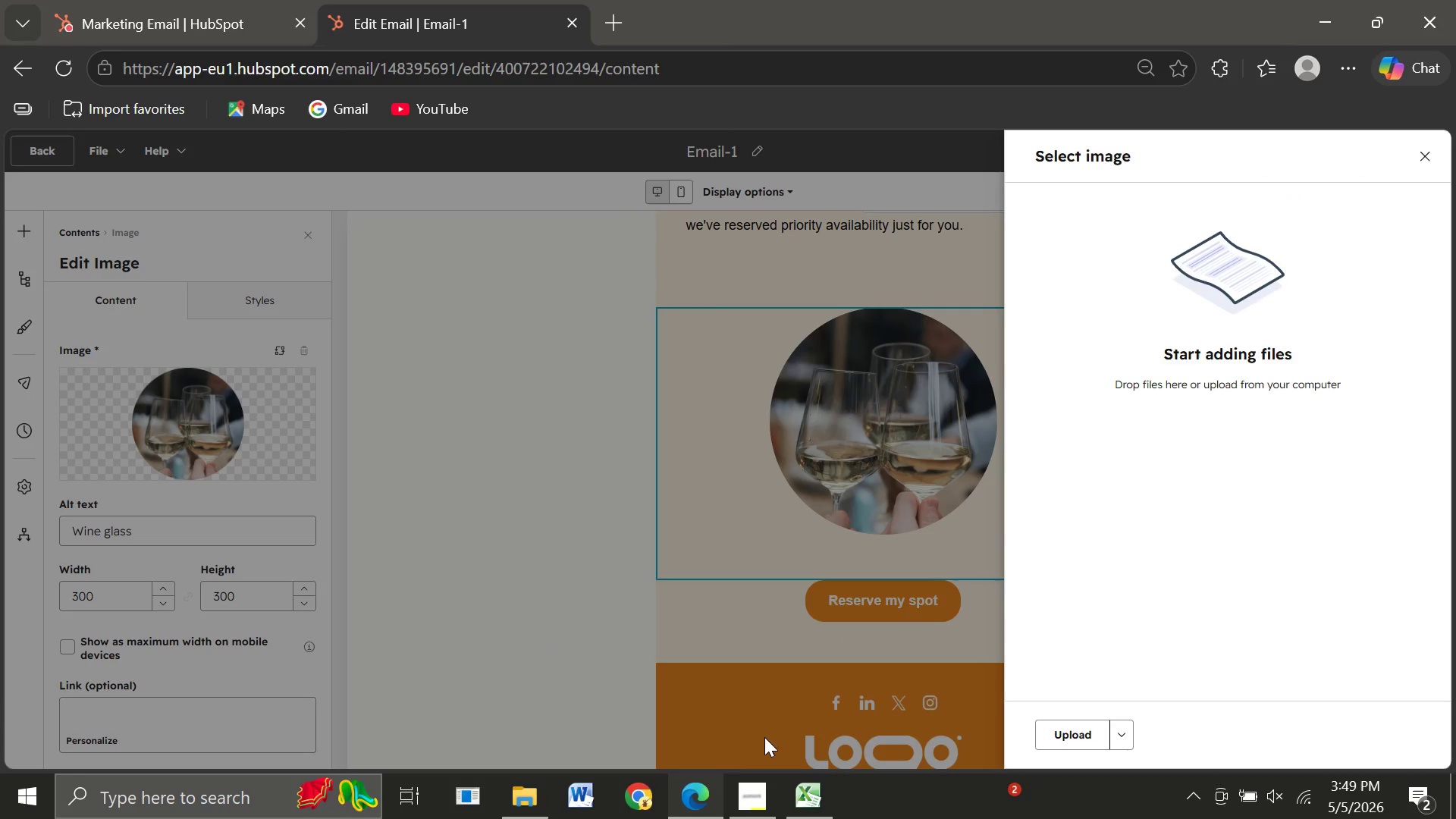 
wait(5.74)
 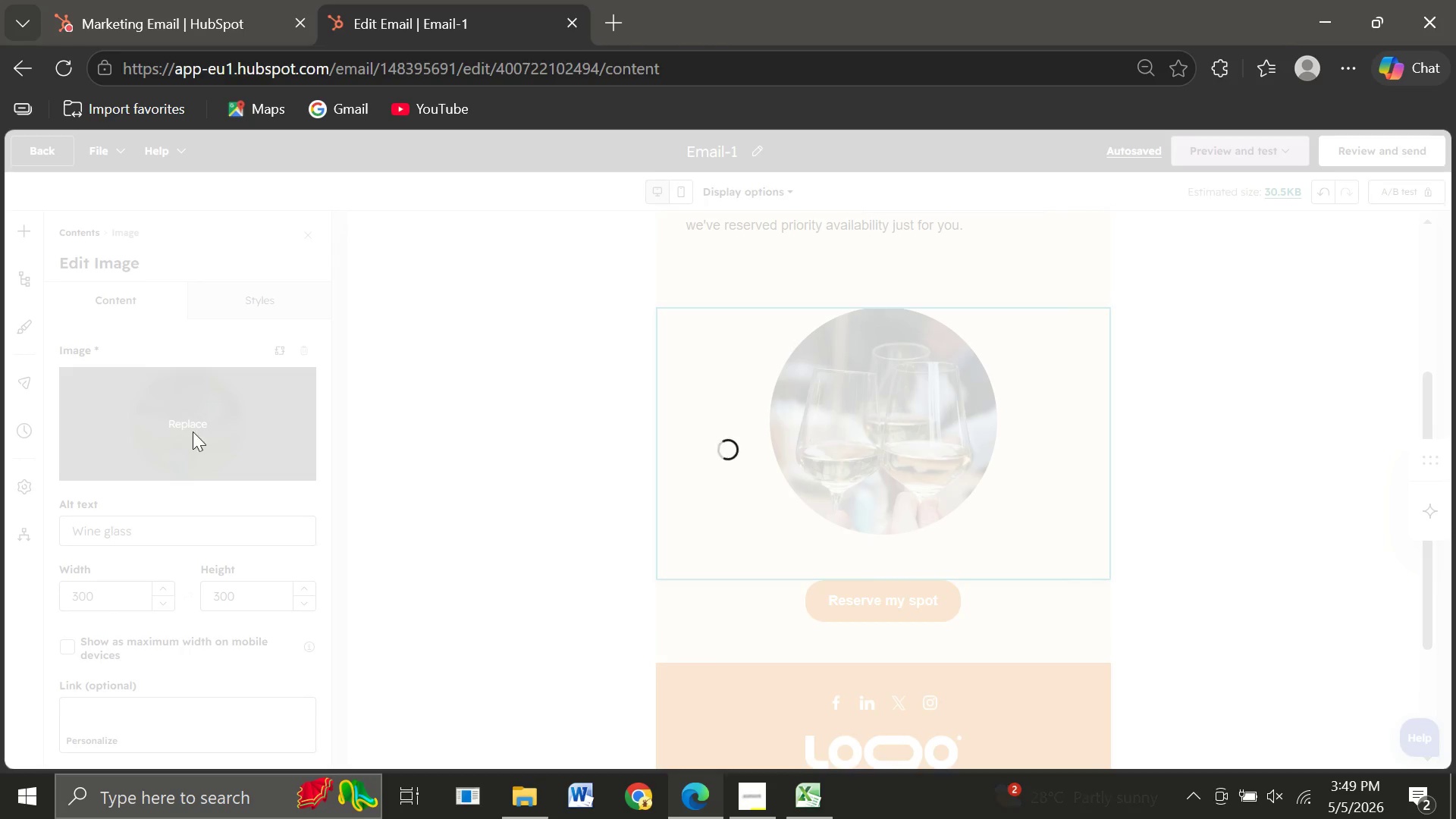 
mouse_move([560, 783])
 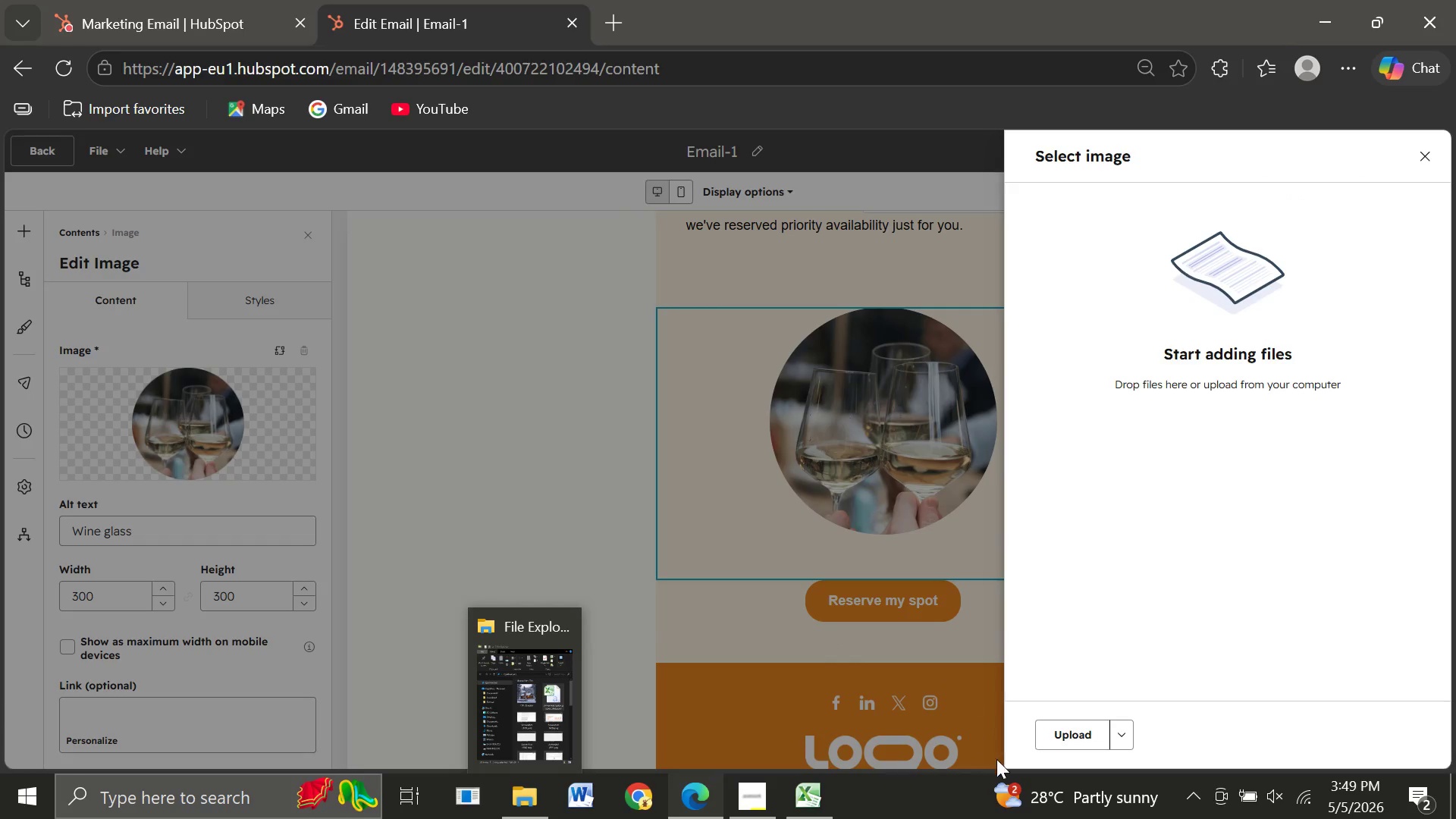 
left_click([1062, 741])
 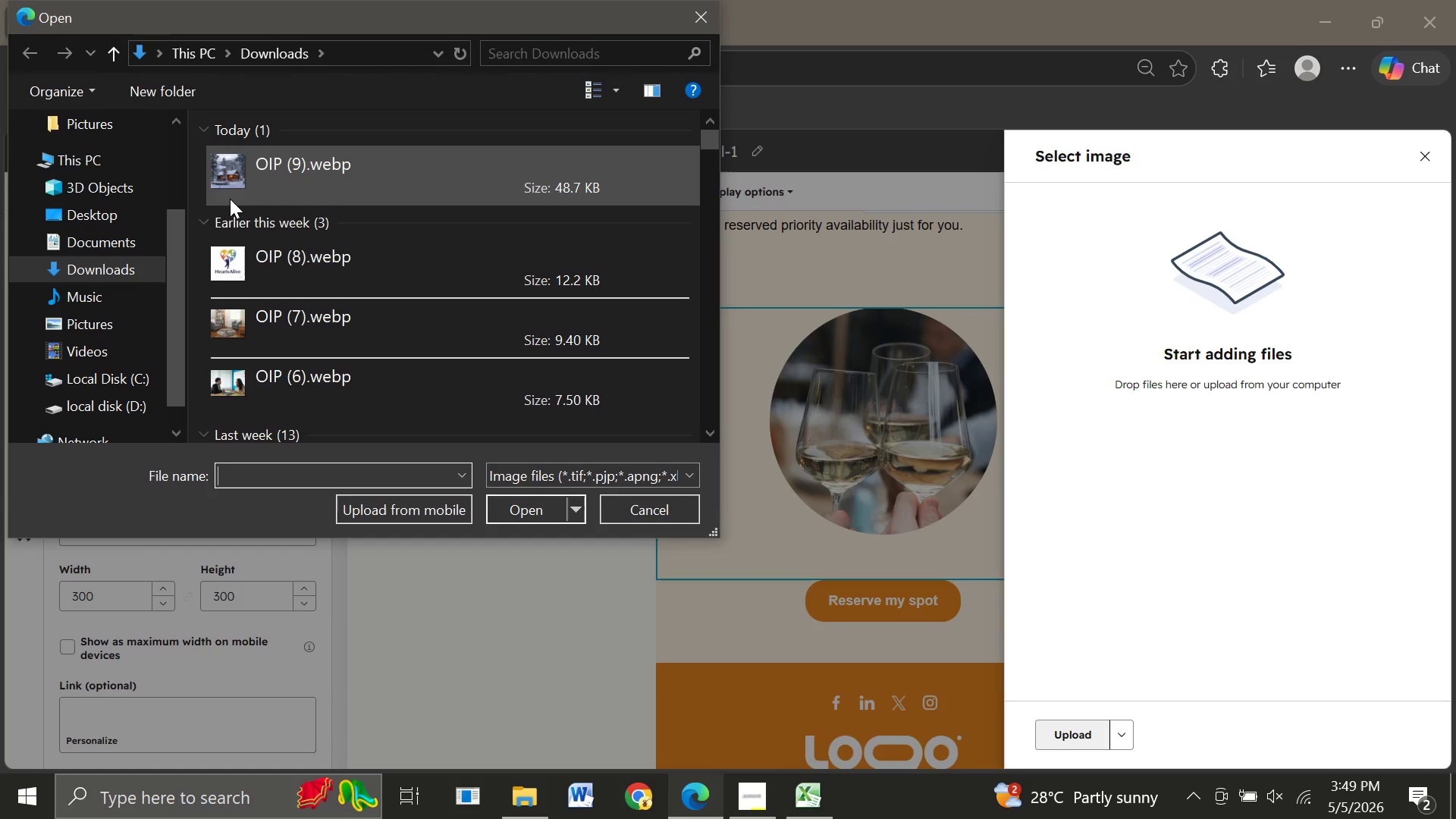 
left_click([258, 171])
 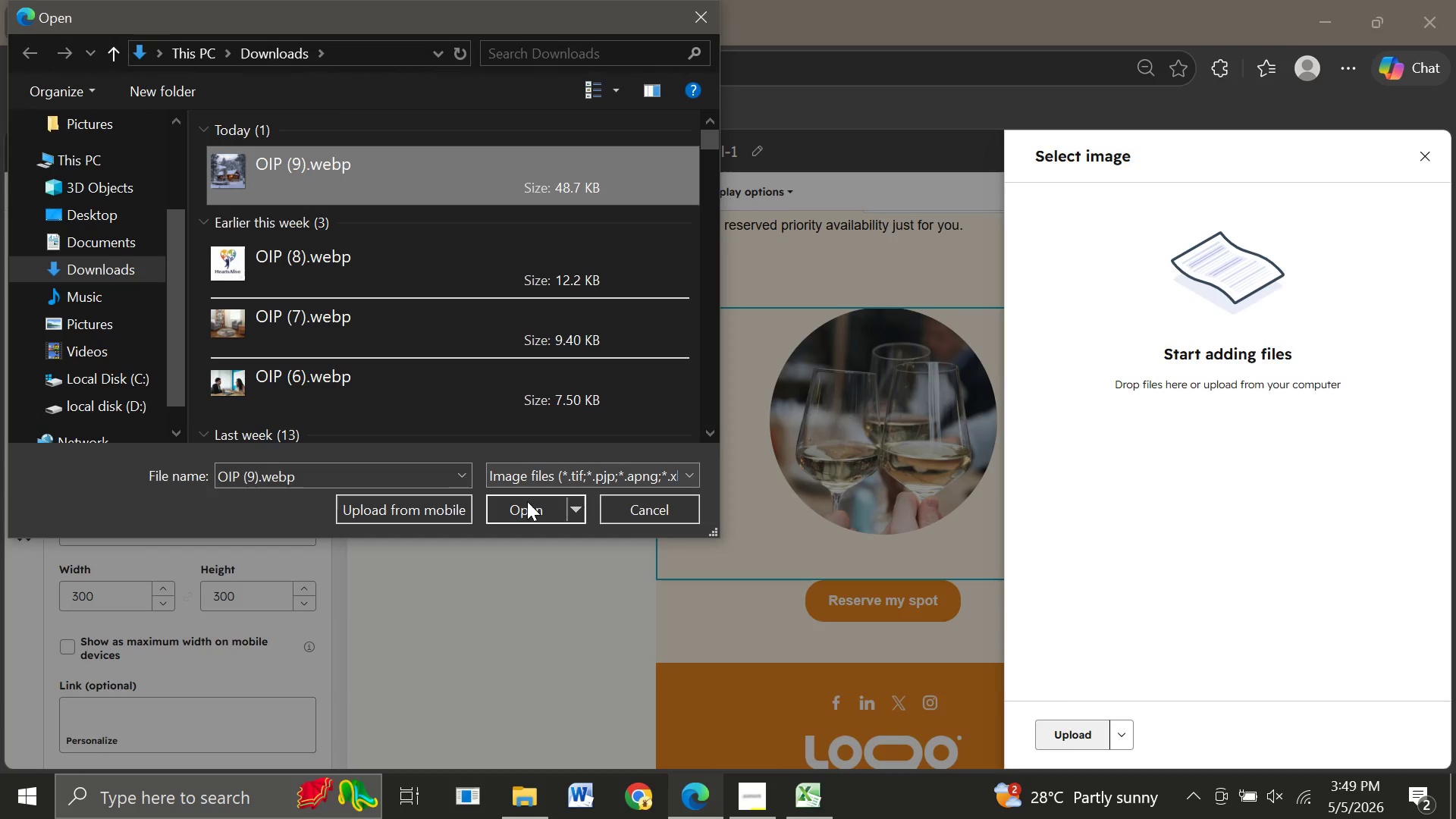 
left_click([527, 509])
 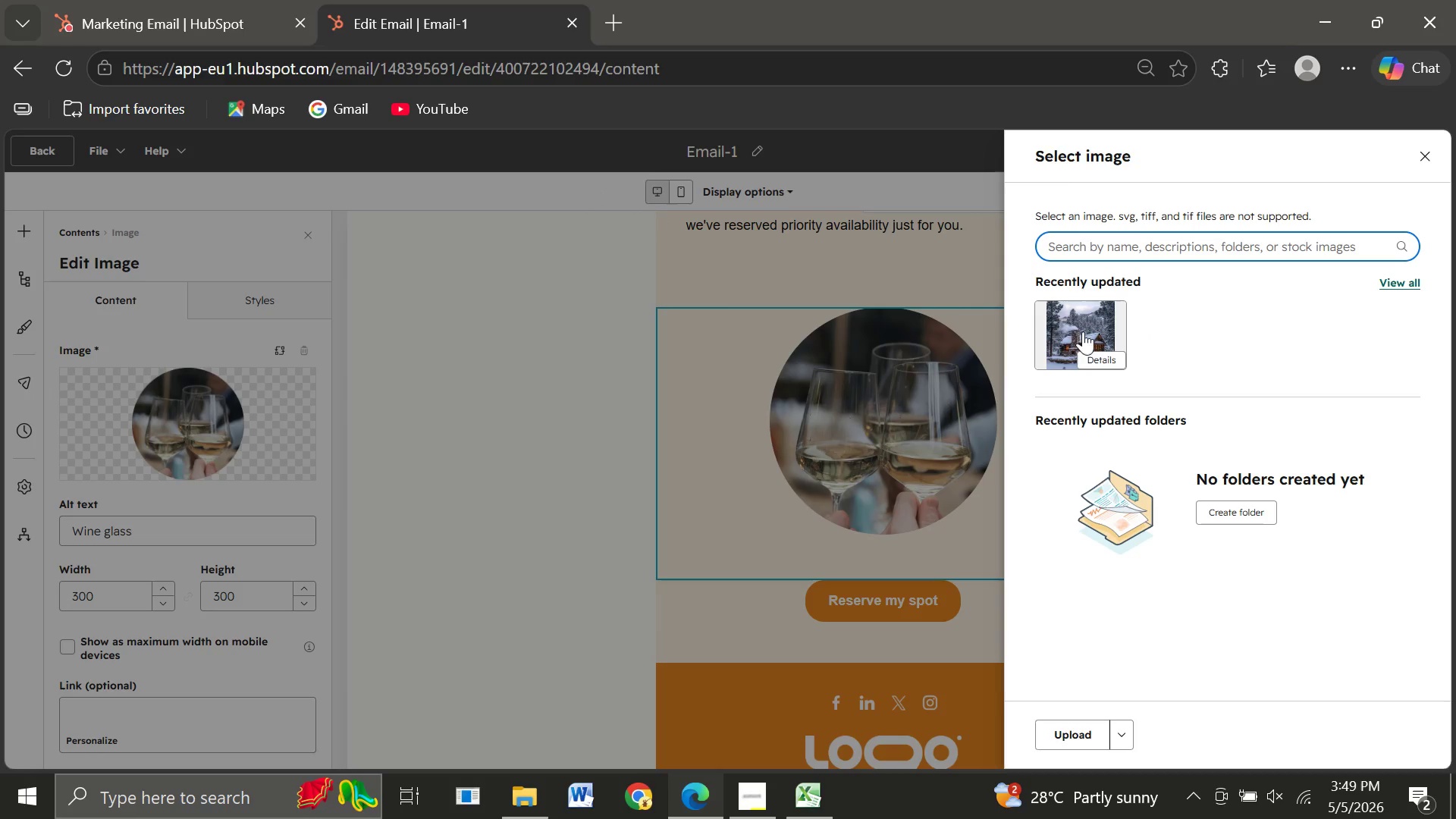 
wait(13.06)
 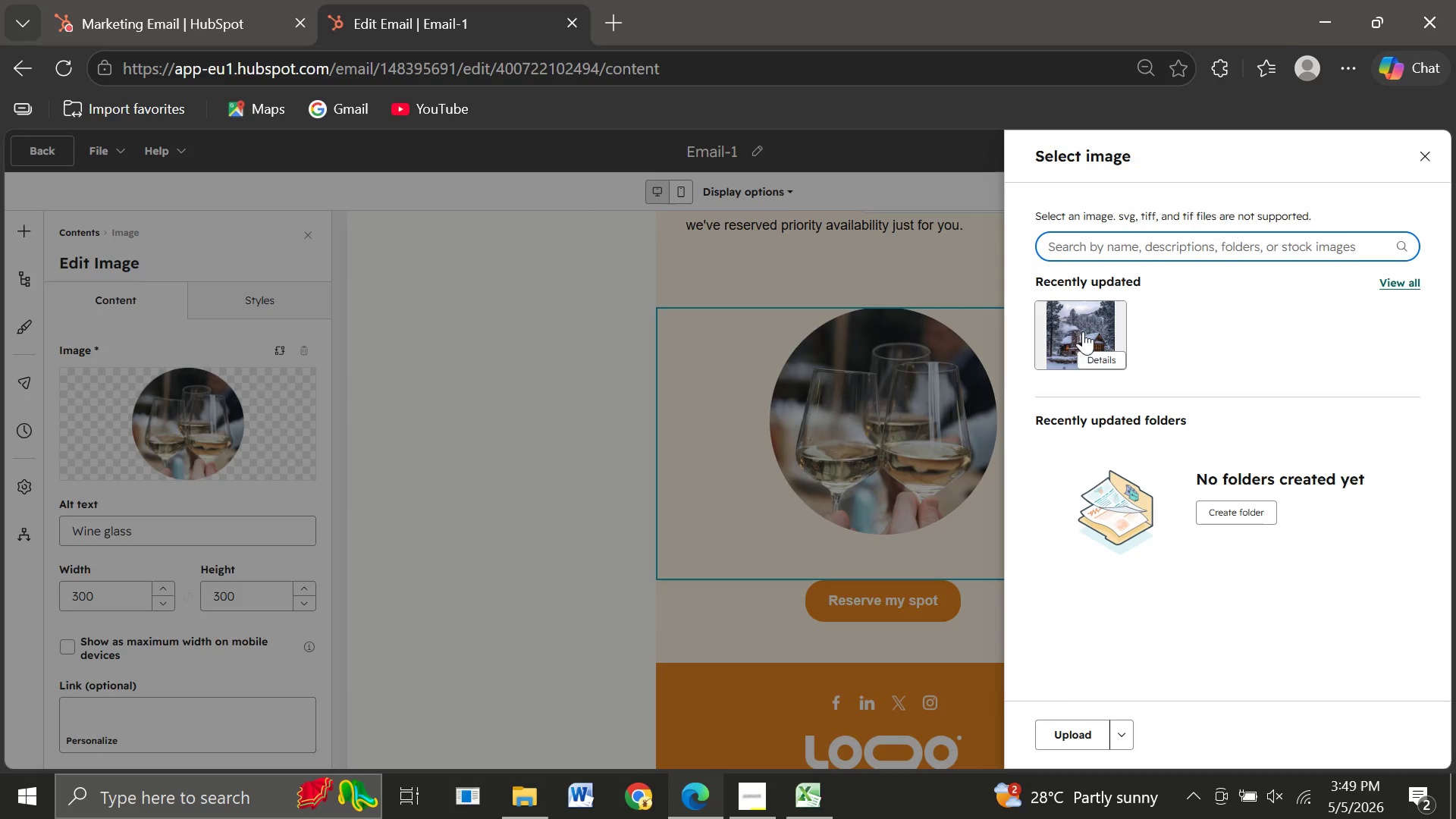 
left_click([1432, 159])
 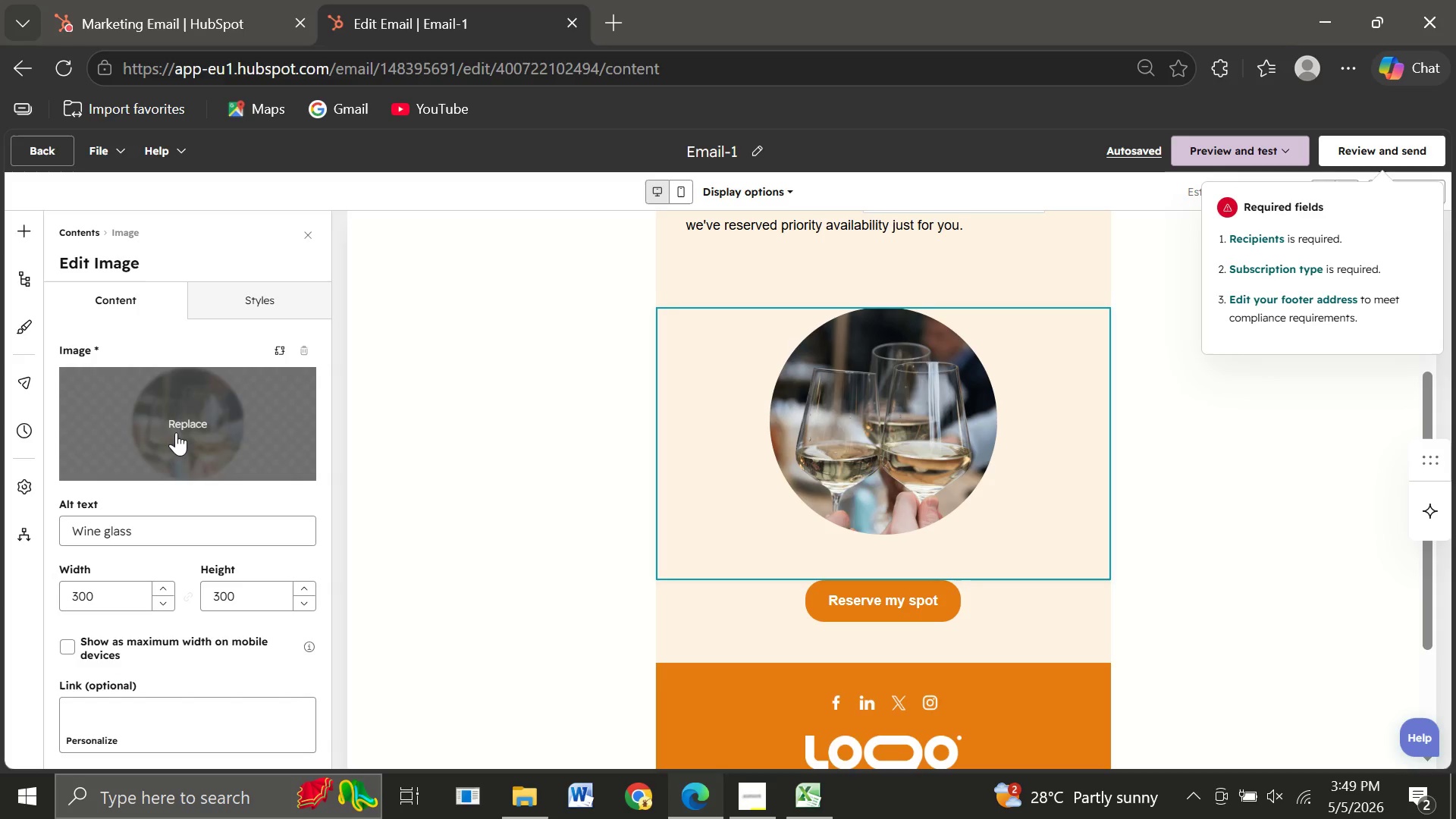 
left_click([170, 437])
 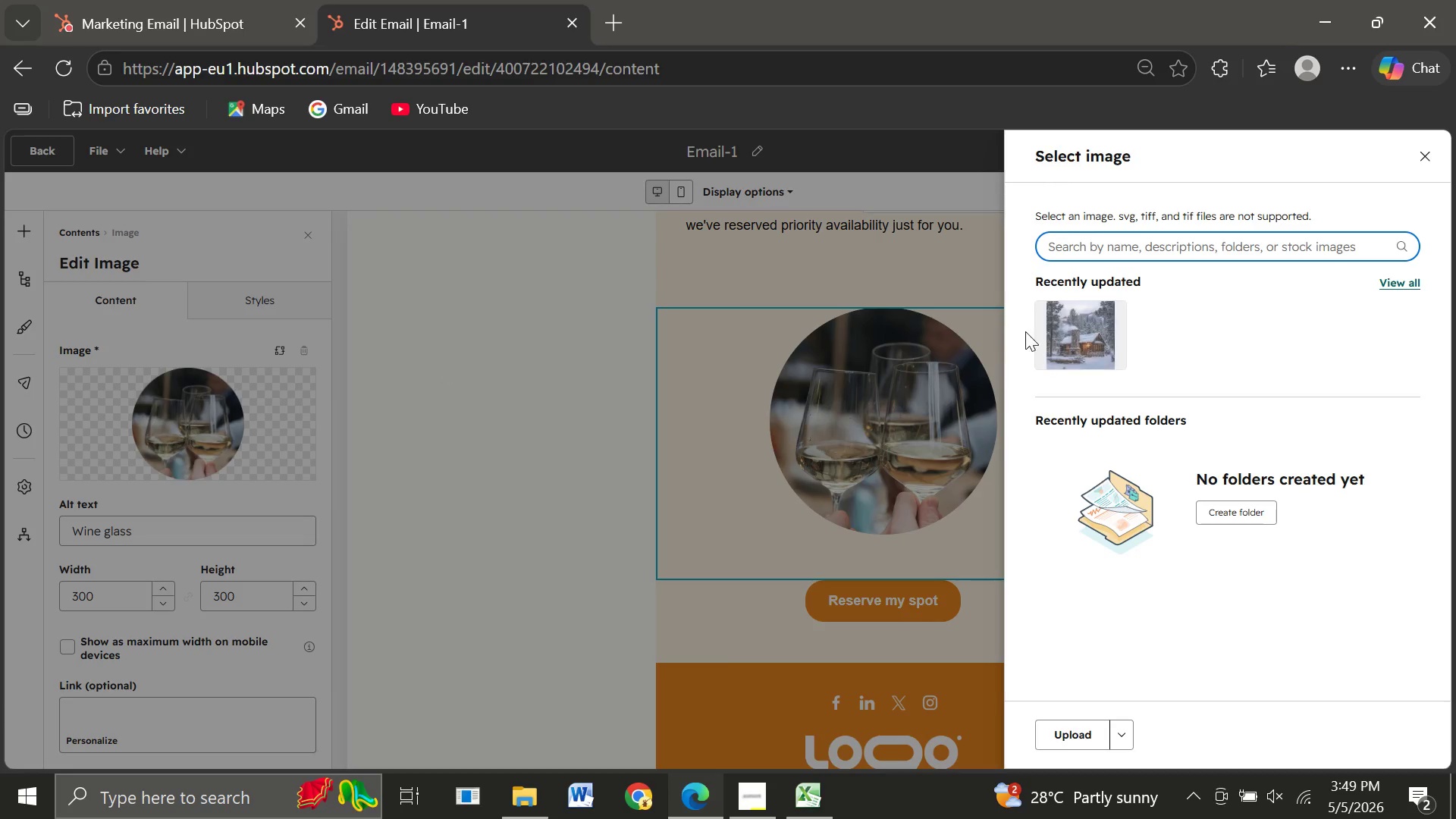 
left_click([1066, 334])
 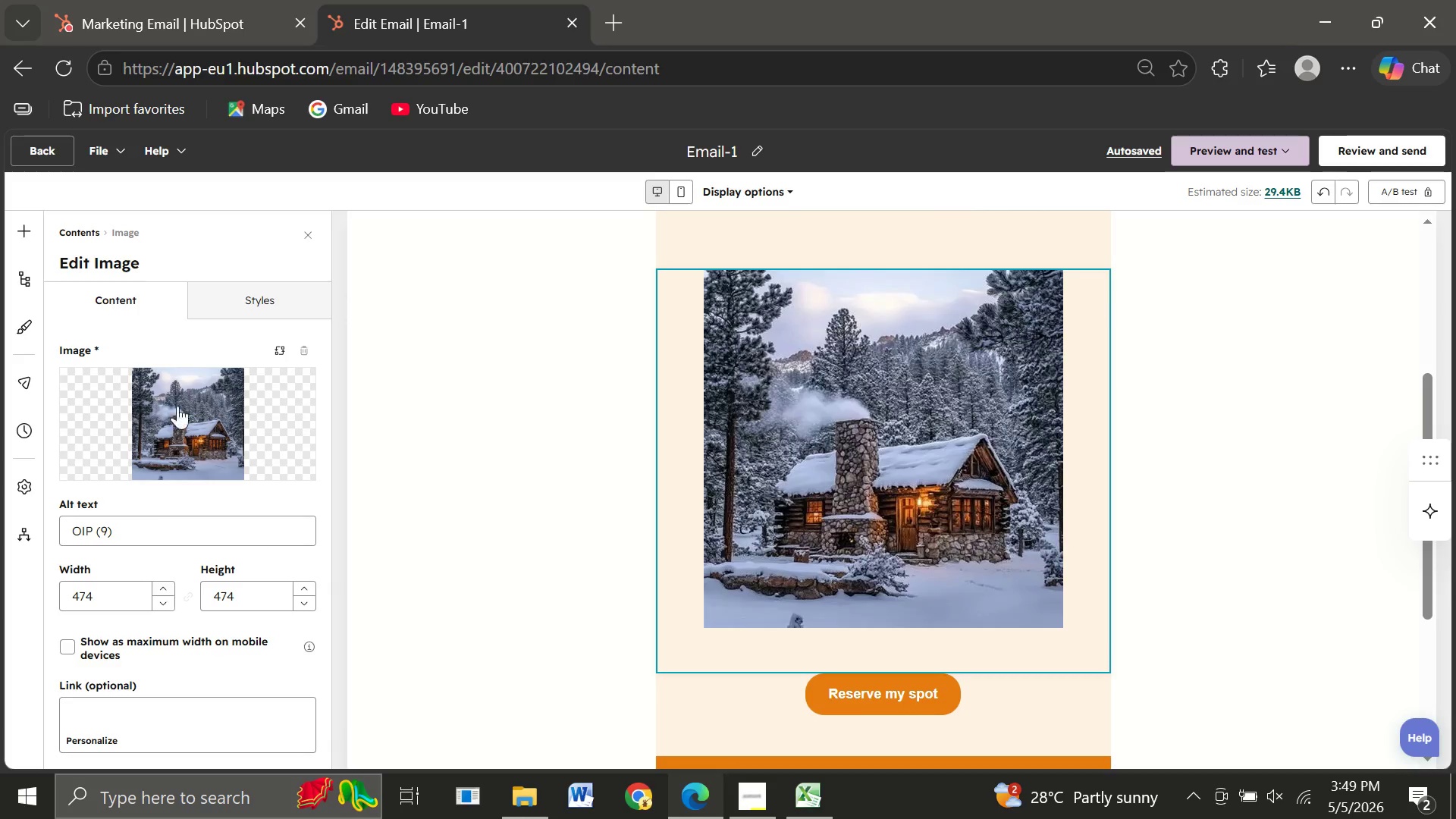 
wait(16.42)
 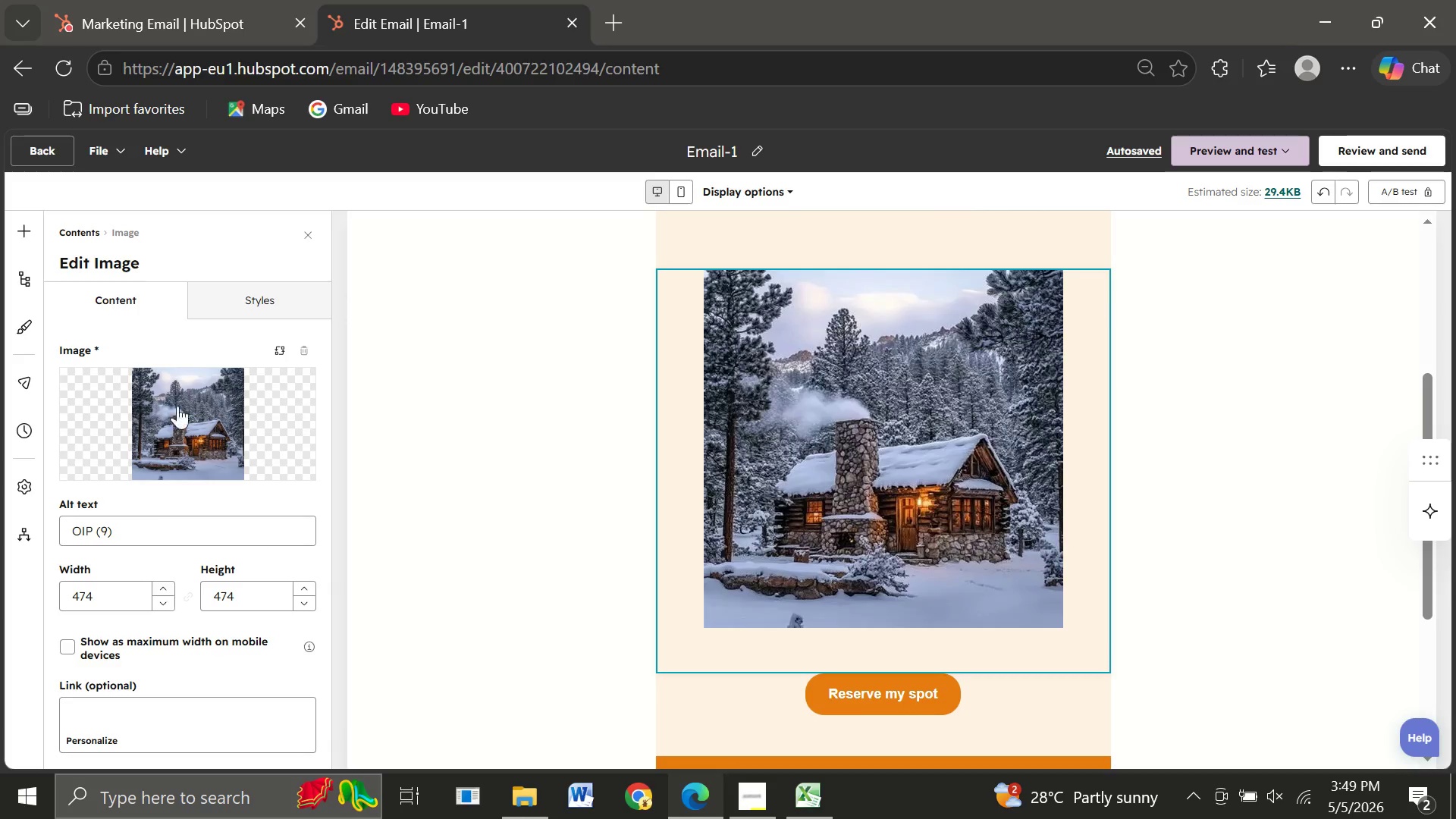 
left_click([239, 290])
 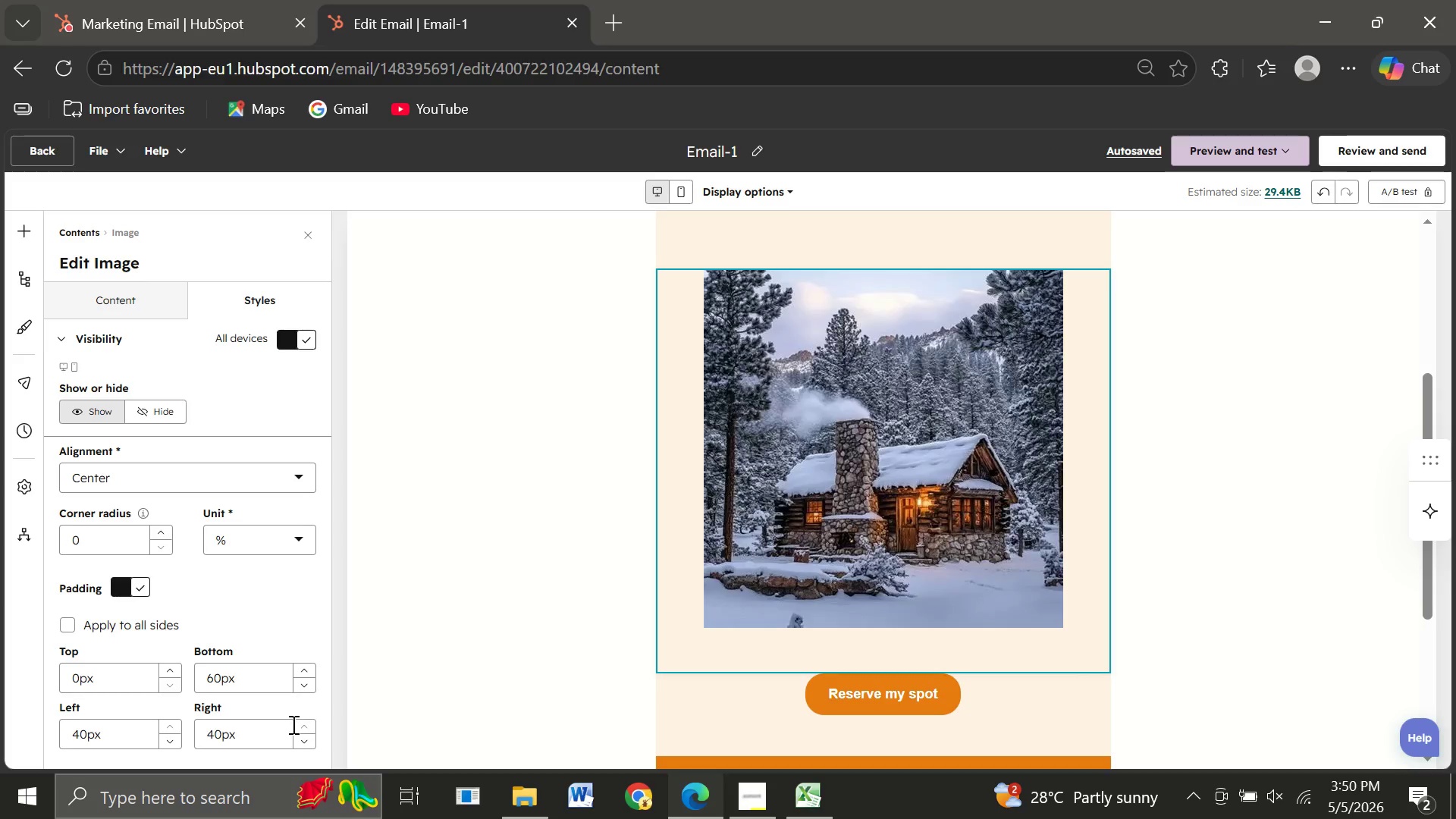 
wait(13.0)
 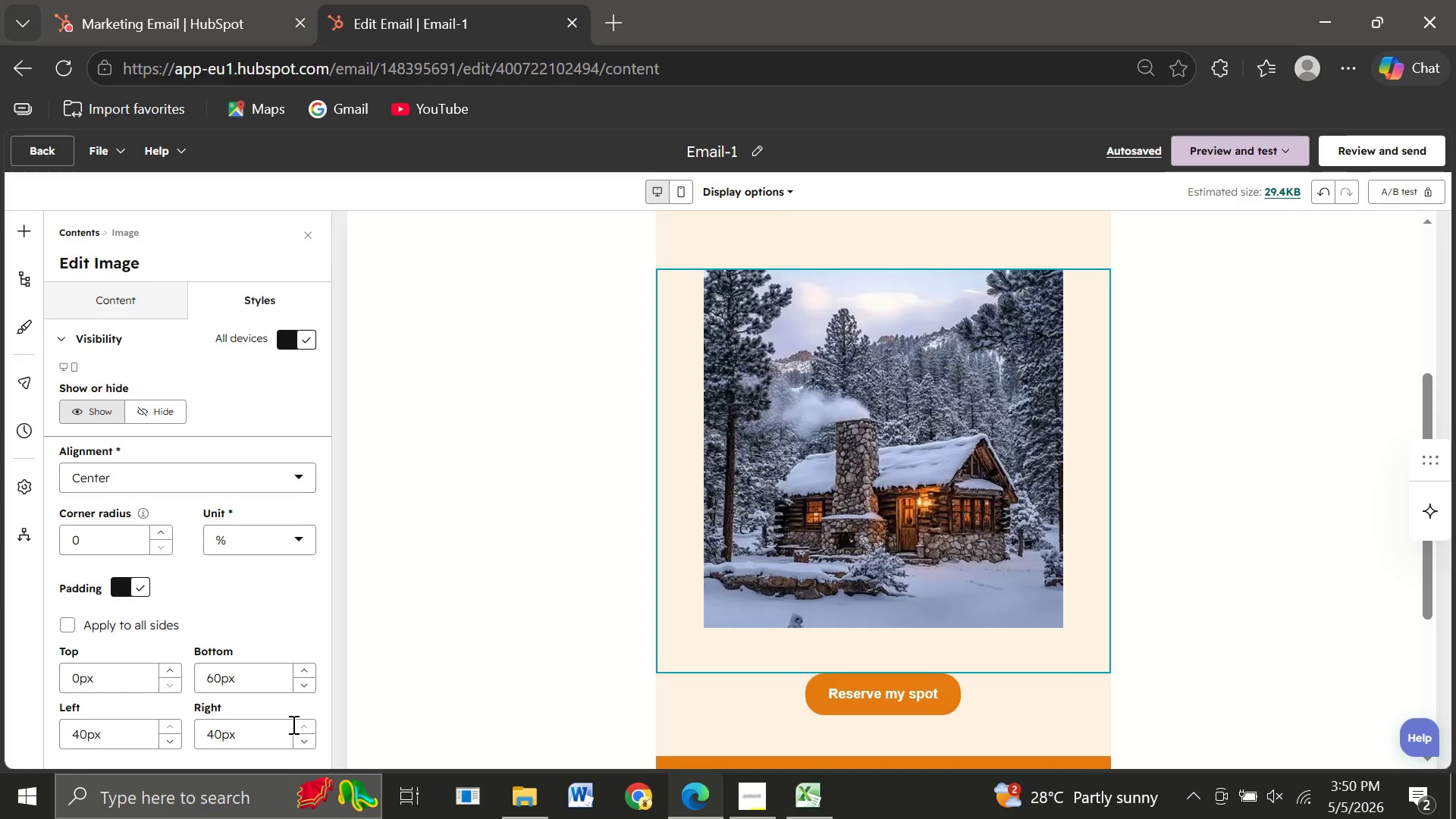 
left_click([822, 446])
 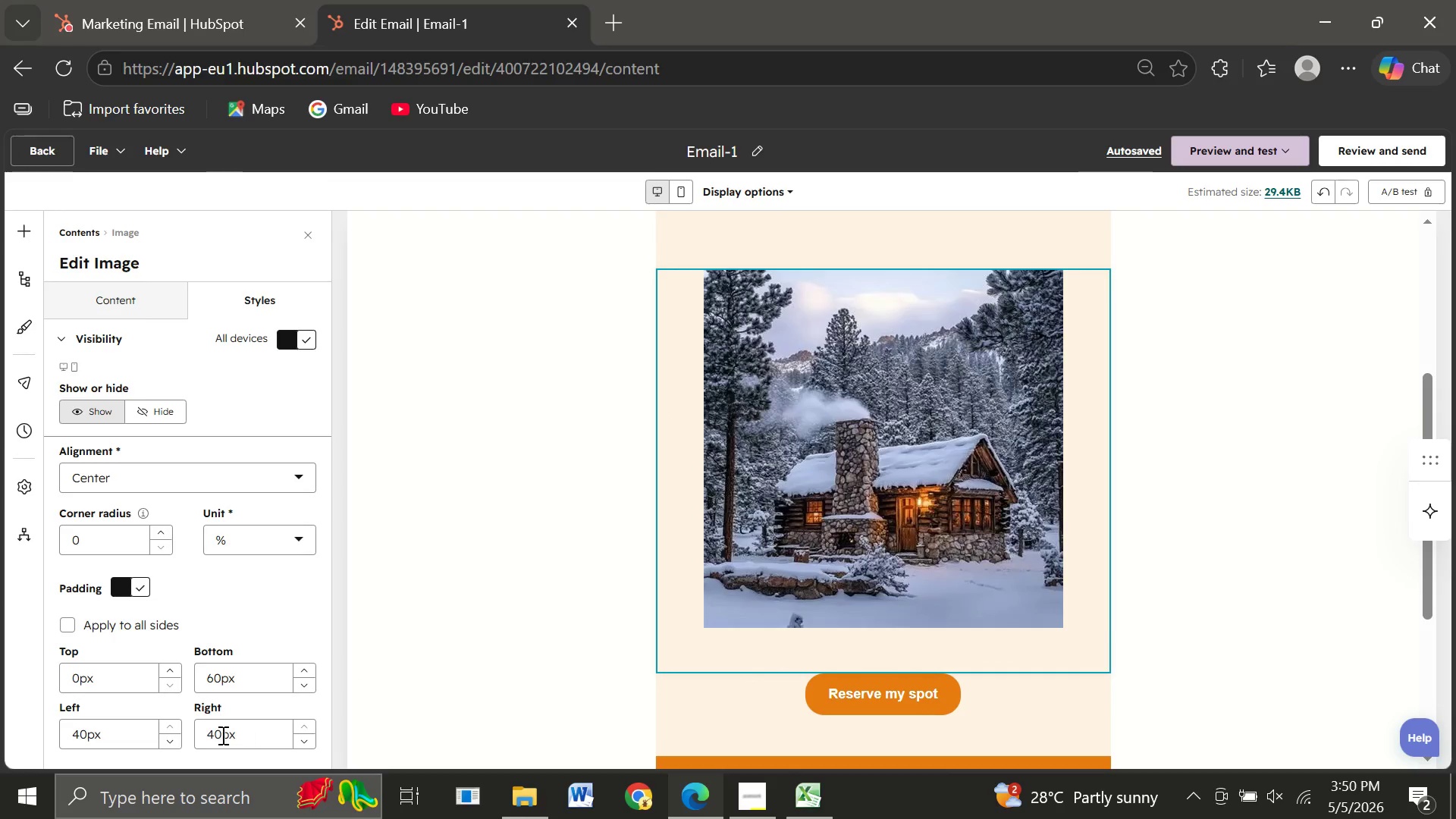 
wait(11.33)
 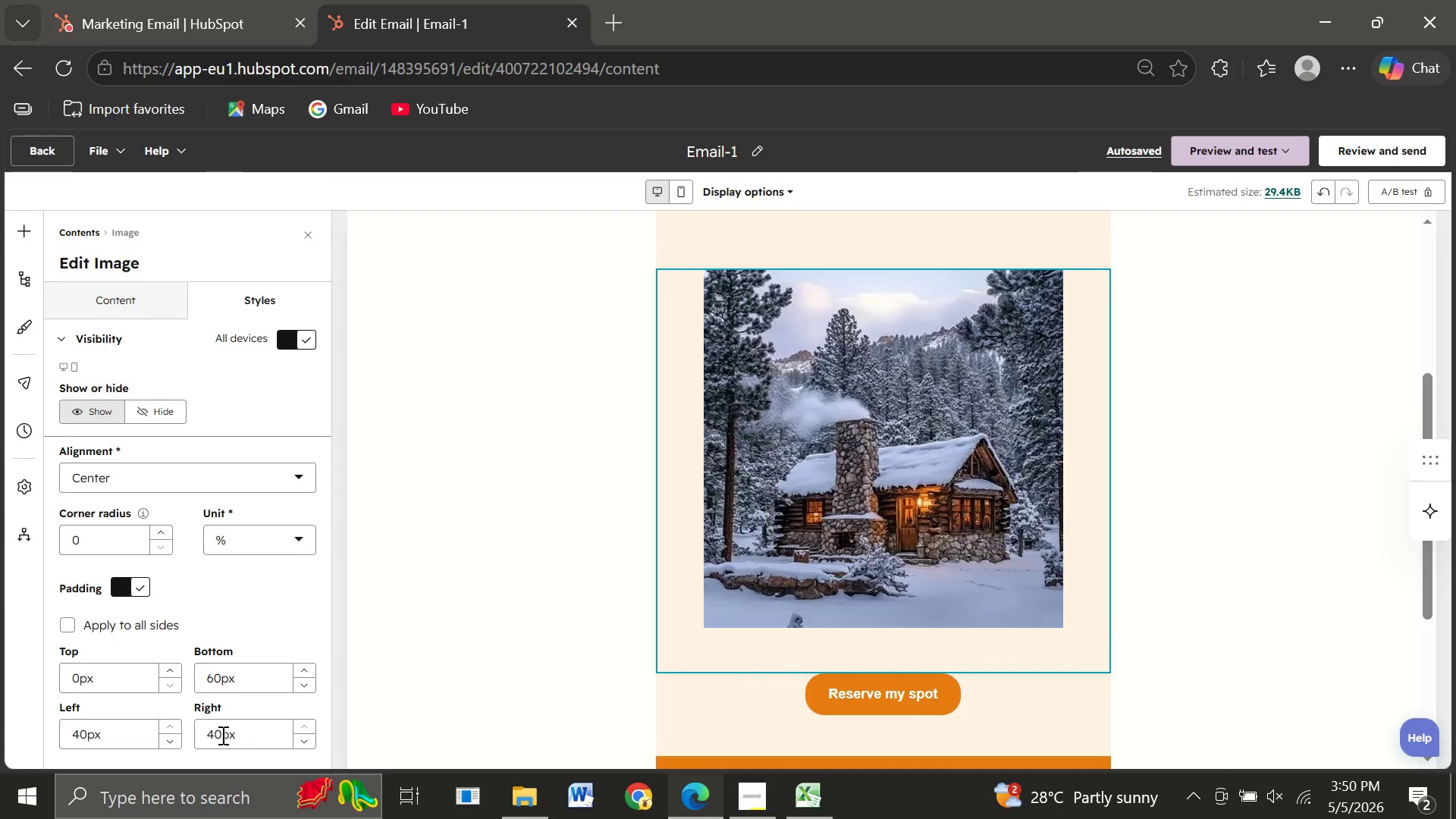 
left_click([215, 736])
 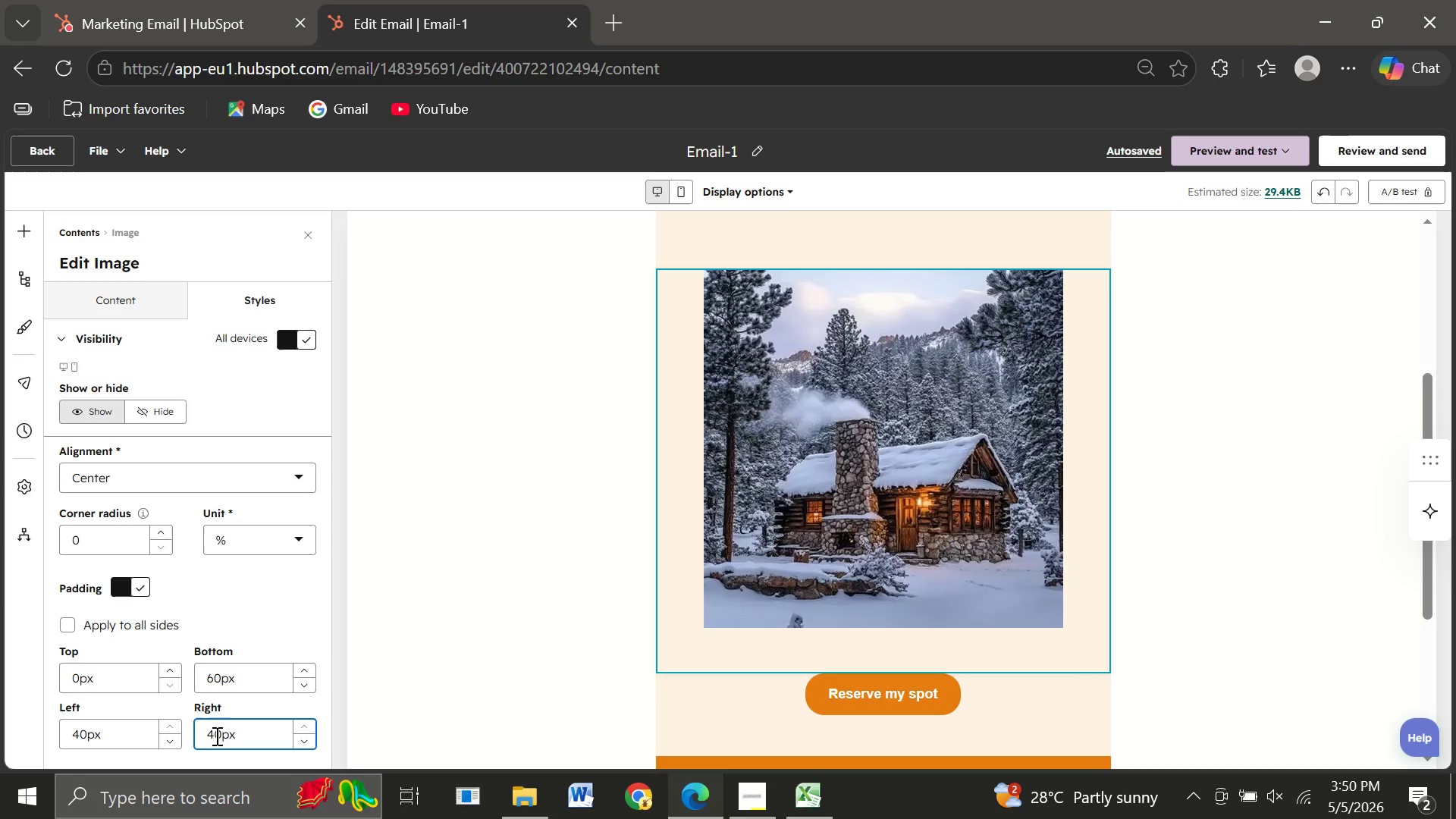 
key(Backspace)
 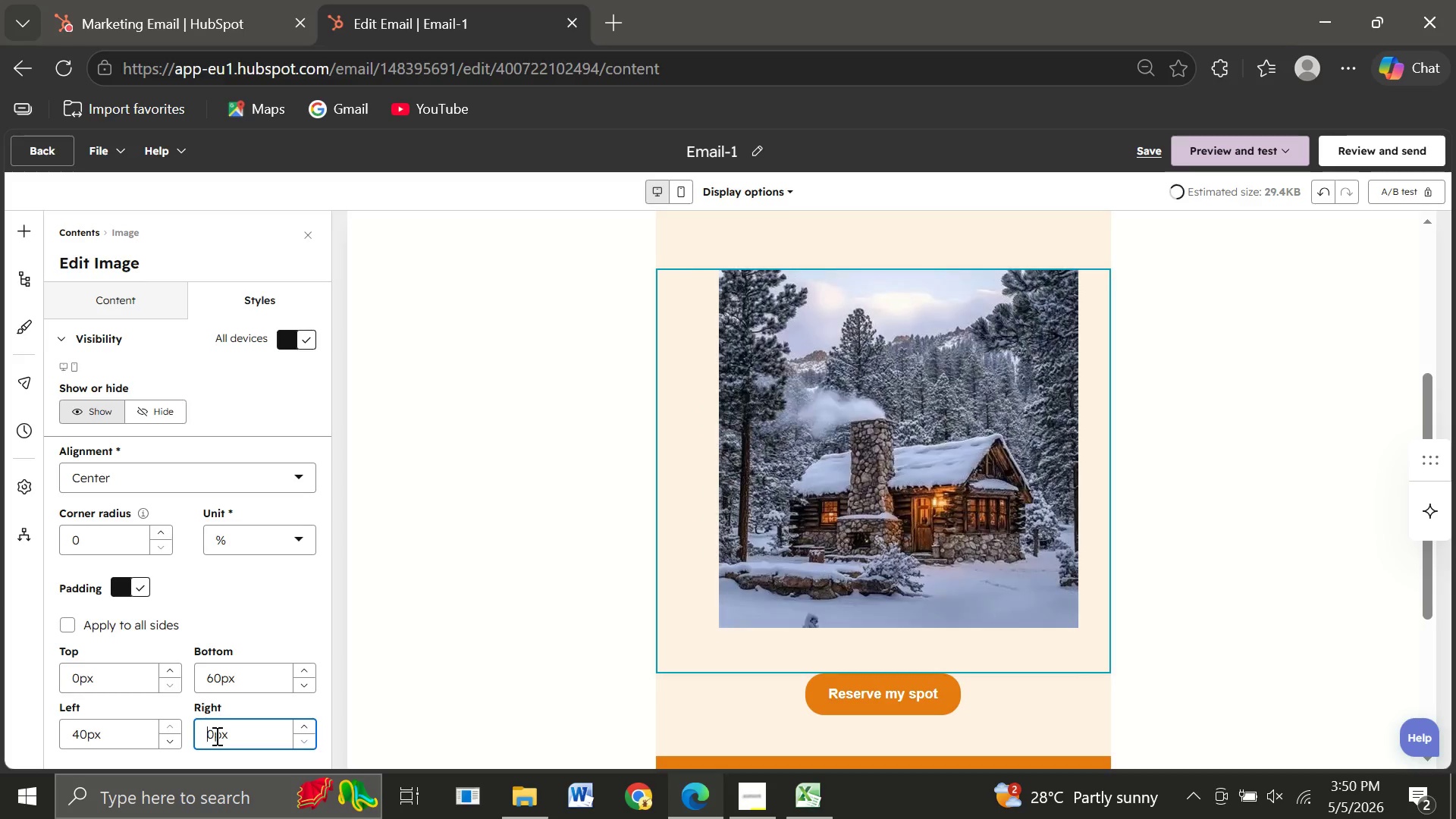 
key(8)
 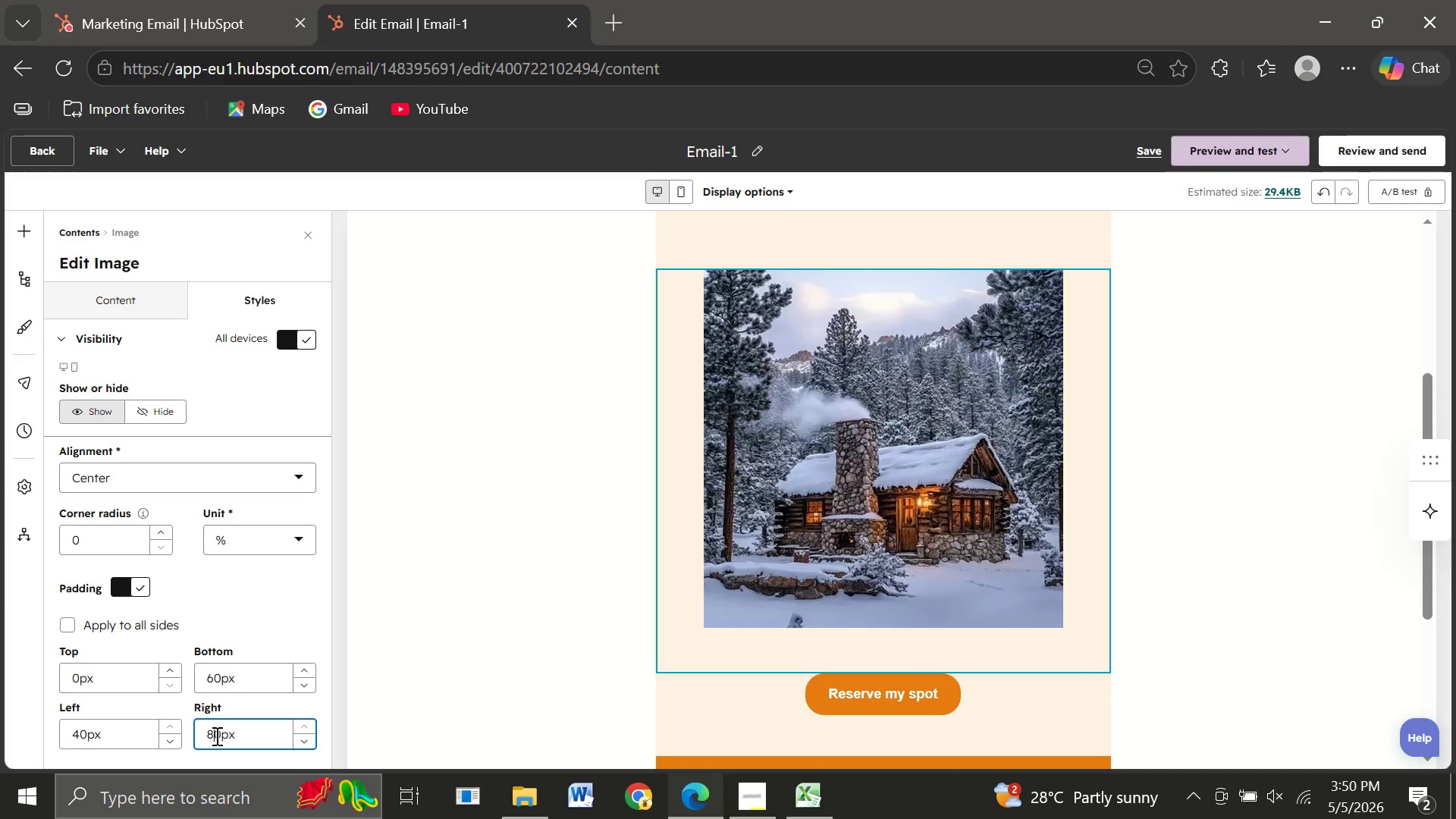 
key(Backspace)
 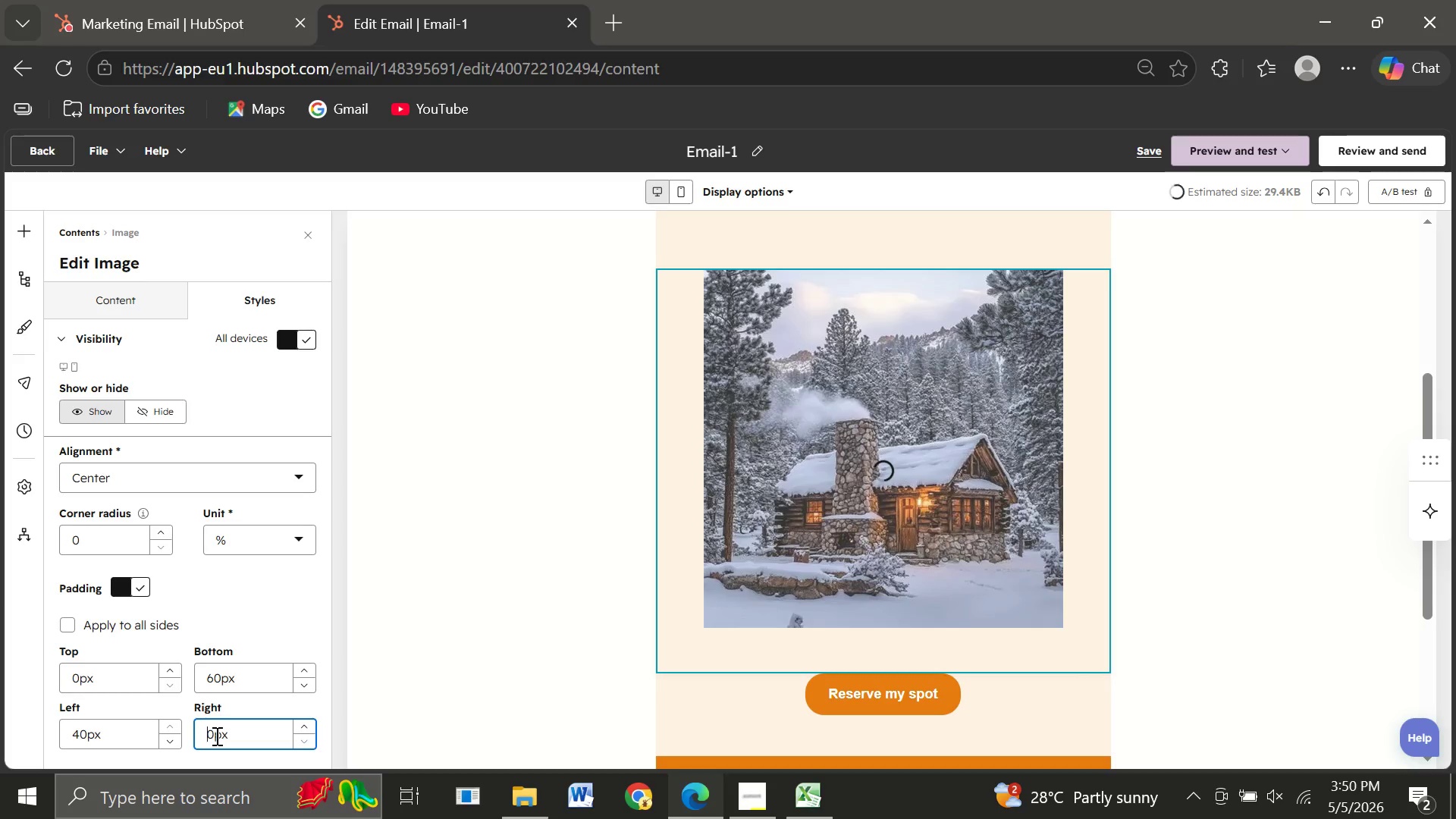 
key(4)
 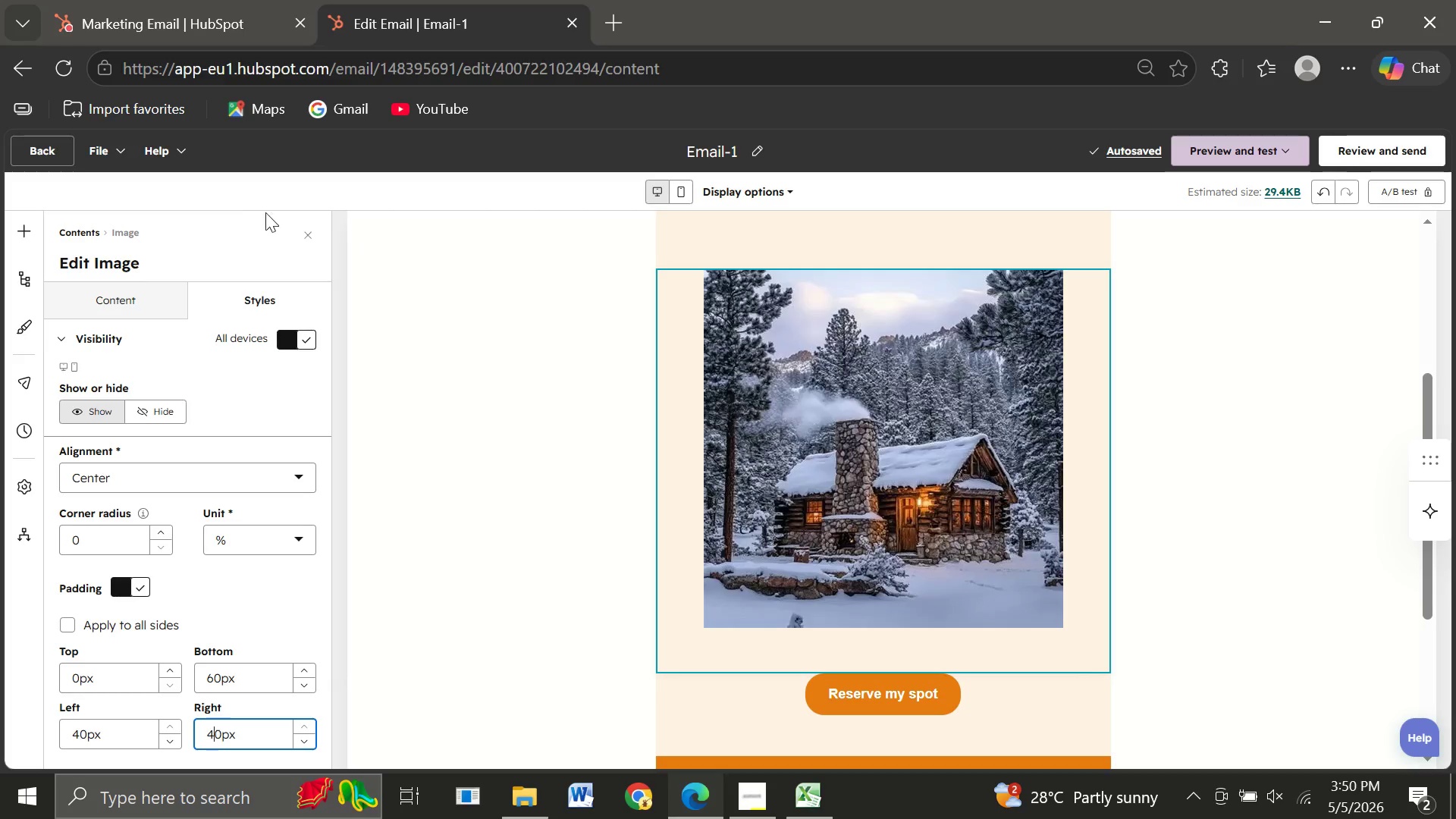 
wait(5.86)
 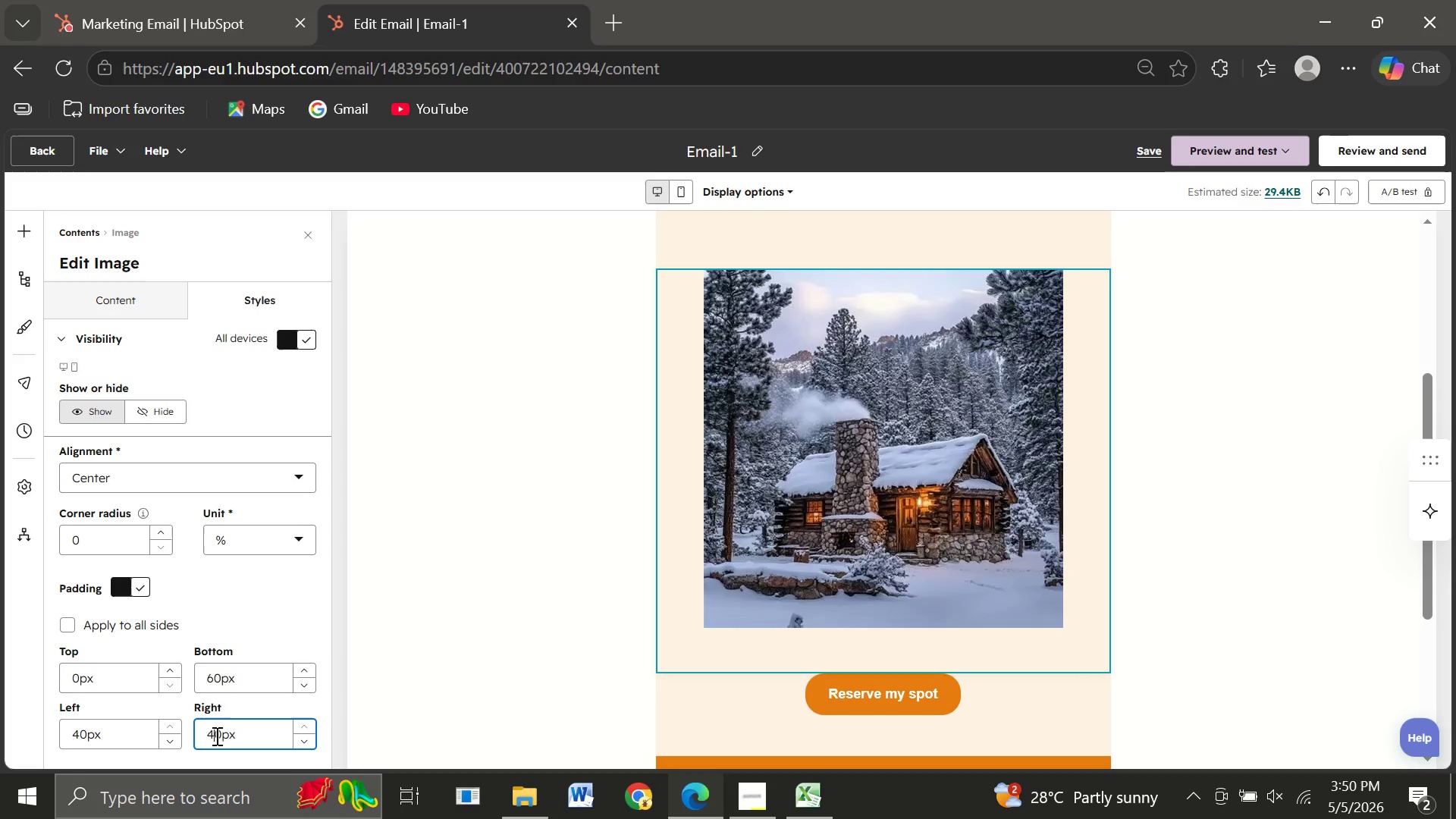 
left_click([235, 299])
 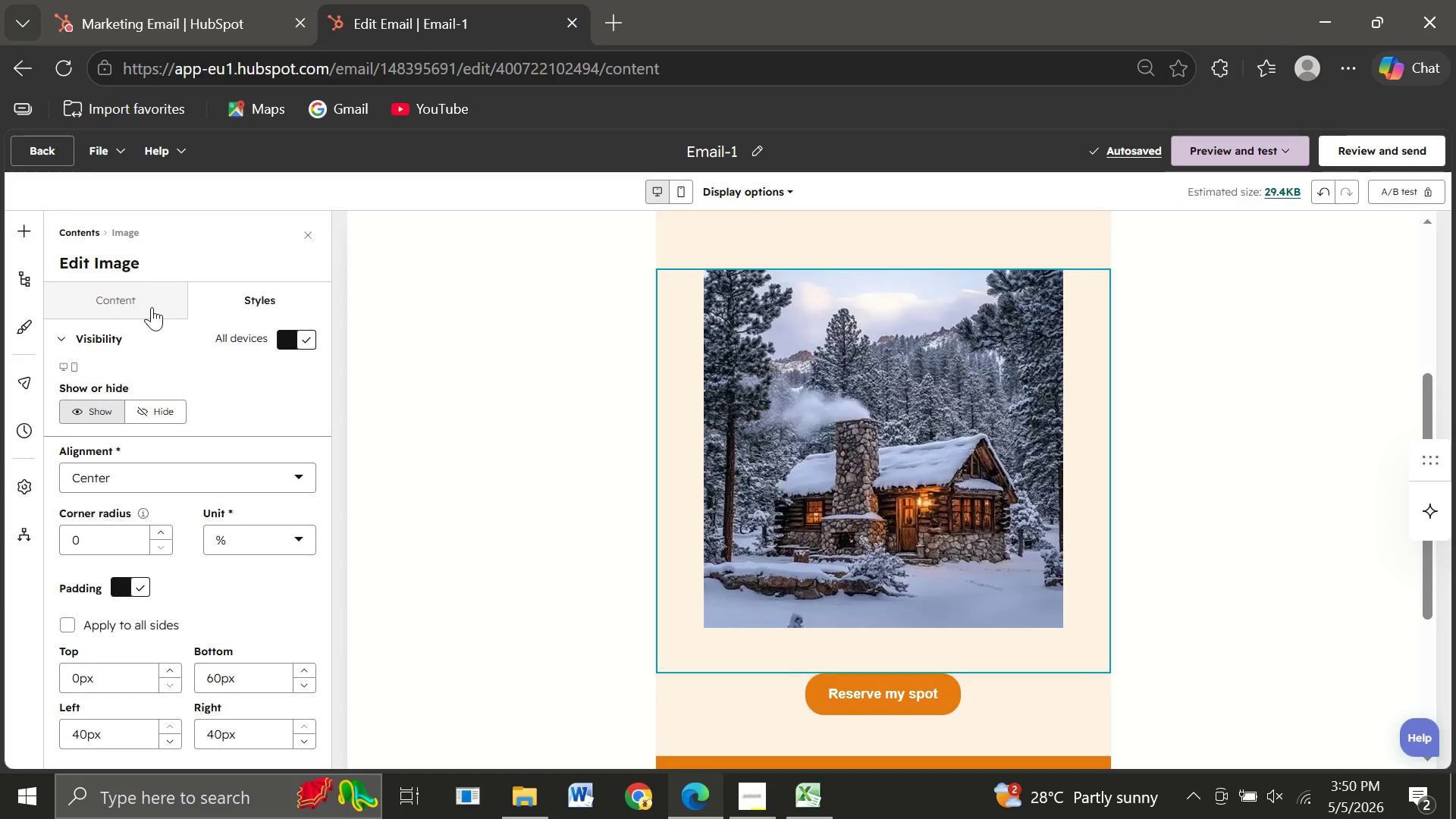 
left_click([152, 307])
 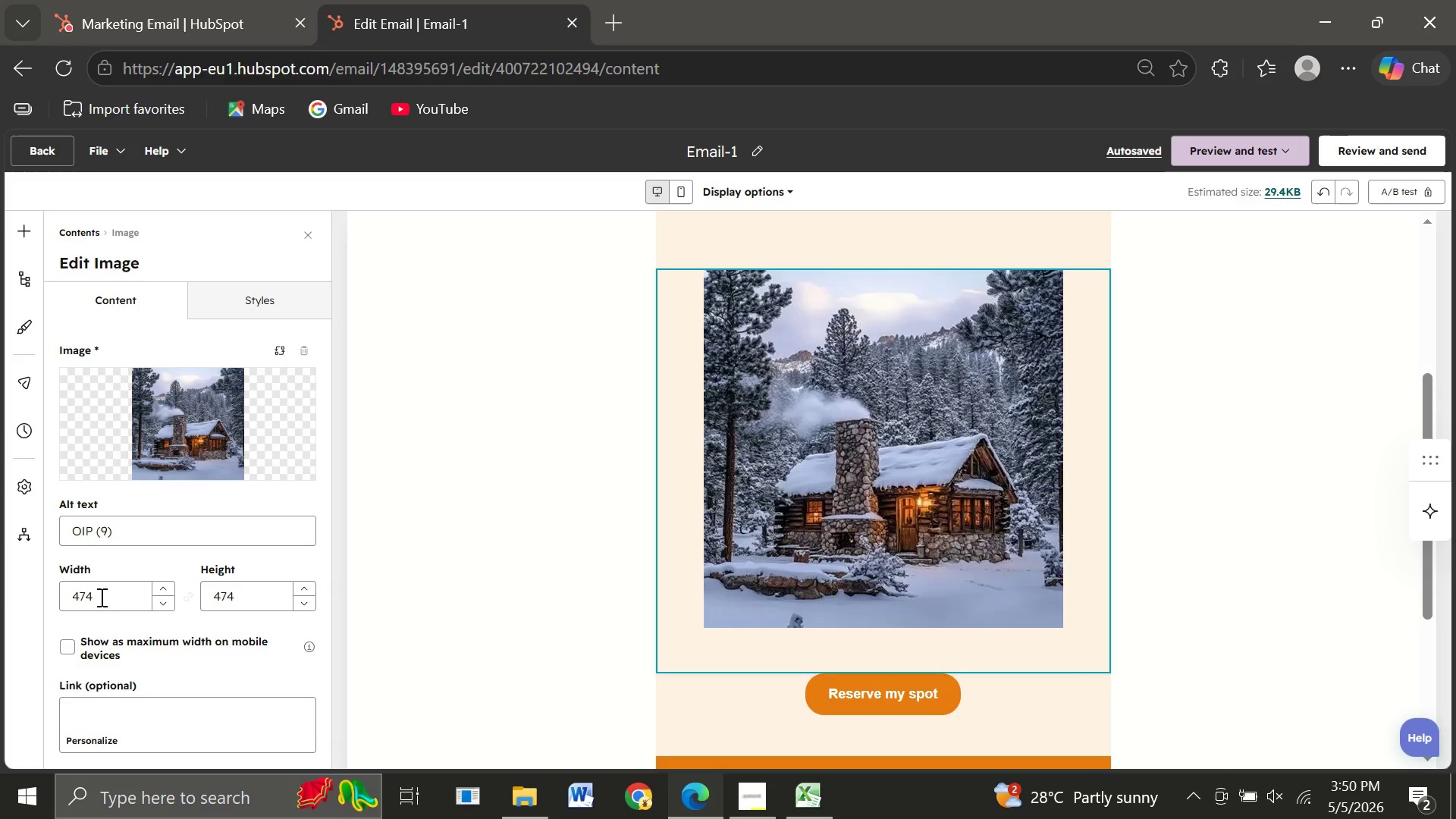 
wait(13.44)
 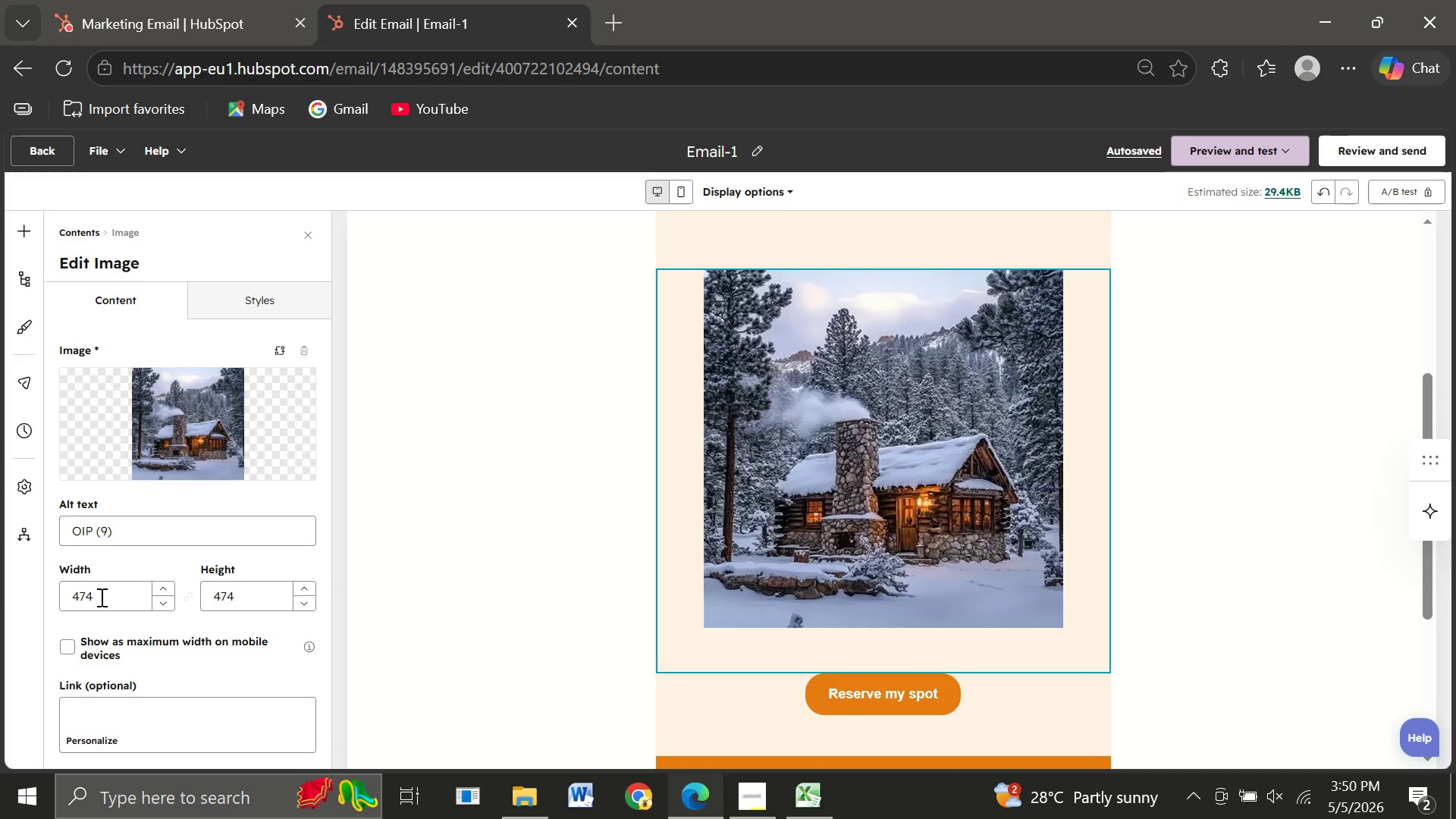 
left_click_drag(start_coordinate=[99, 596], to_coordinate=[48, 604])
 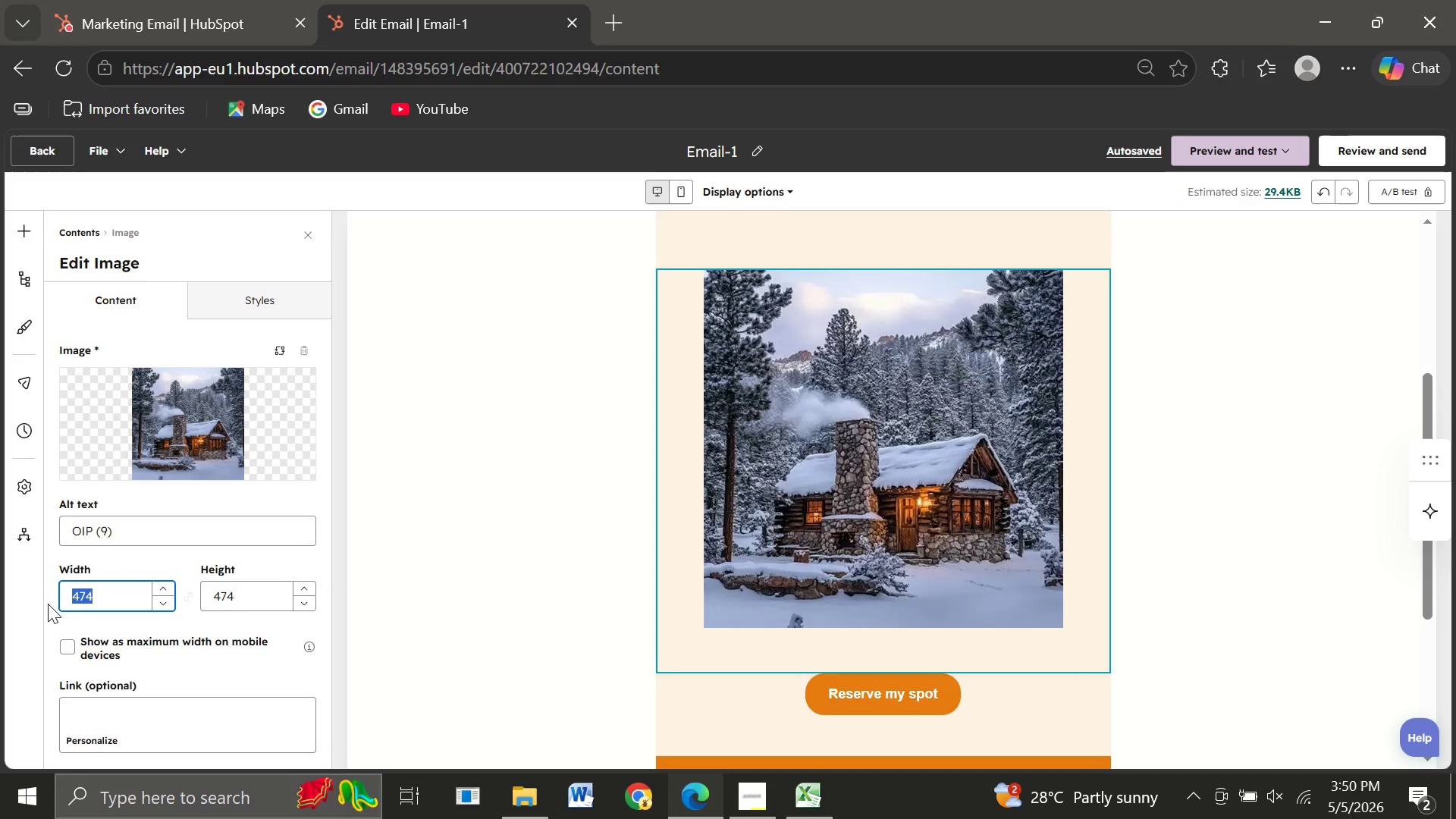 
type(800)
 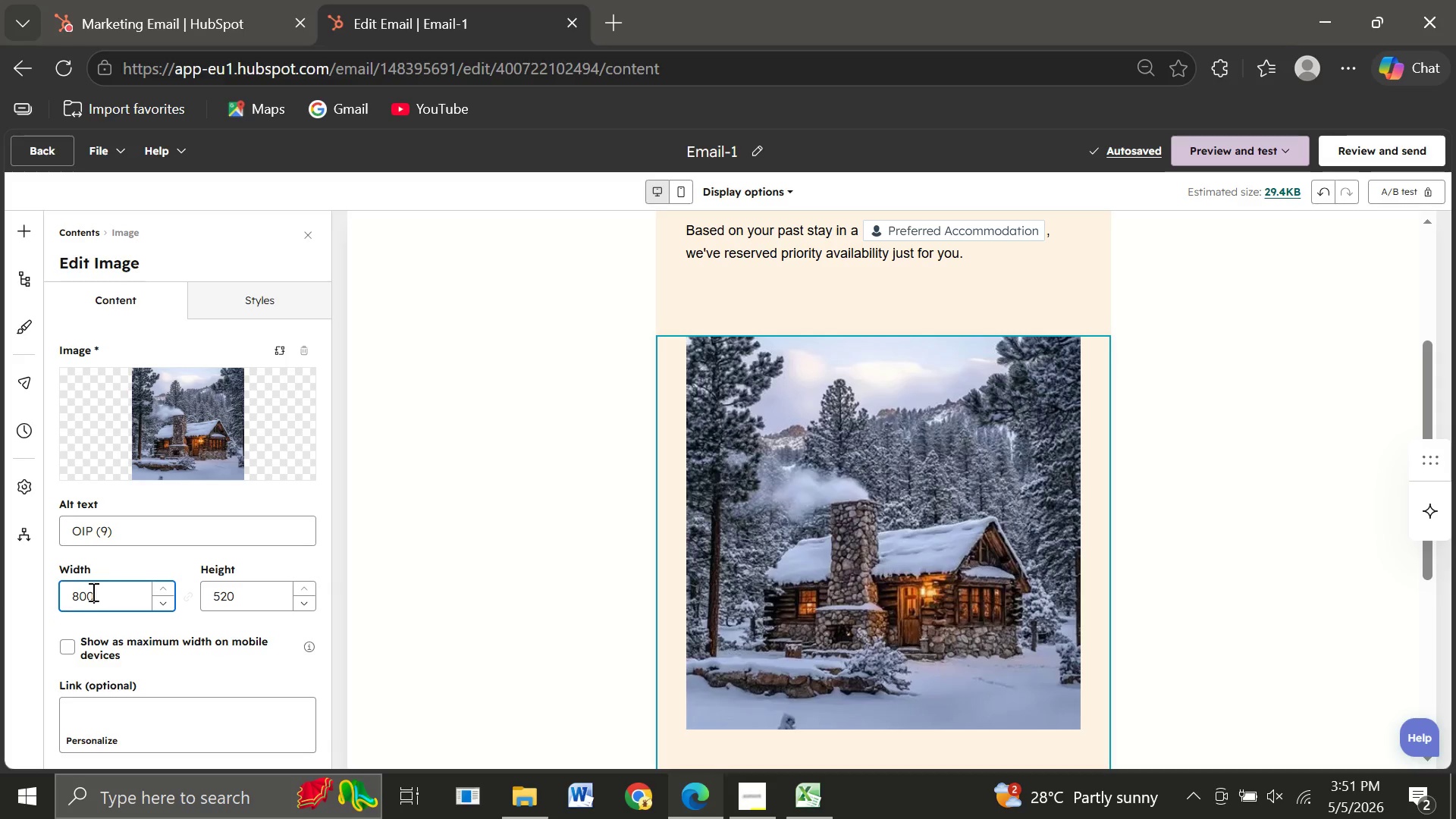 
wait(6.5)
 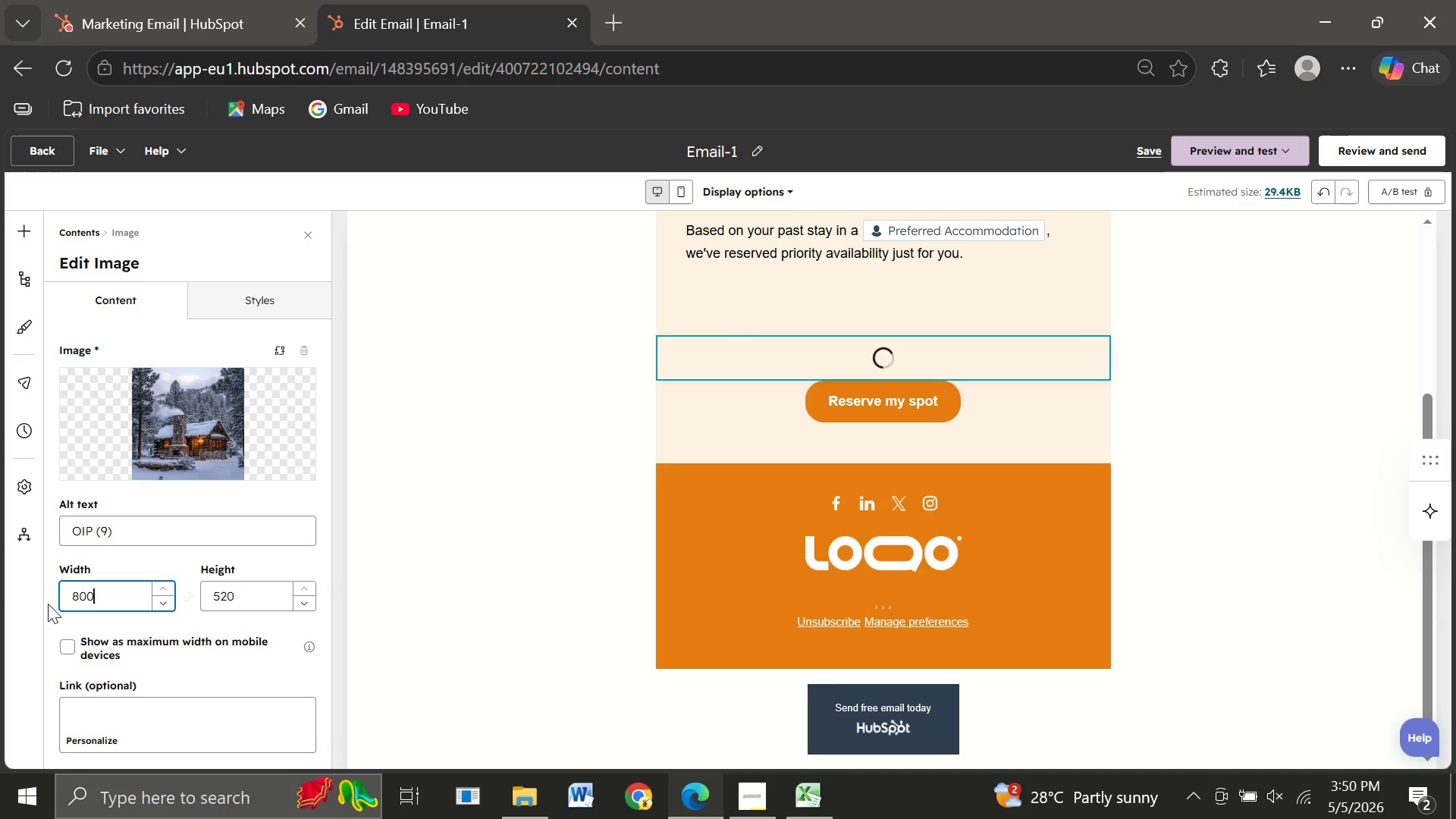 
left_click([77, 596])
 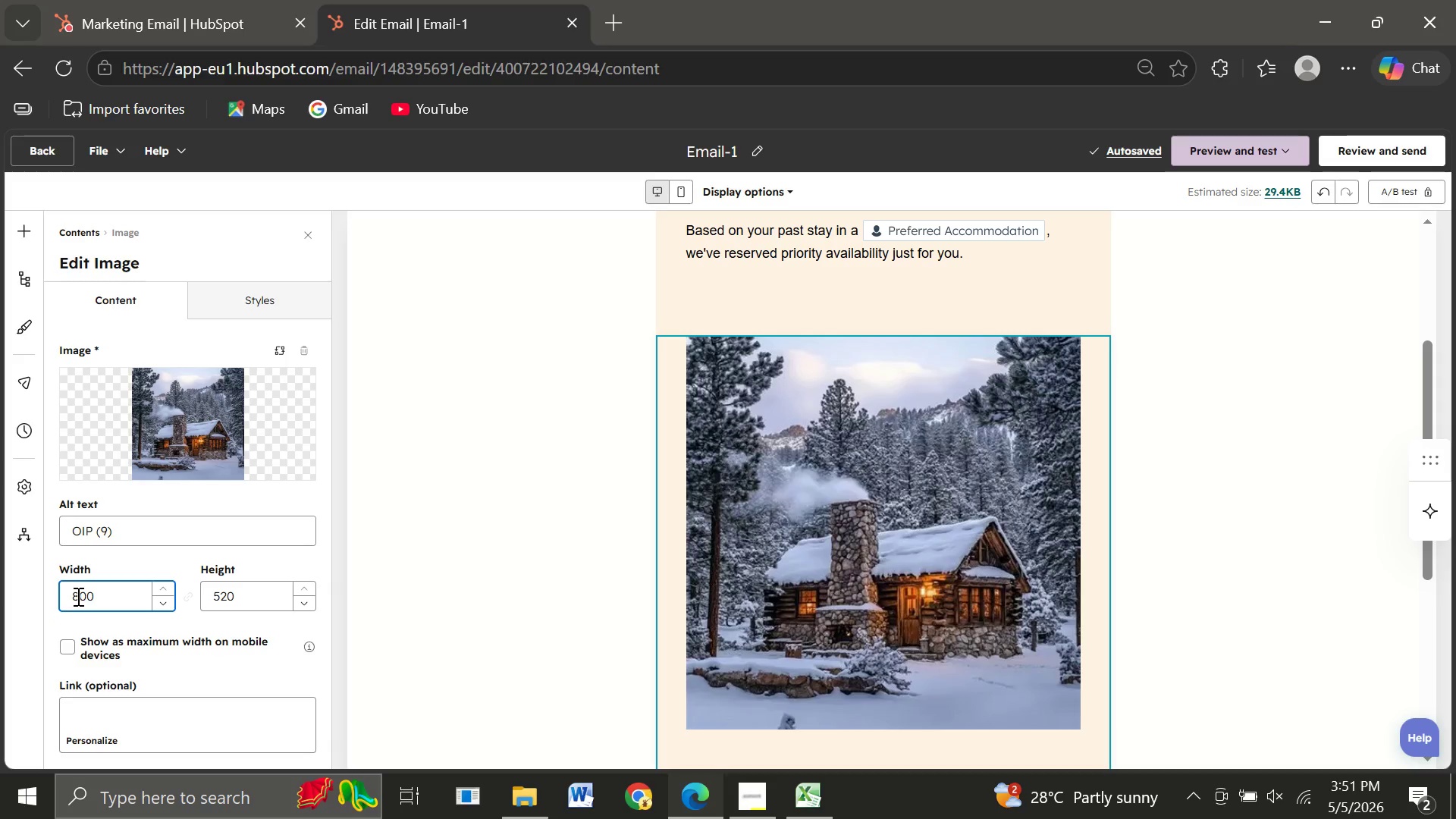 
key(Backspace)
 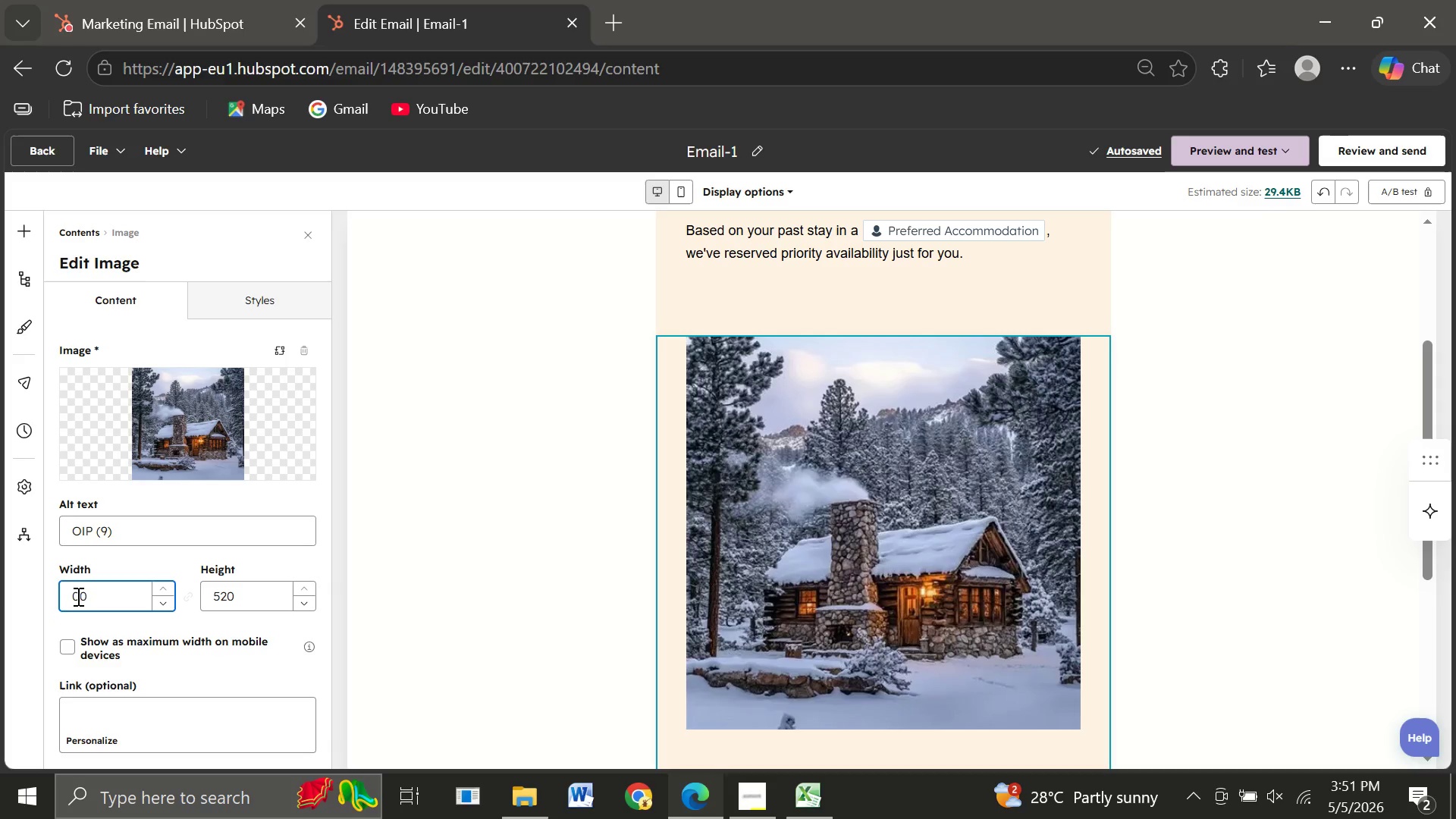 
key(3)
 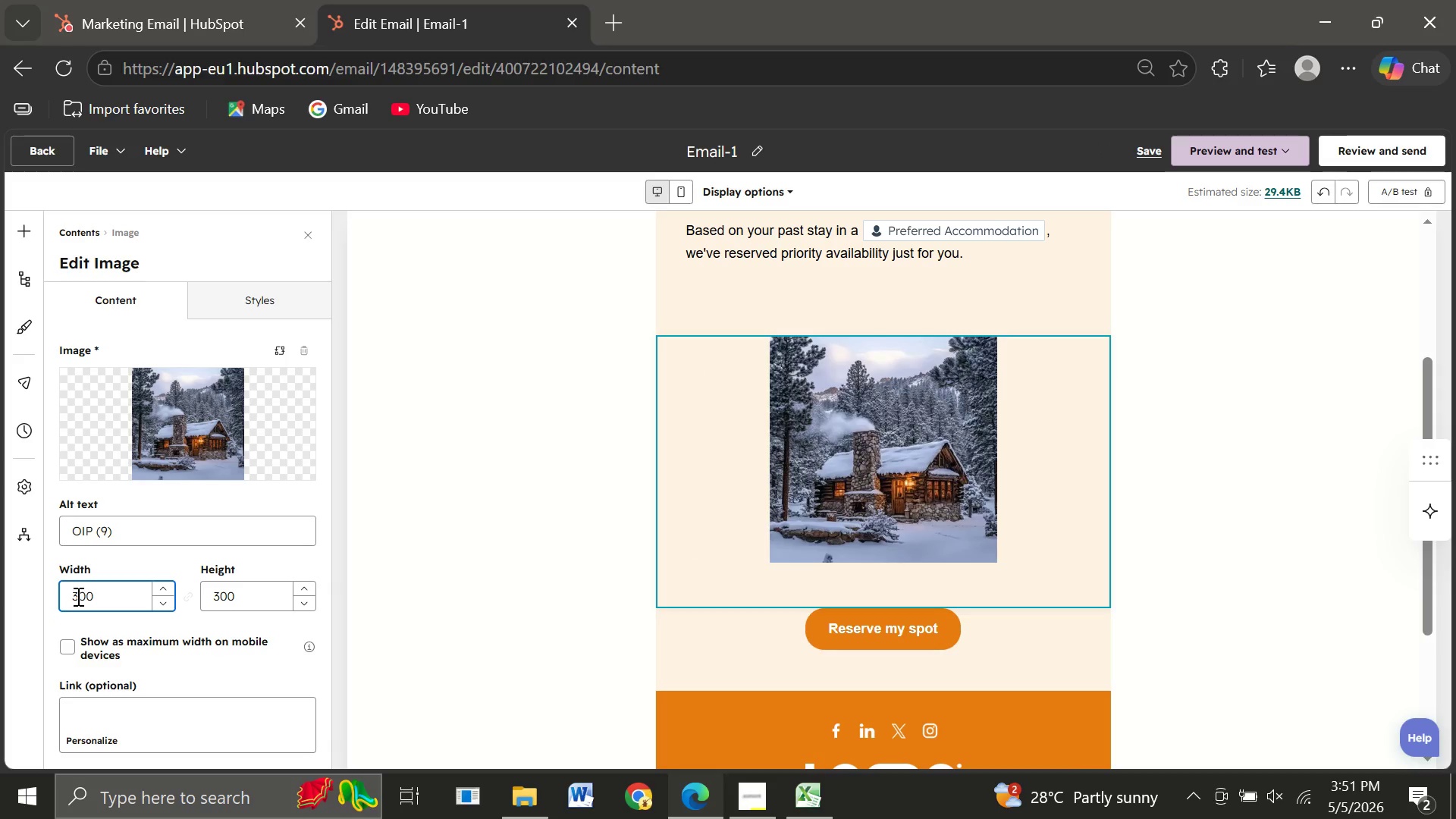 
key(Backspace)
 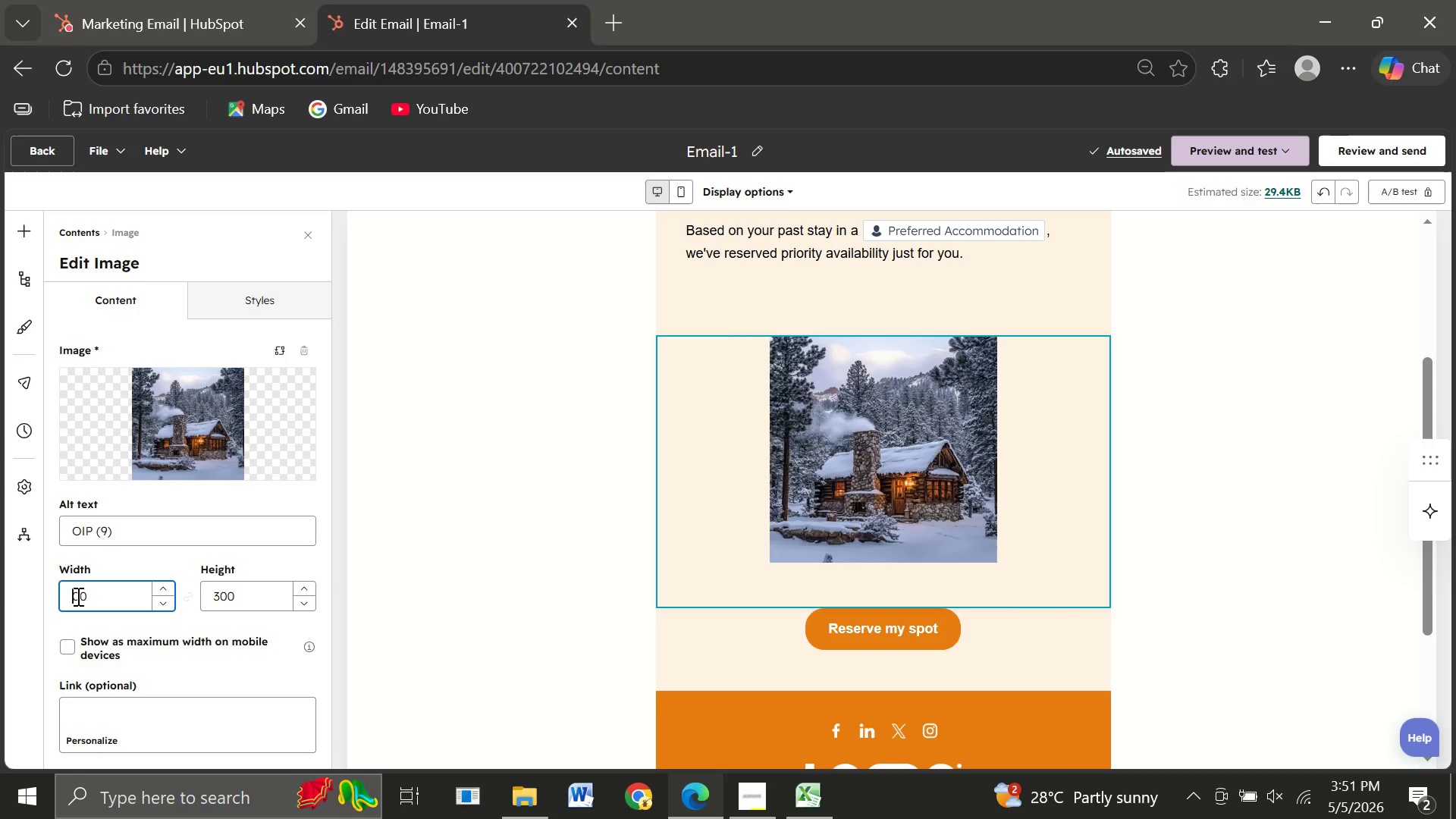 
key(4)
 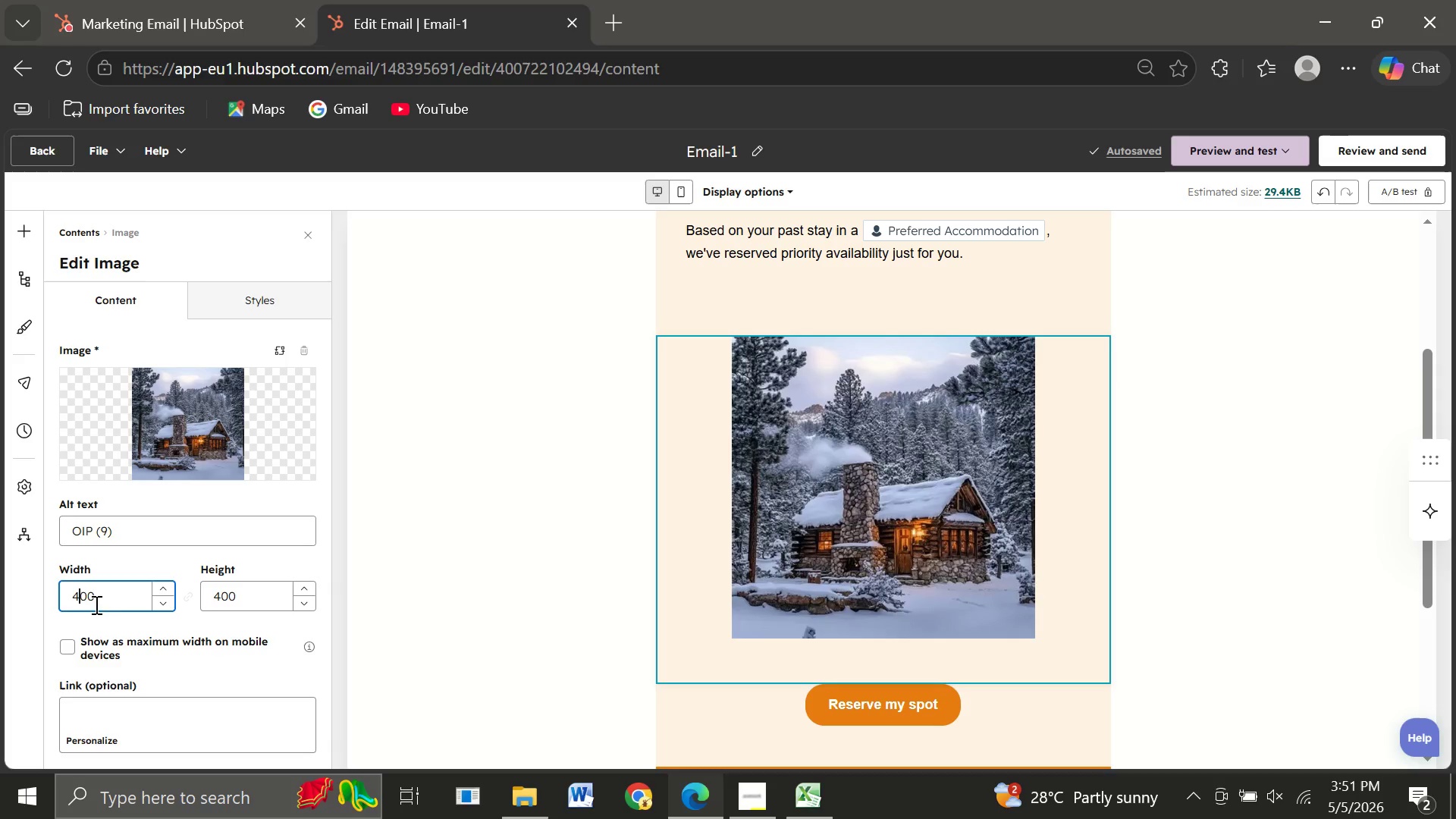 
wait(8.61)
 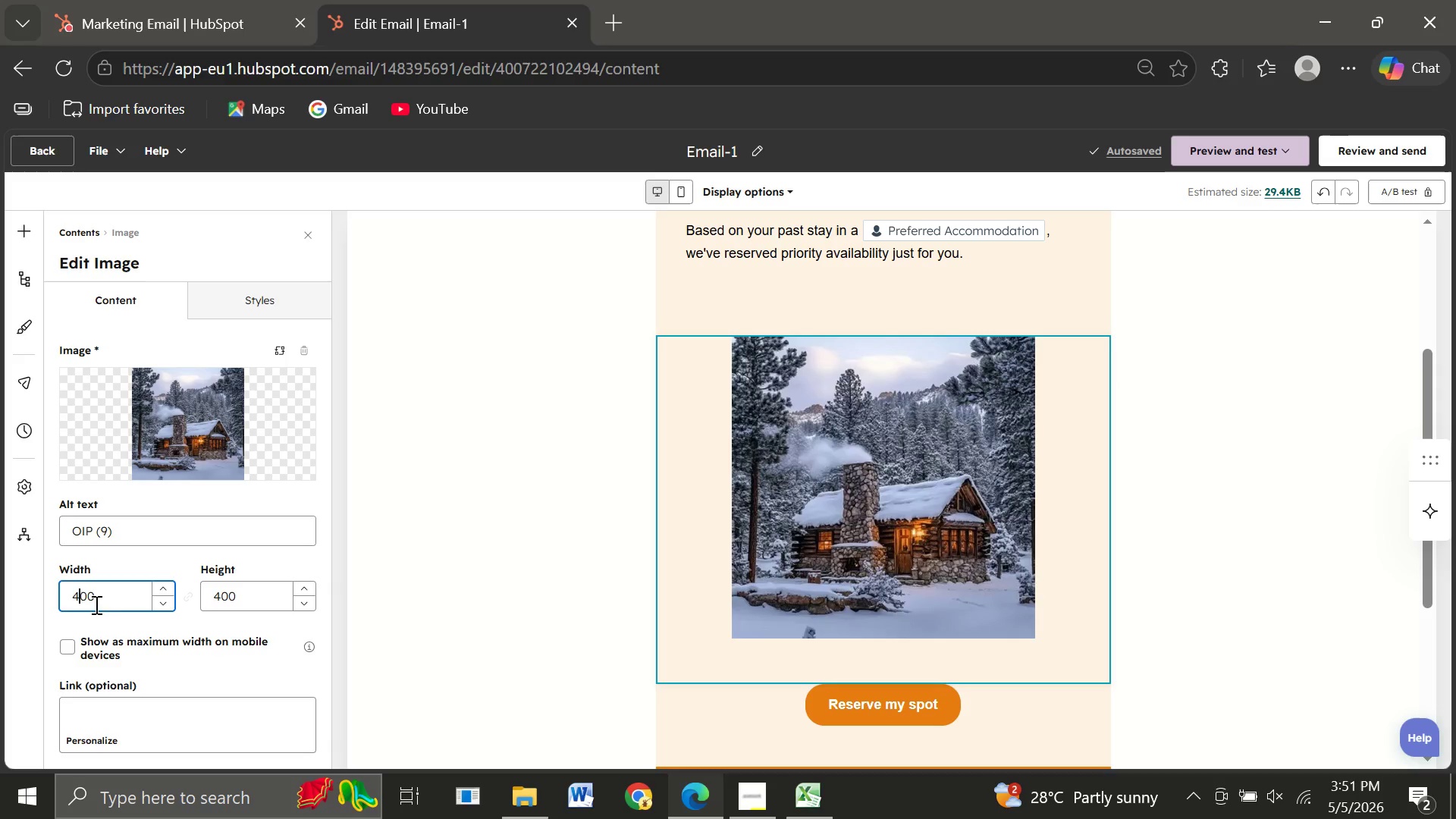 
left_click([99, 598])
 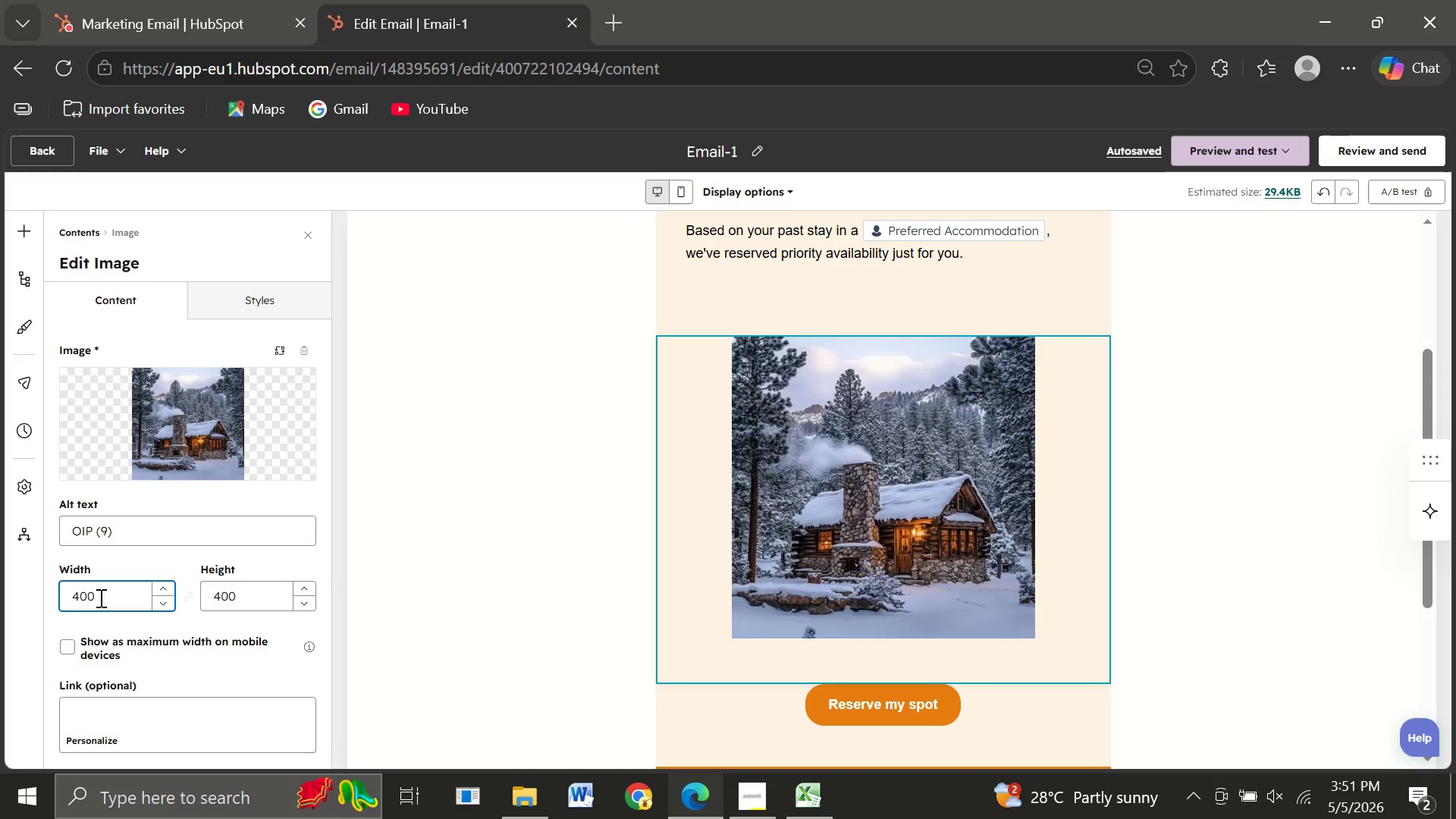 
key(Backspace)
key(Backspace)
type(80)
 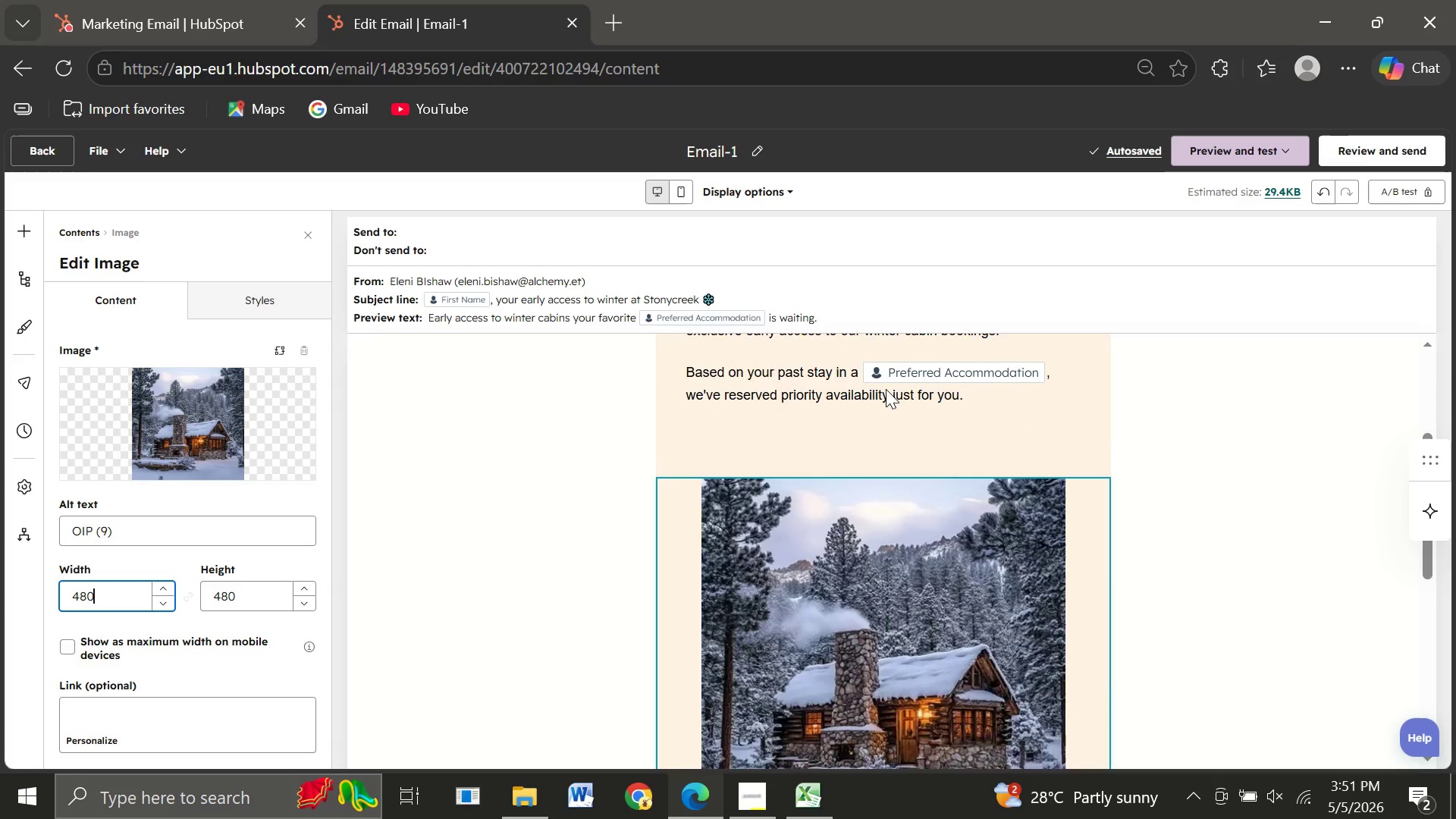 
wait(11.78)
 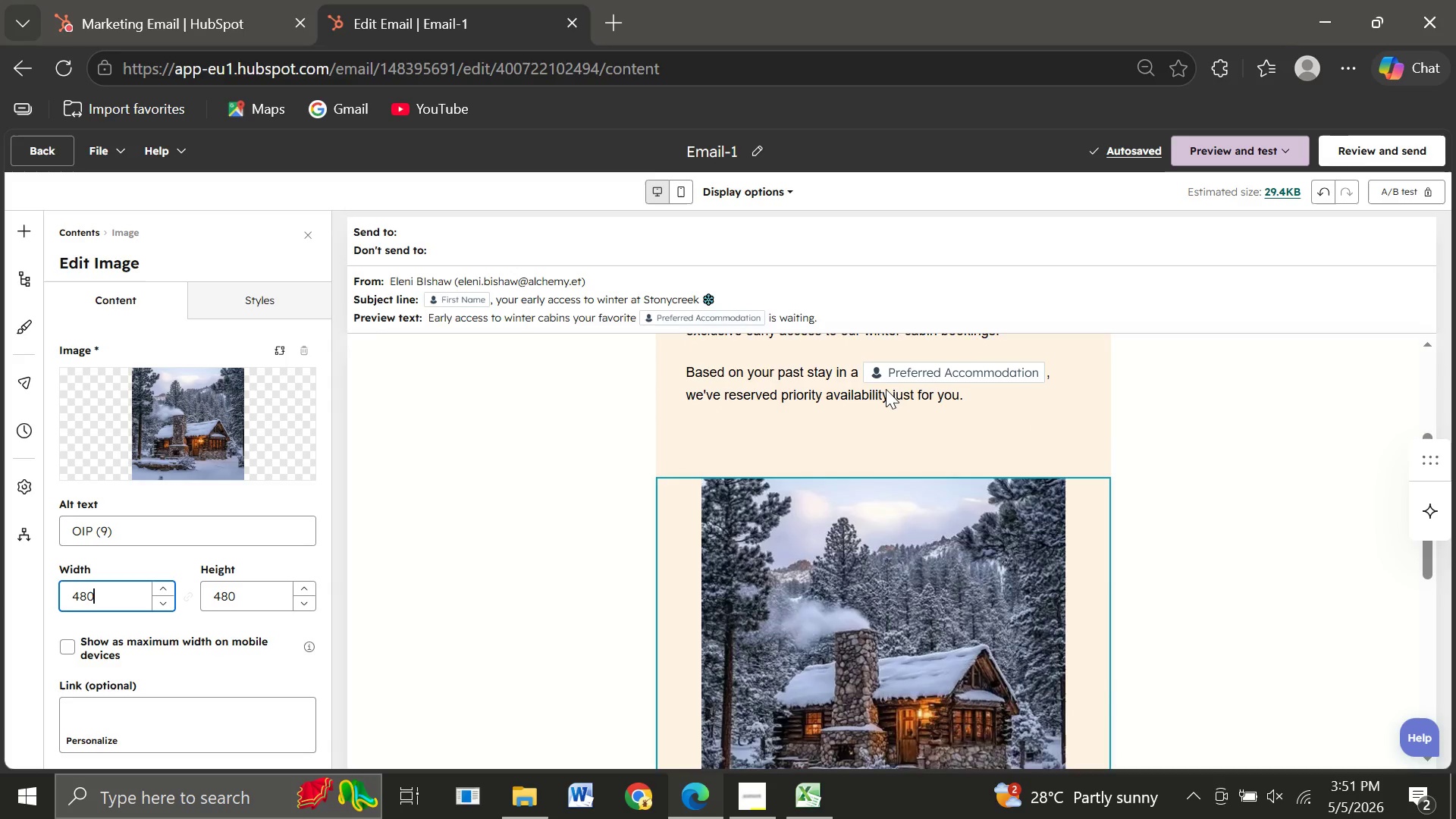 
left_click([887, 510])
 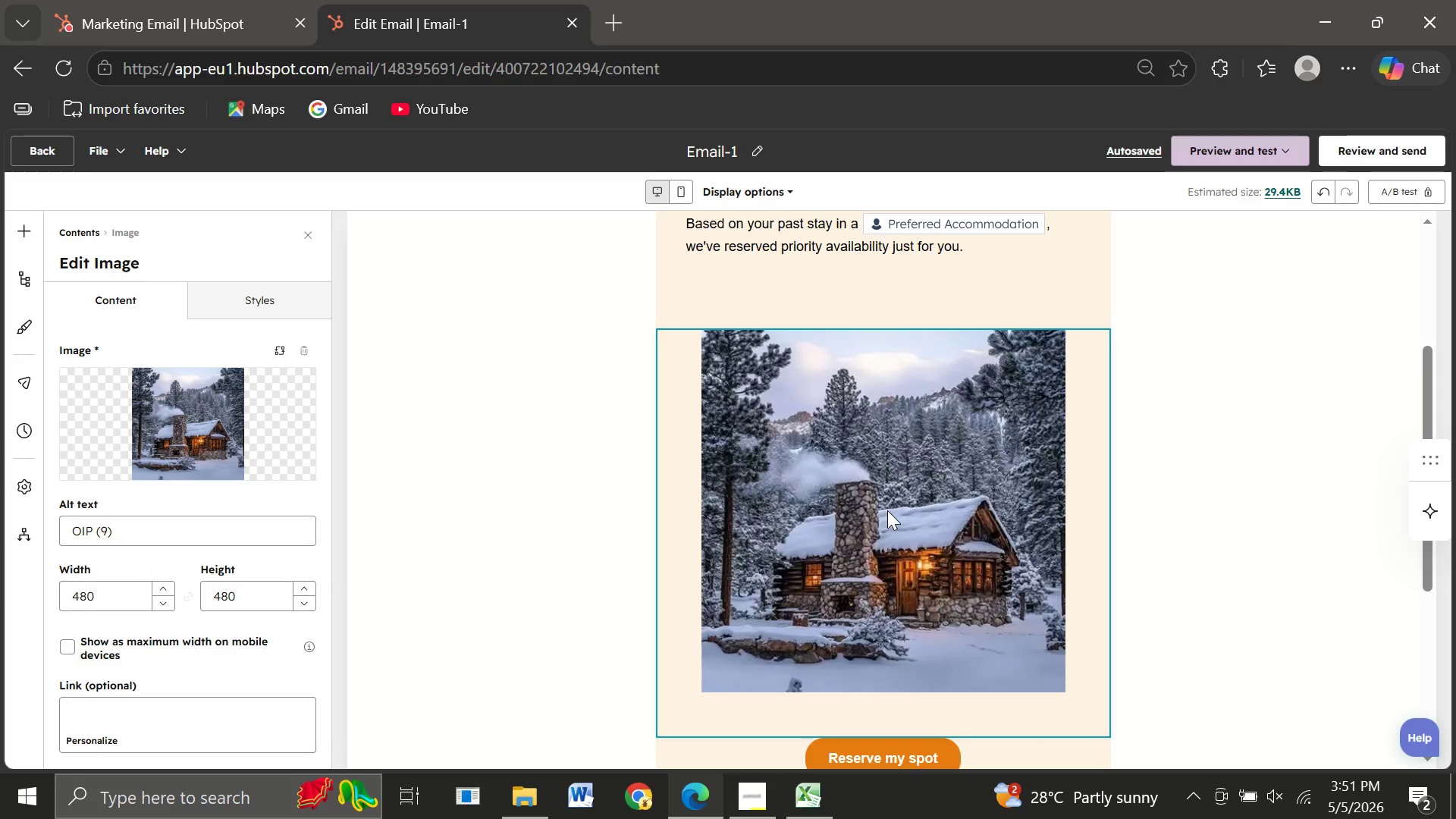 
left_click_drag(start_coordinate=[887, 510], to_coordinate=[908, 533])
 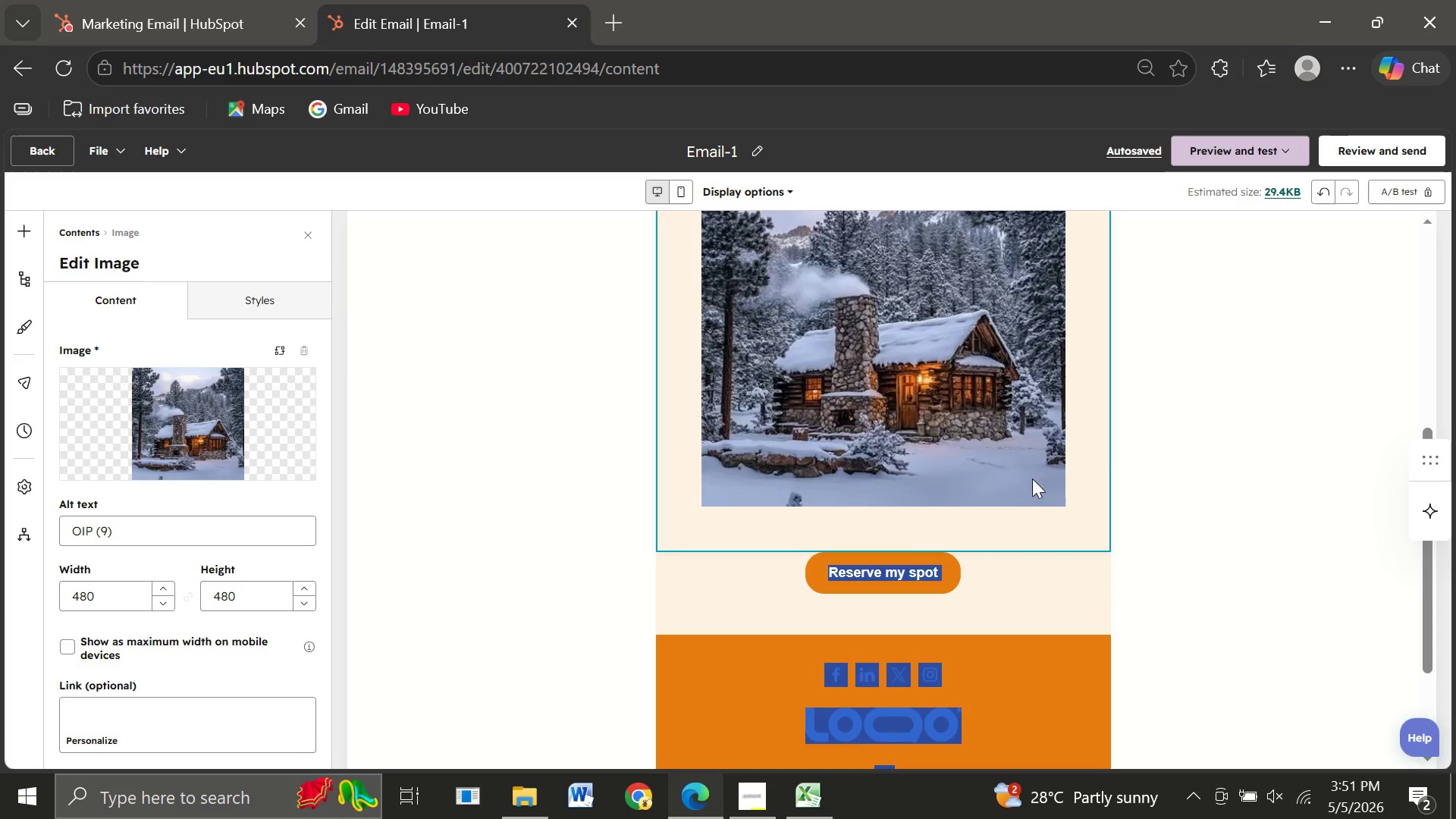 
left_click([1147, 460])
 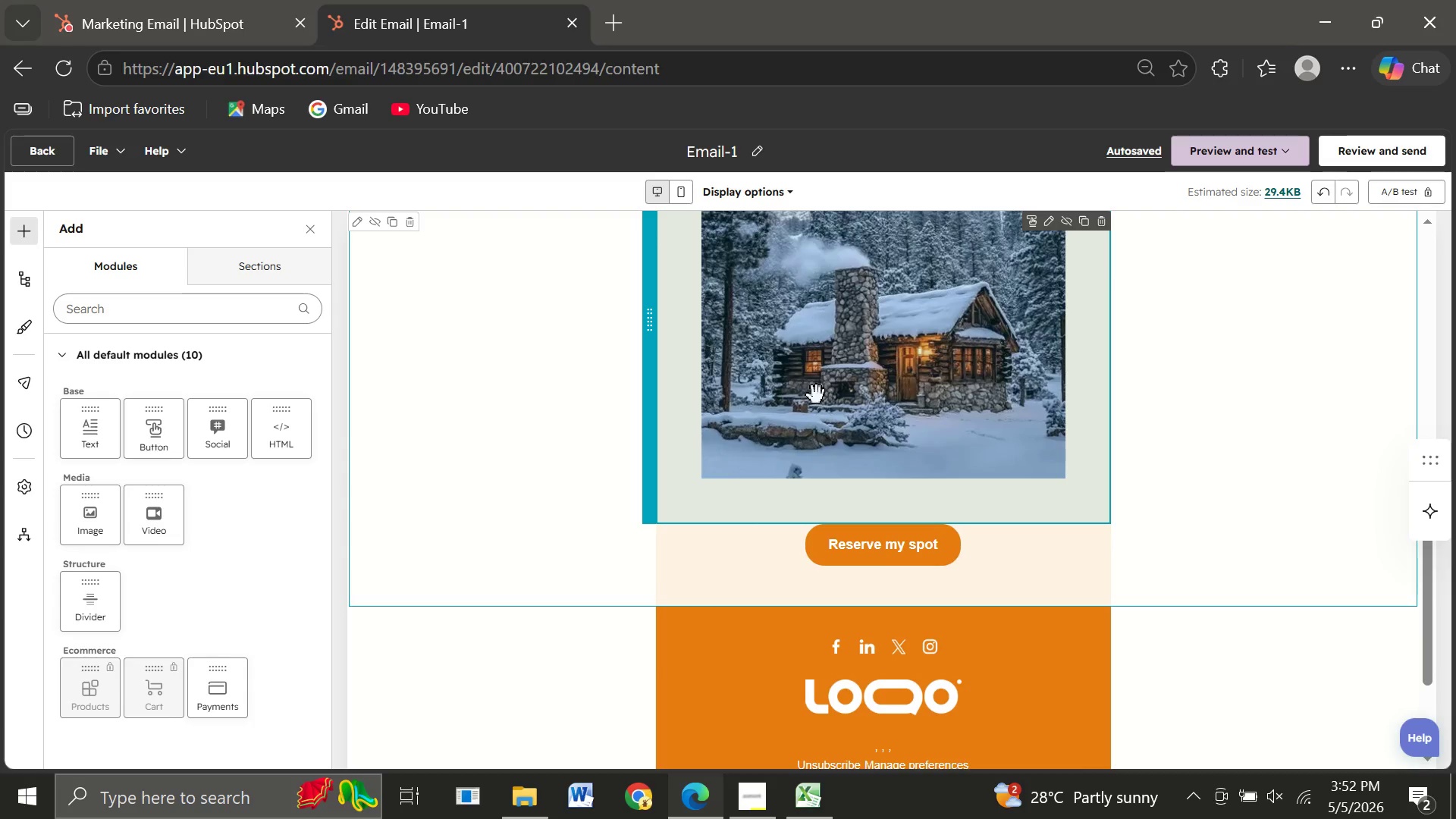 
wait(25.2)
 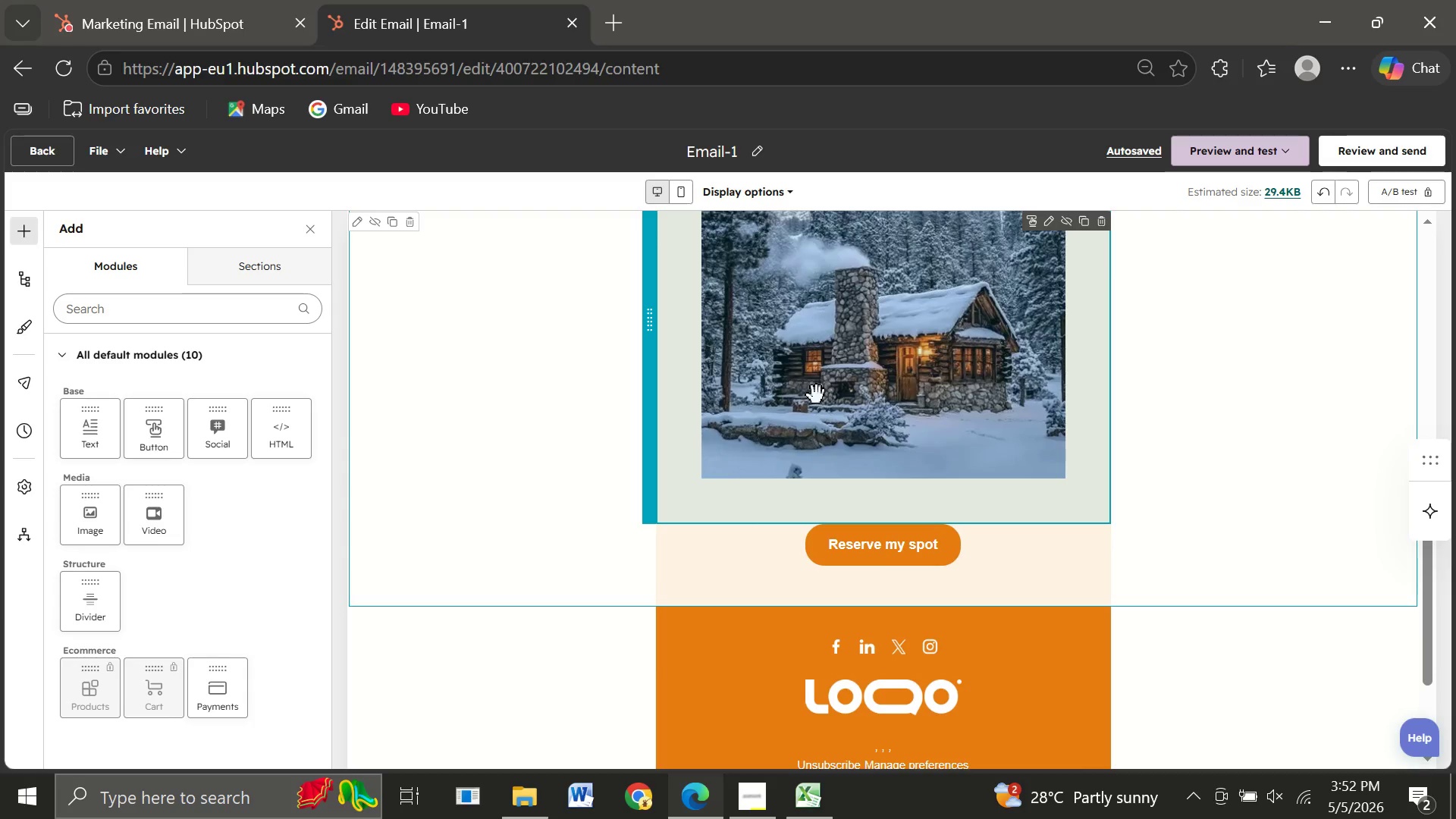 
left_click_drag(start_coordinate=[93, 434], to_coordinate=[811, 466])
 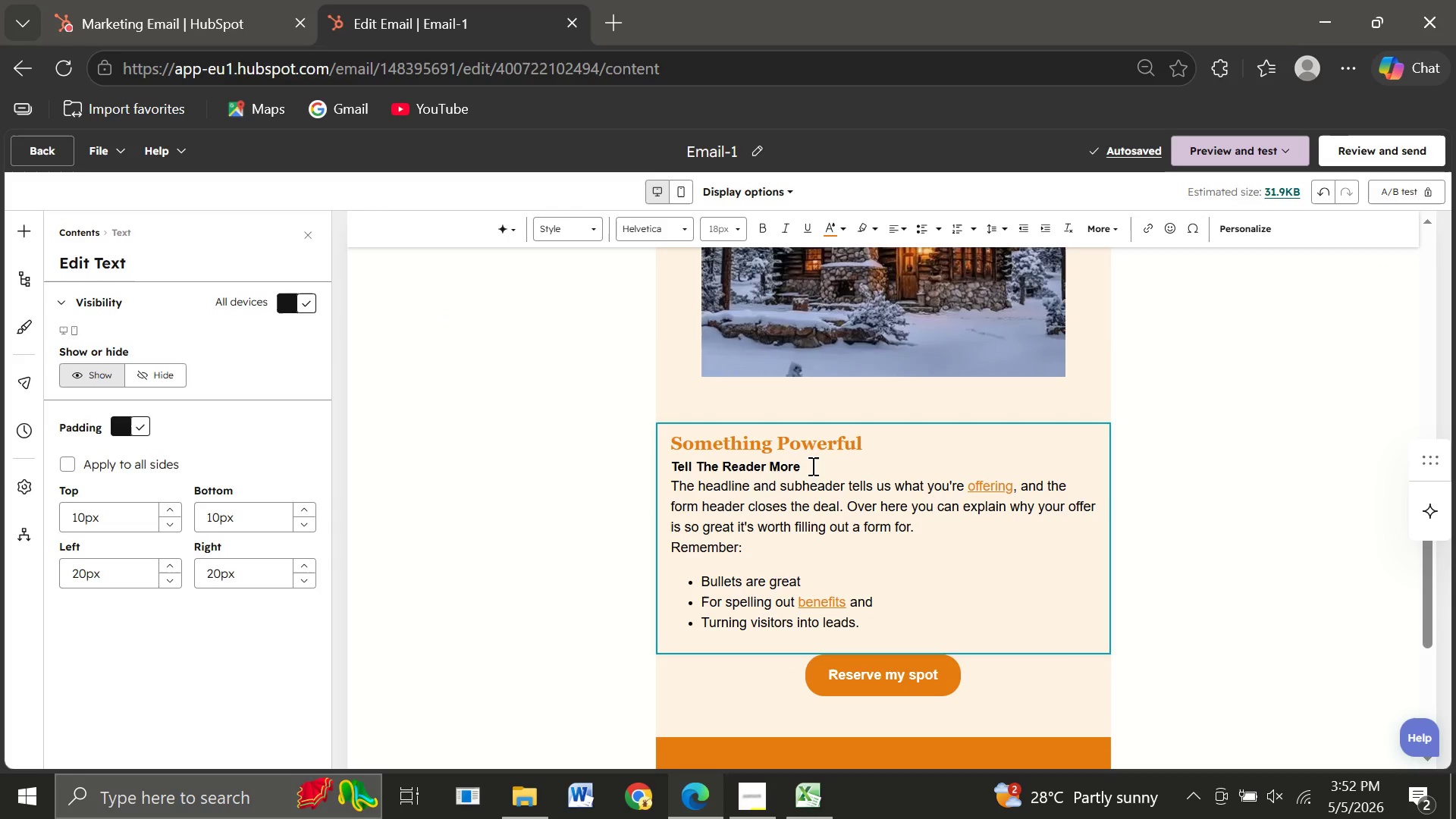 
wait(5.73)
 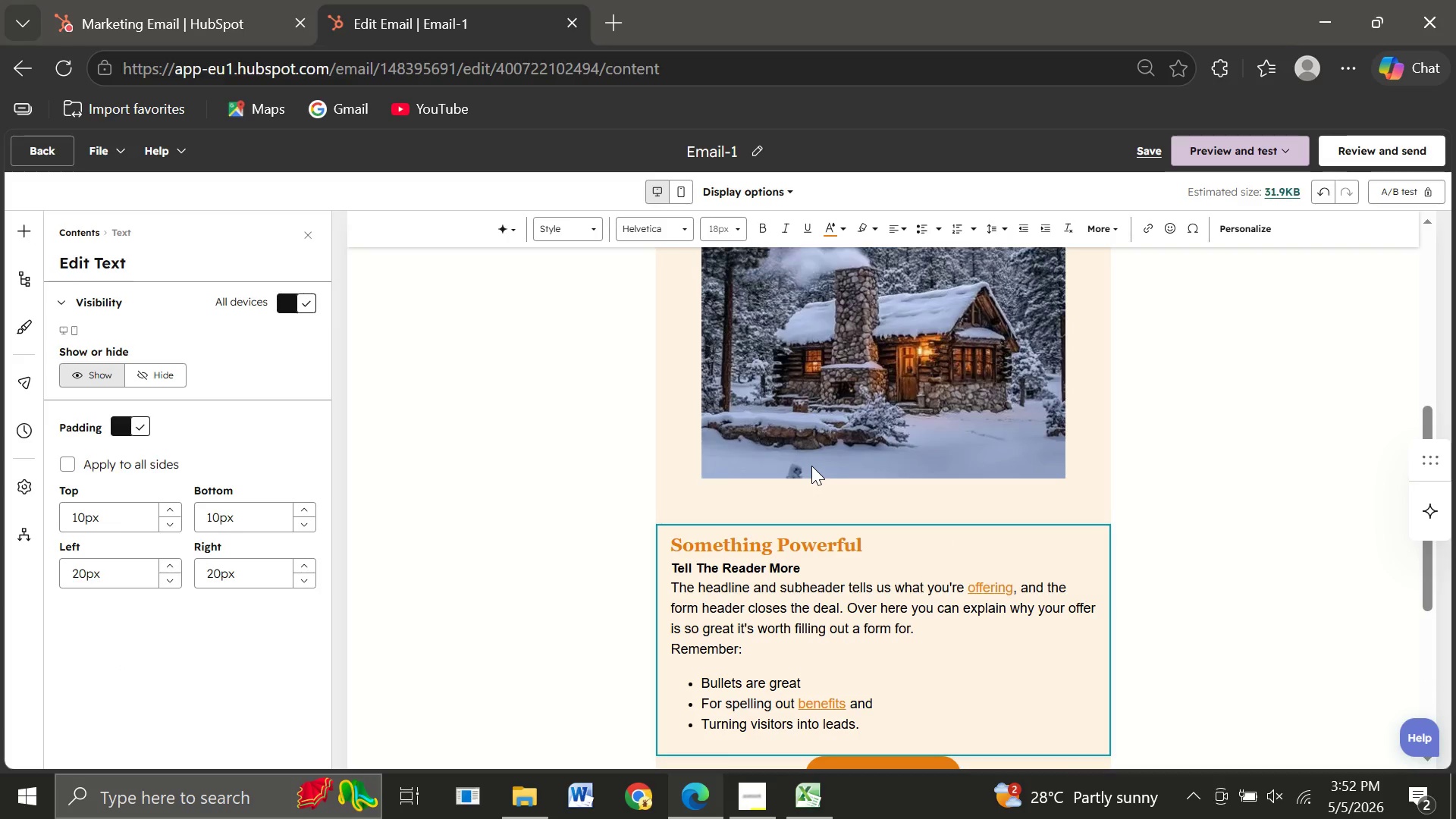 
left_click_drag(start_coordinate=[867, 627], to_coordinate=[665, 432])
 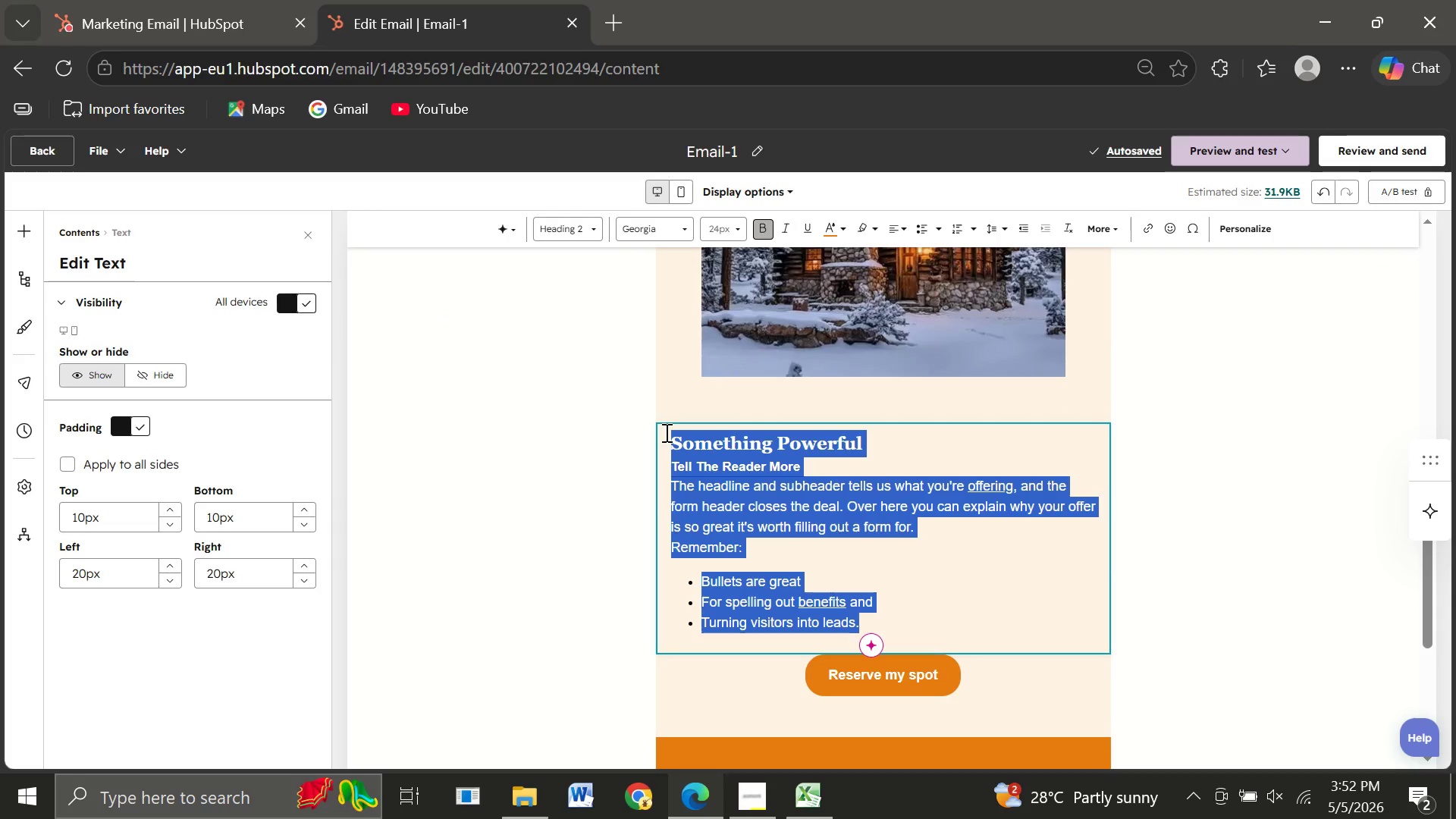 
key(Backspace)
key(Backspace)
key(Backspace)
type(Enjoy )
 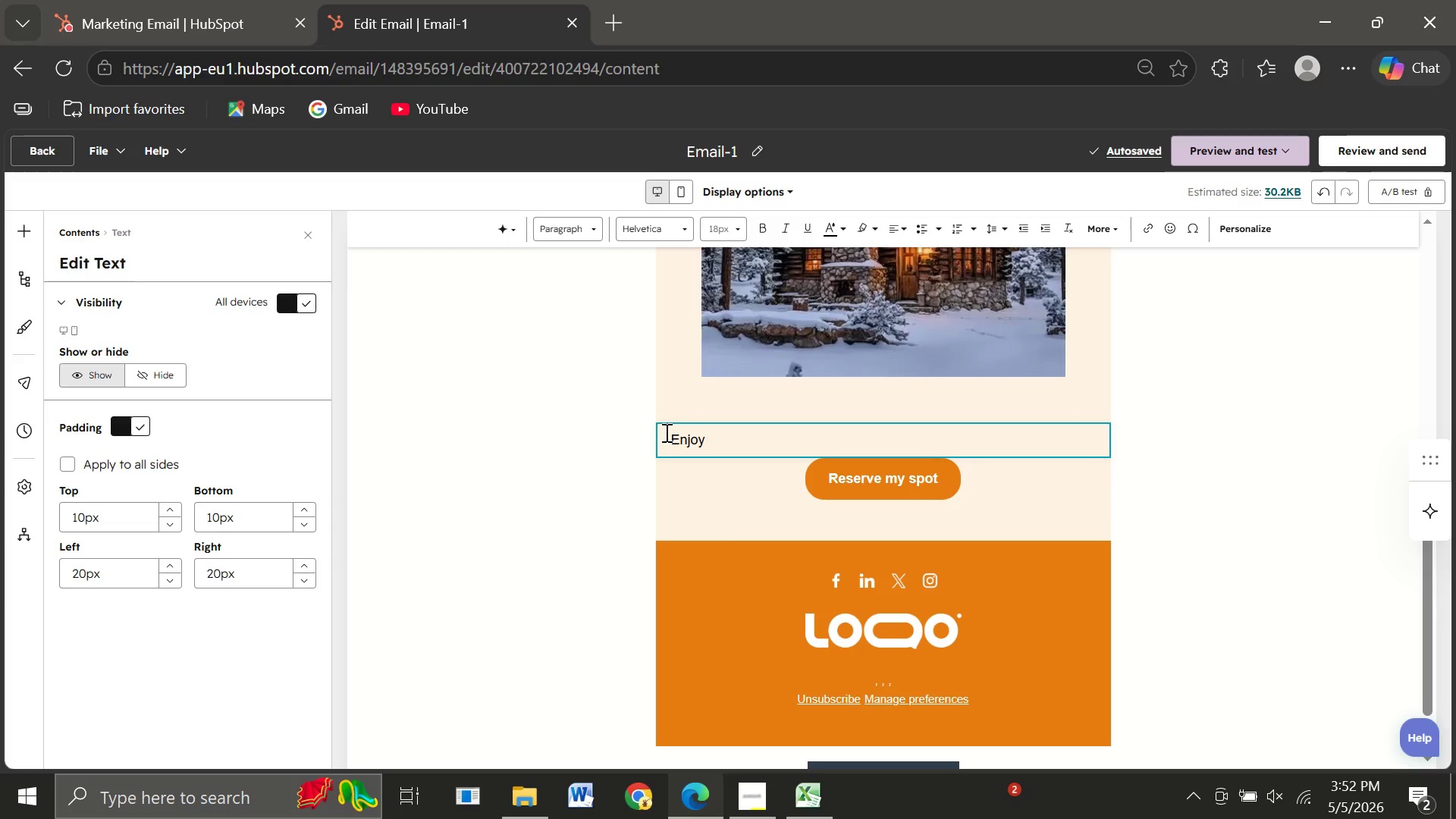 
wait(11.77)
 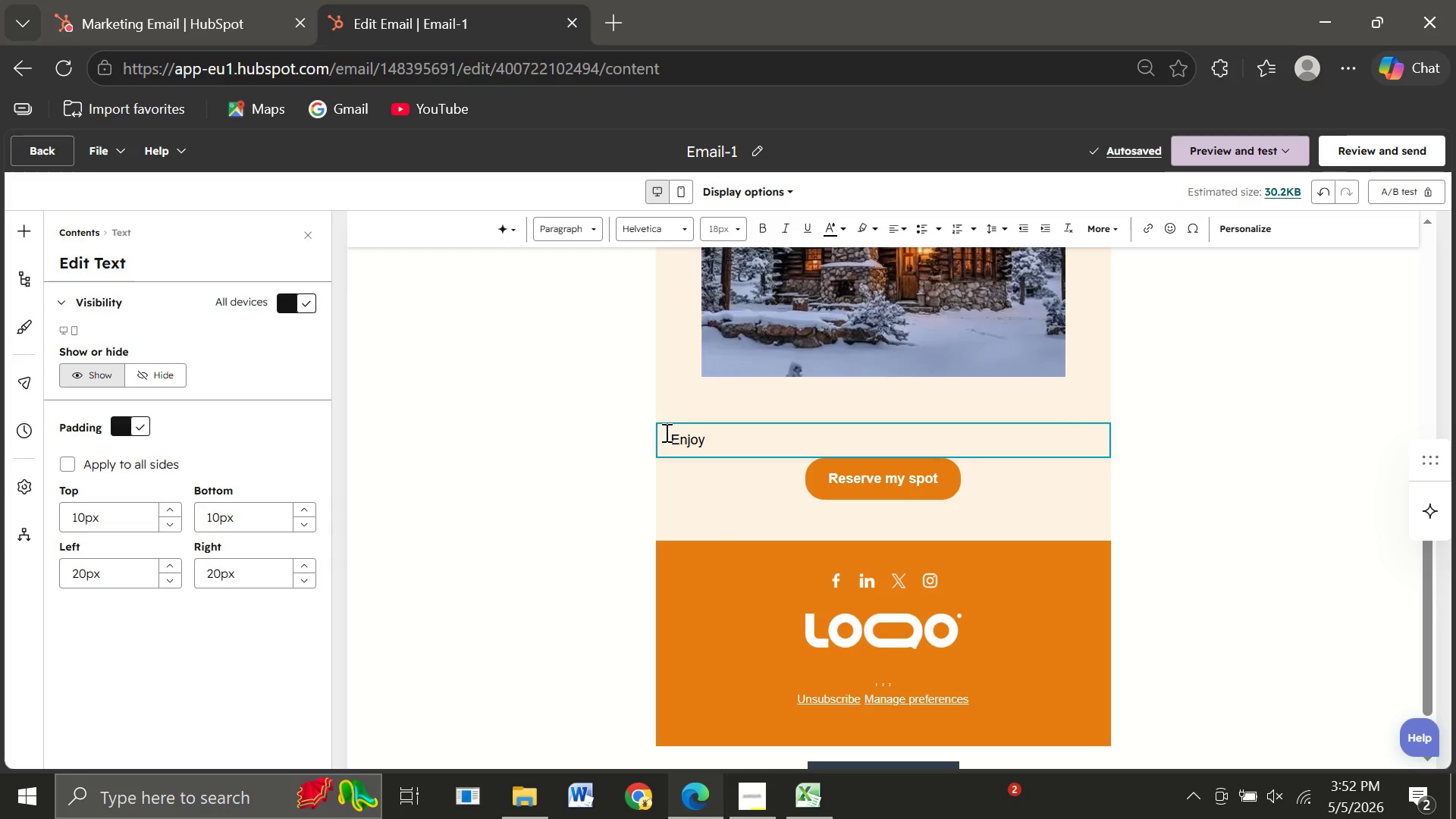 
type(snow-covered lan)
 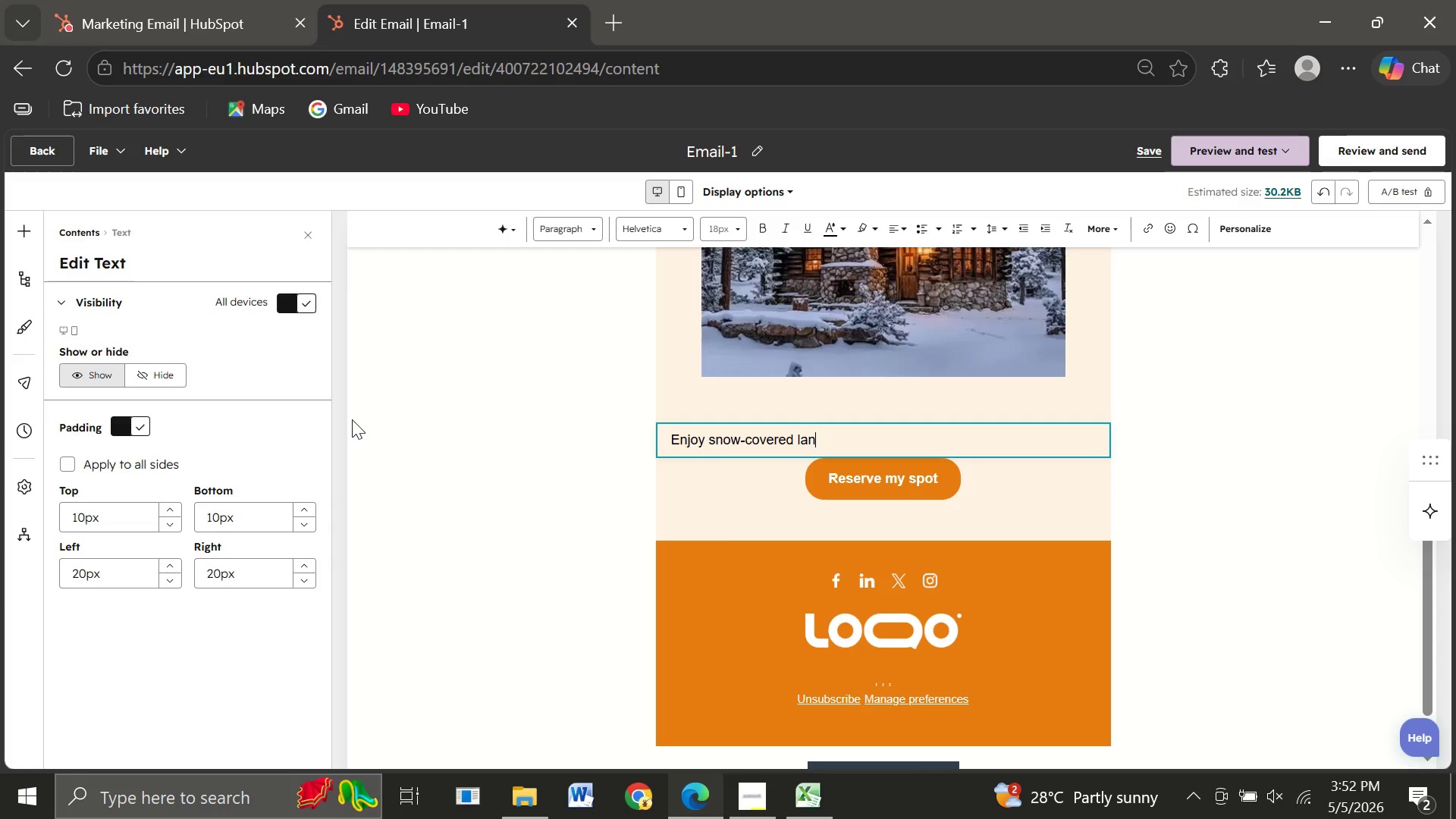 
type(dscapes, cozy )
 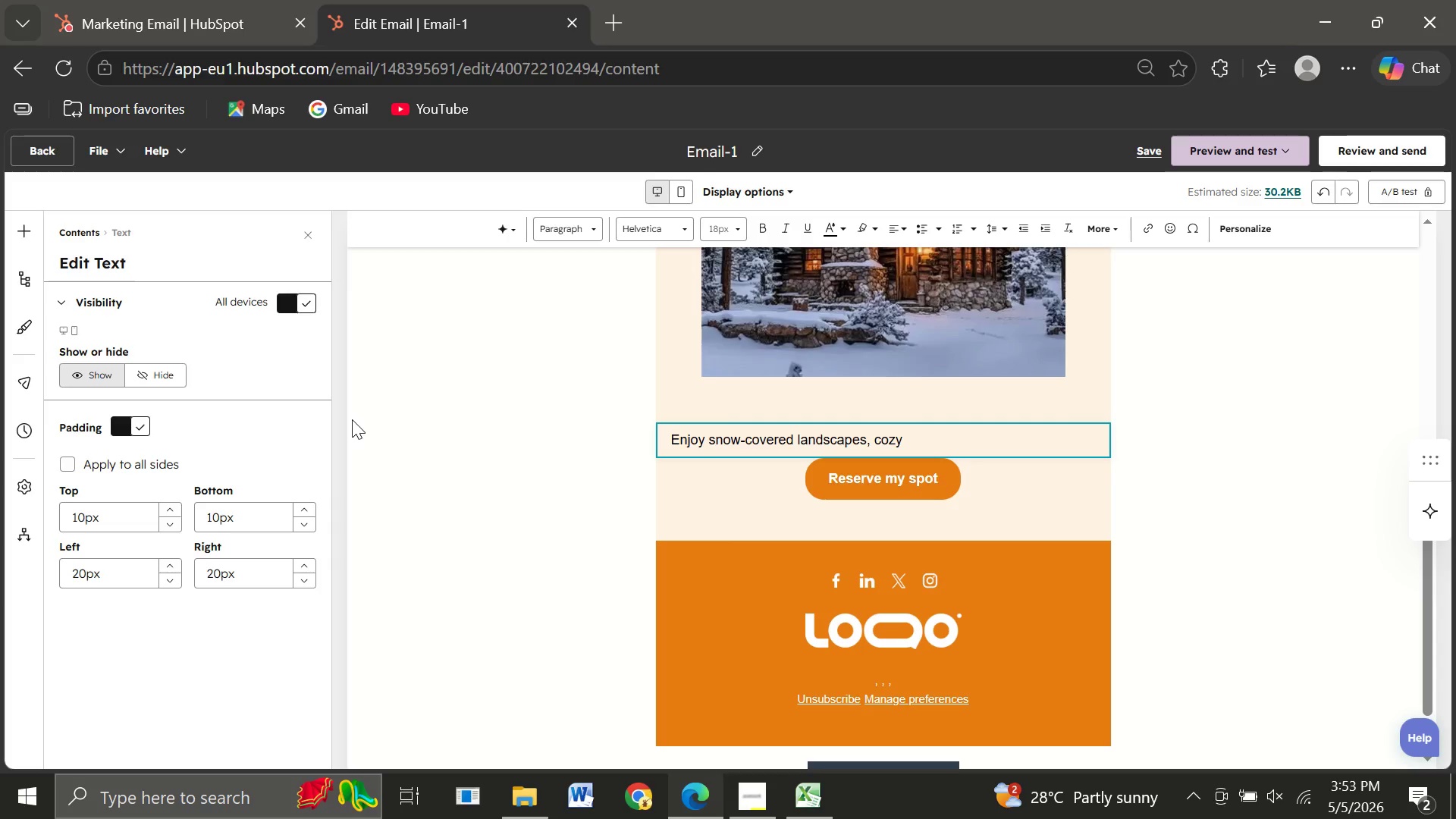 
type(fires, and peaceful )
 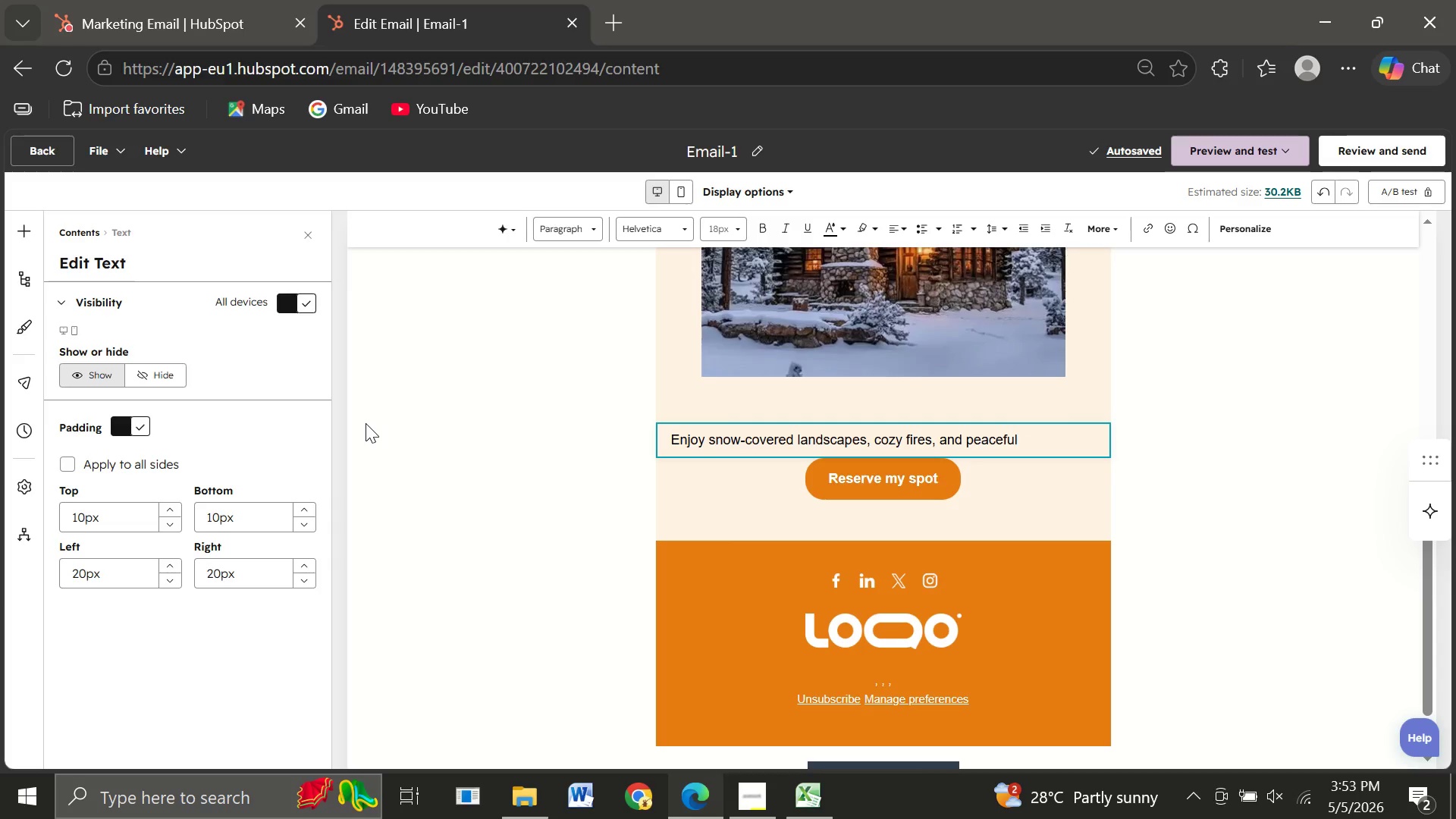 
type(alpine views all before)
 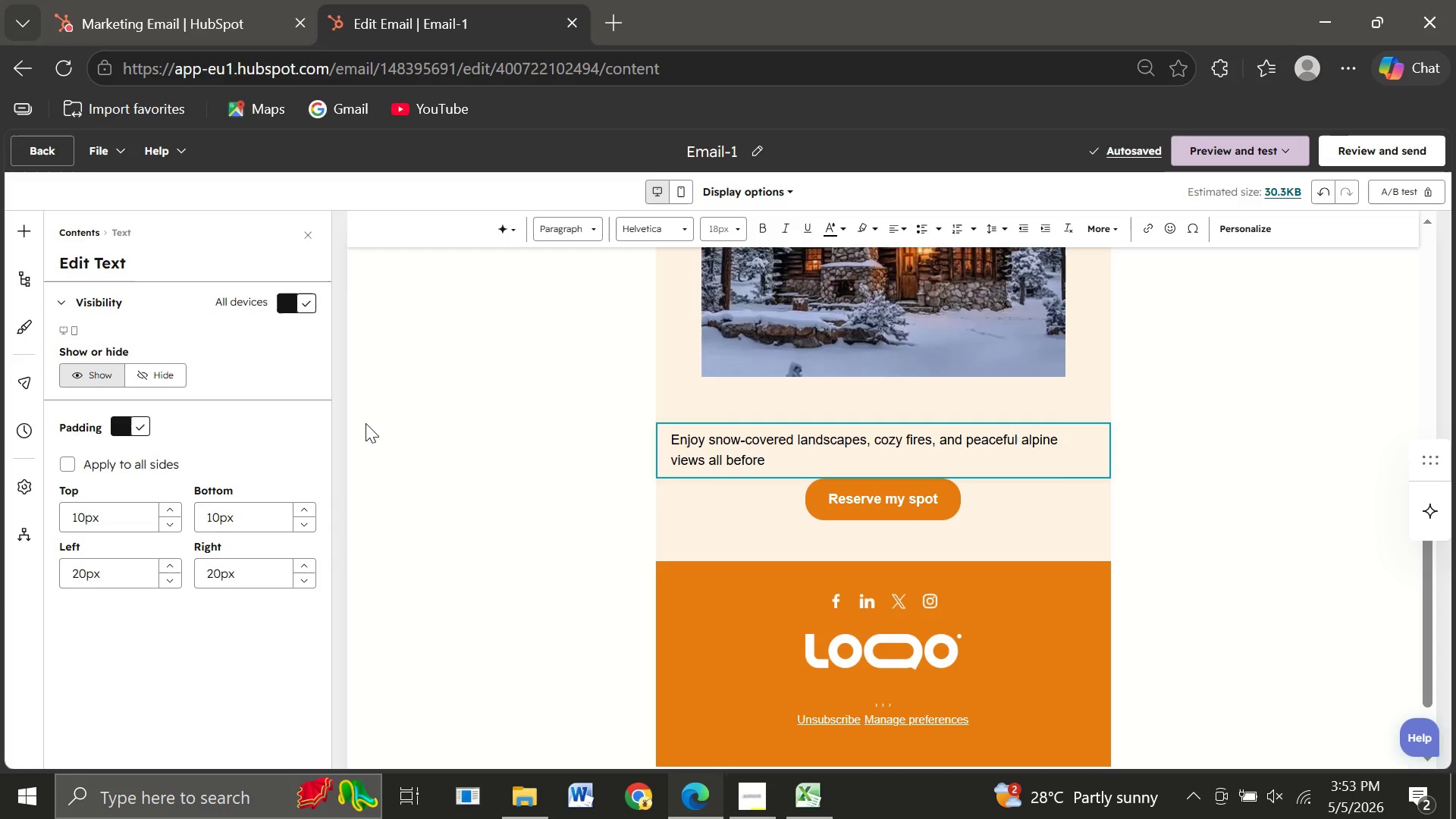 
wait(5.33)
 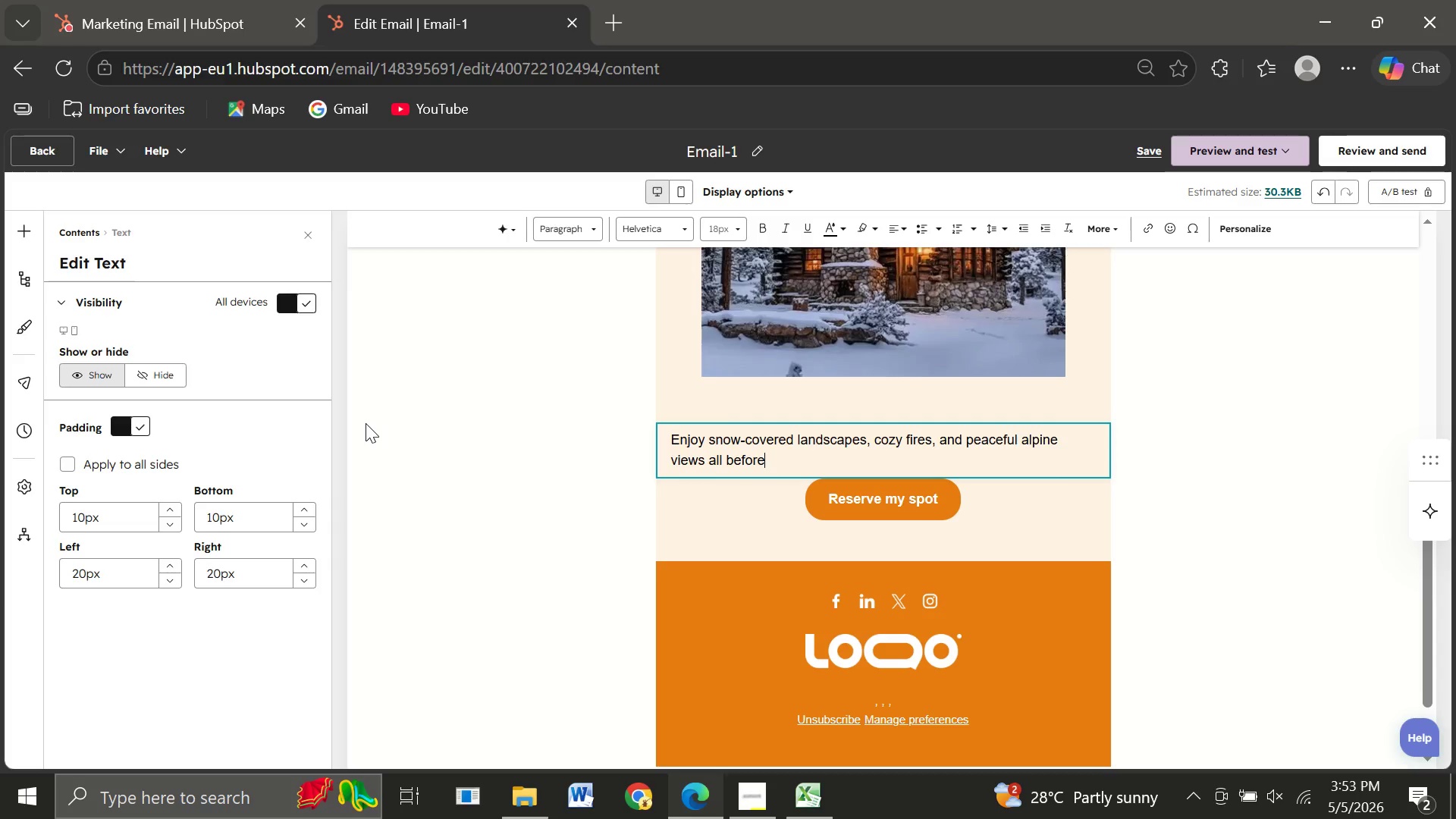 
type(p)
key(Backspace)
type( public booking open.)
 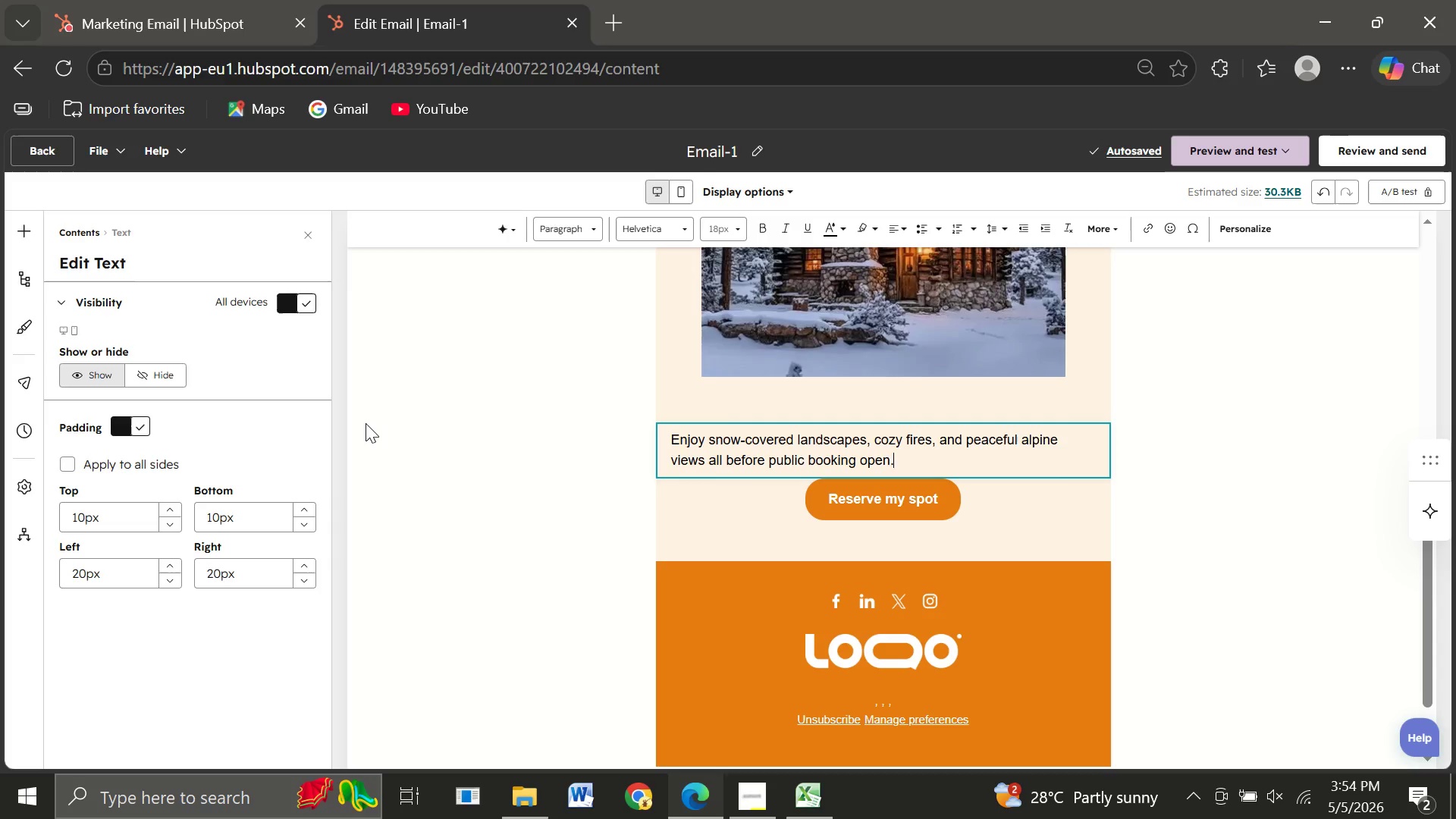 
wait(9.48)
 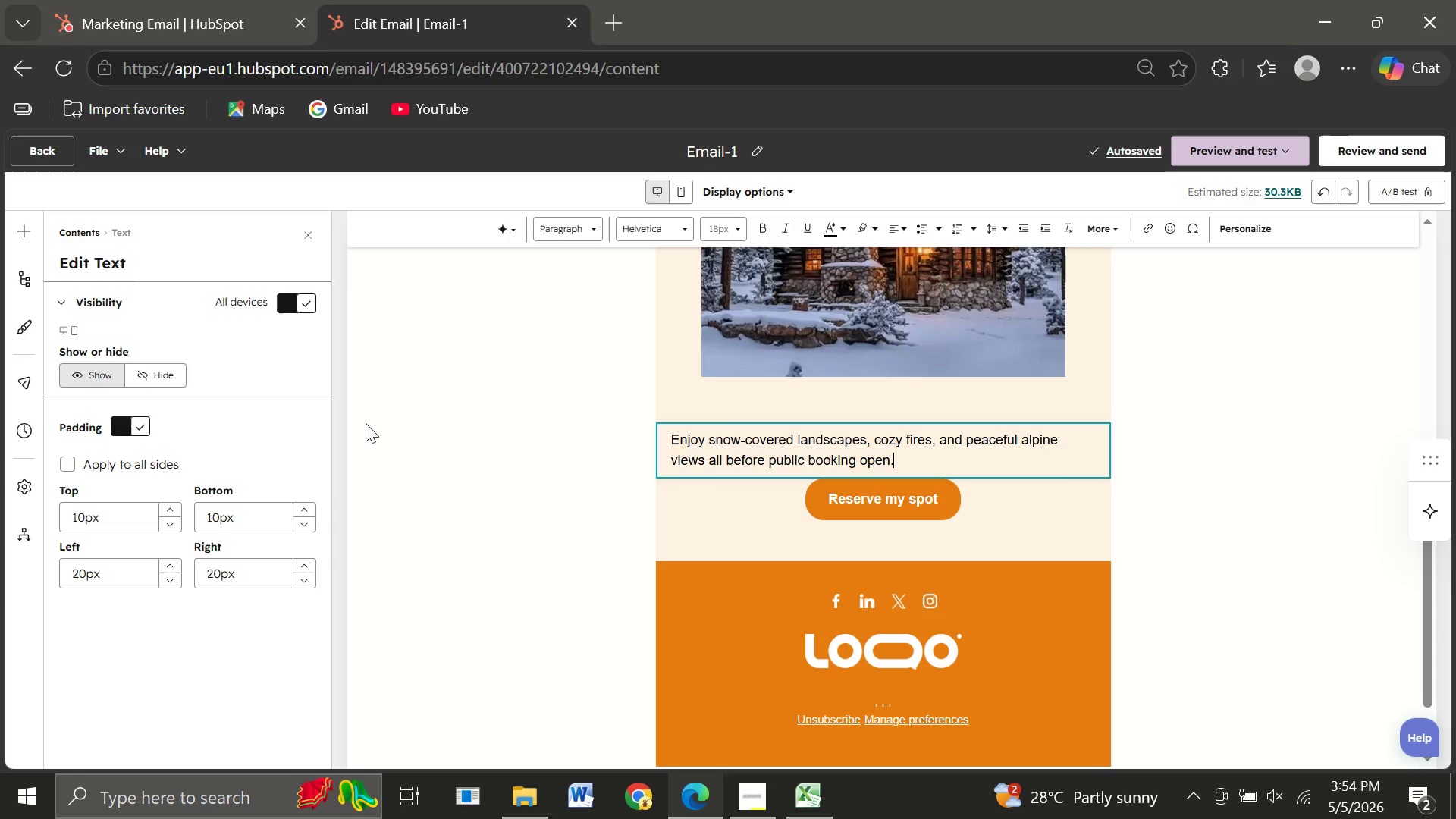 
left_click([852, 500])
 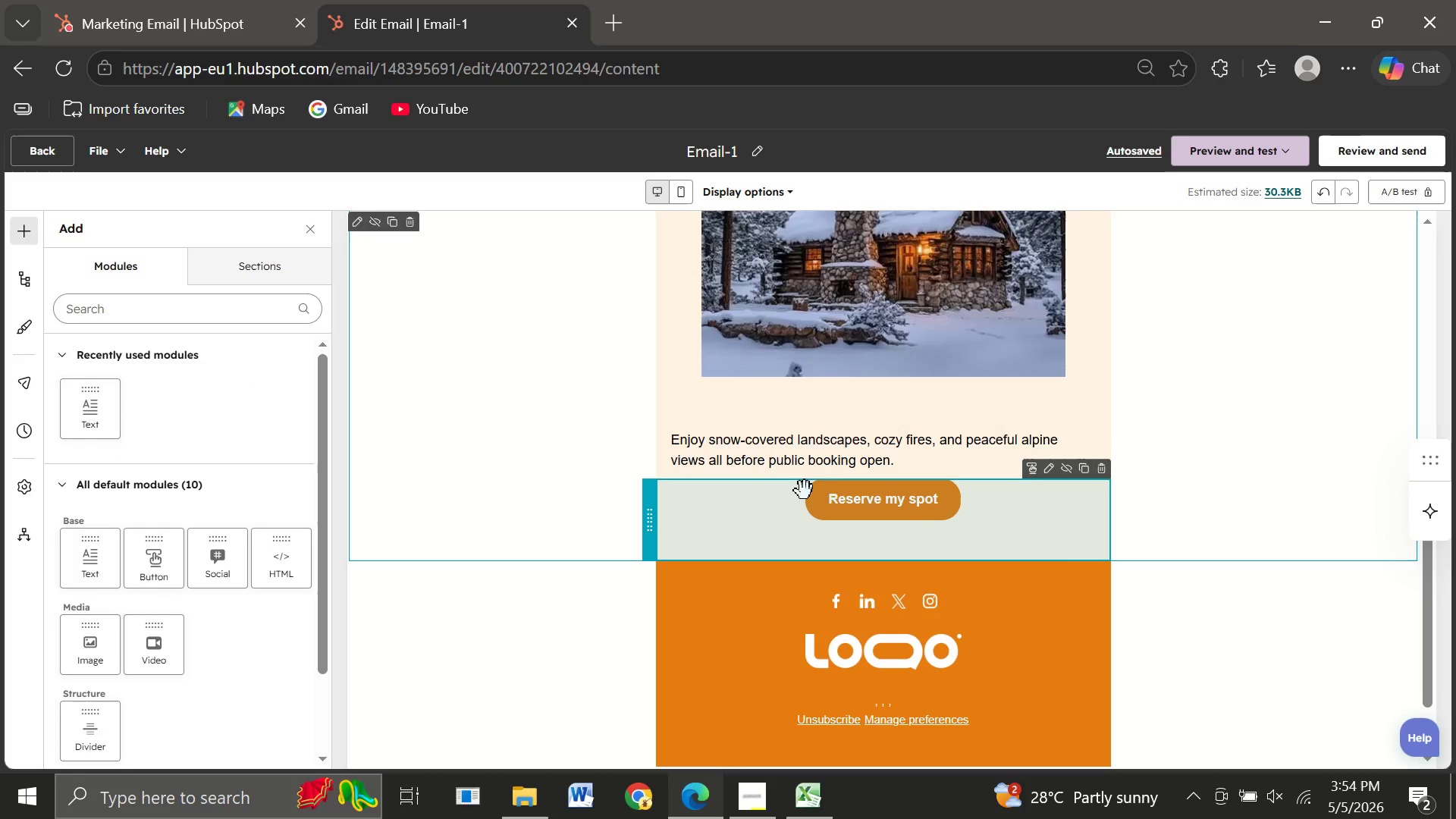 
left_click([858, 504])
 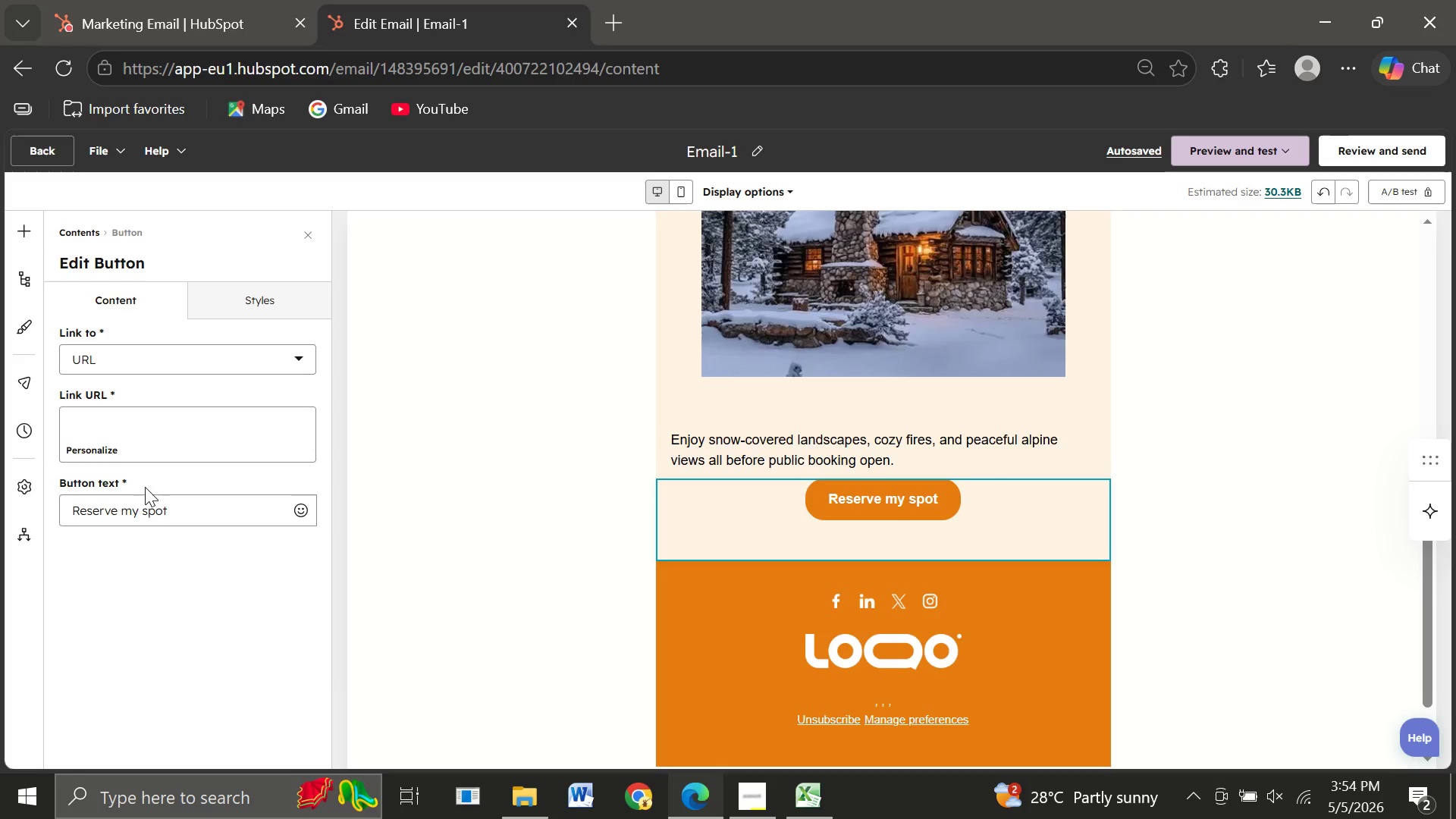 
left_click_drag(start_coordinate=[175, 507], to_coordinate=[55, 509])
 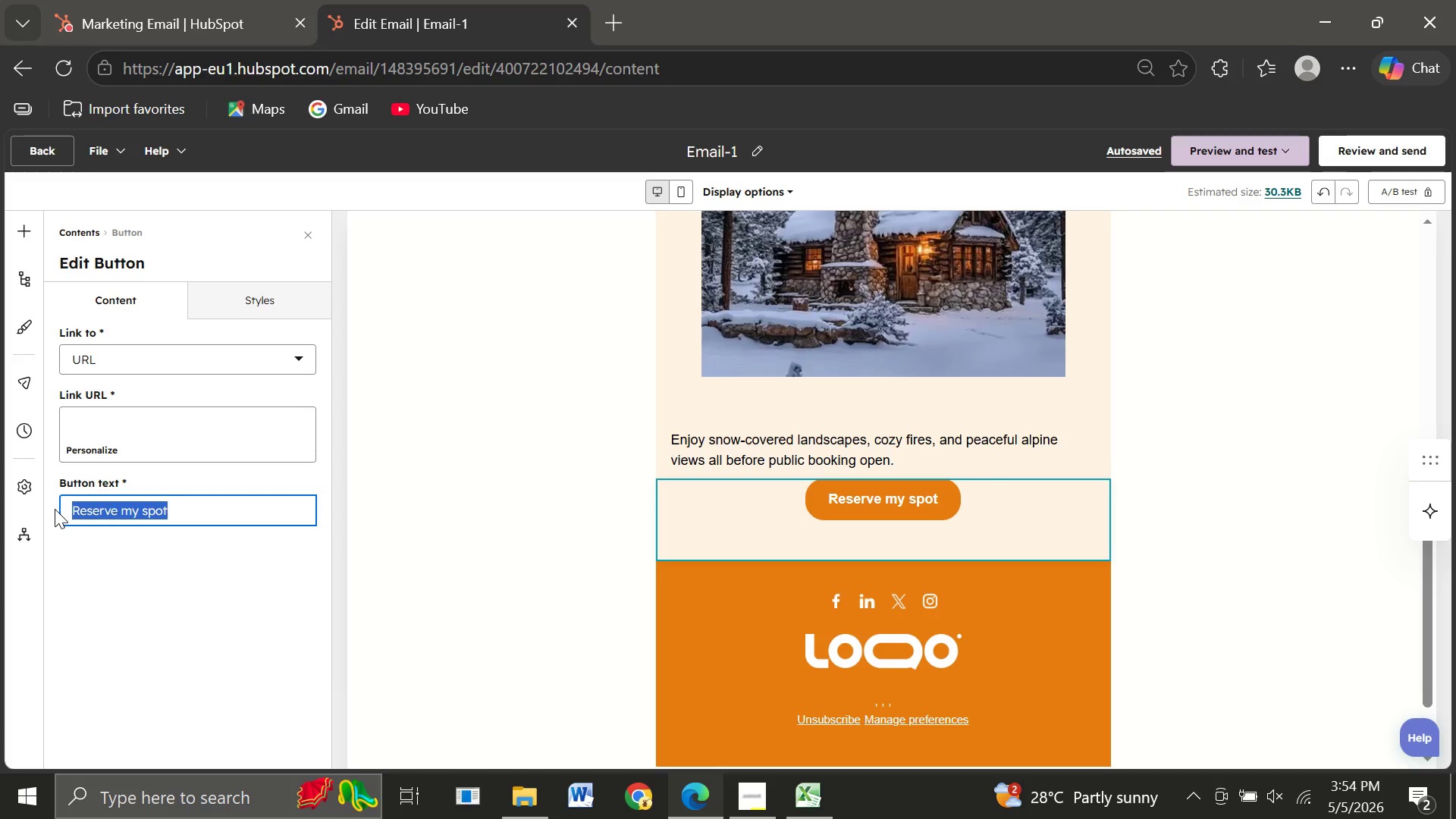 
type(Un)
 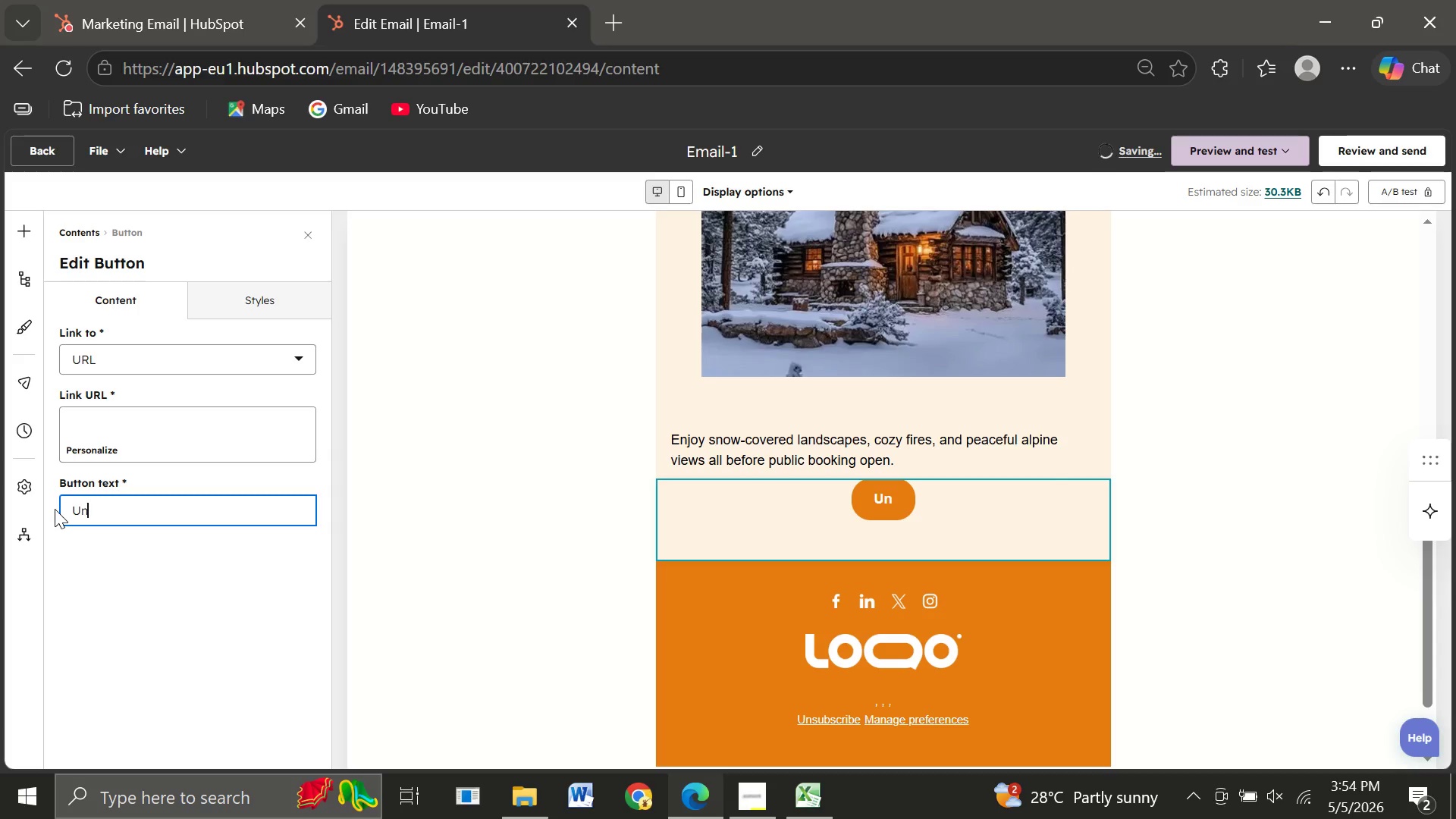 
type(lock)
 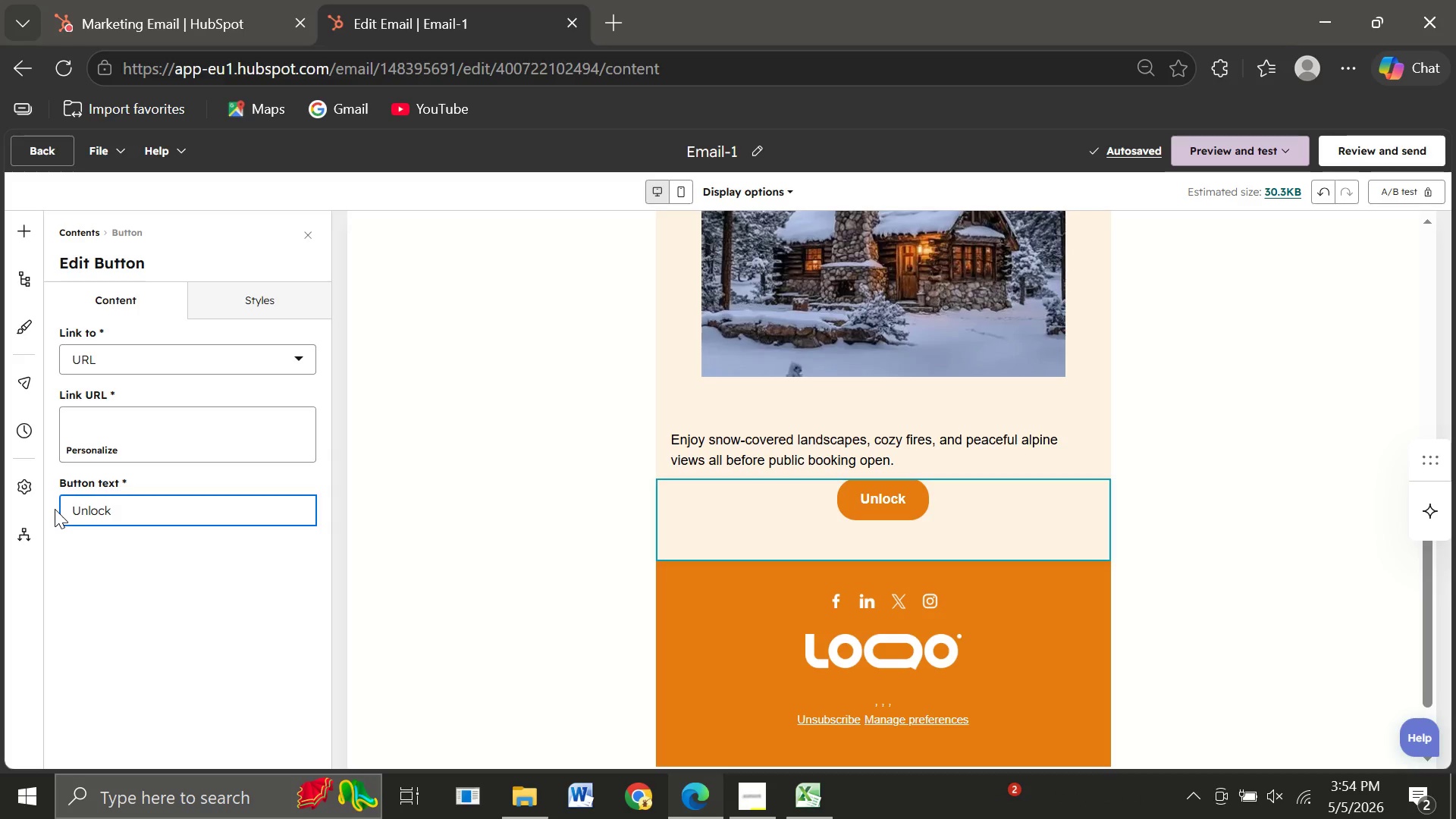 
wait(6.48)
 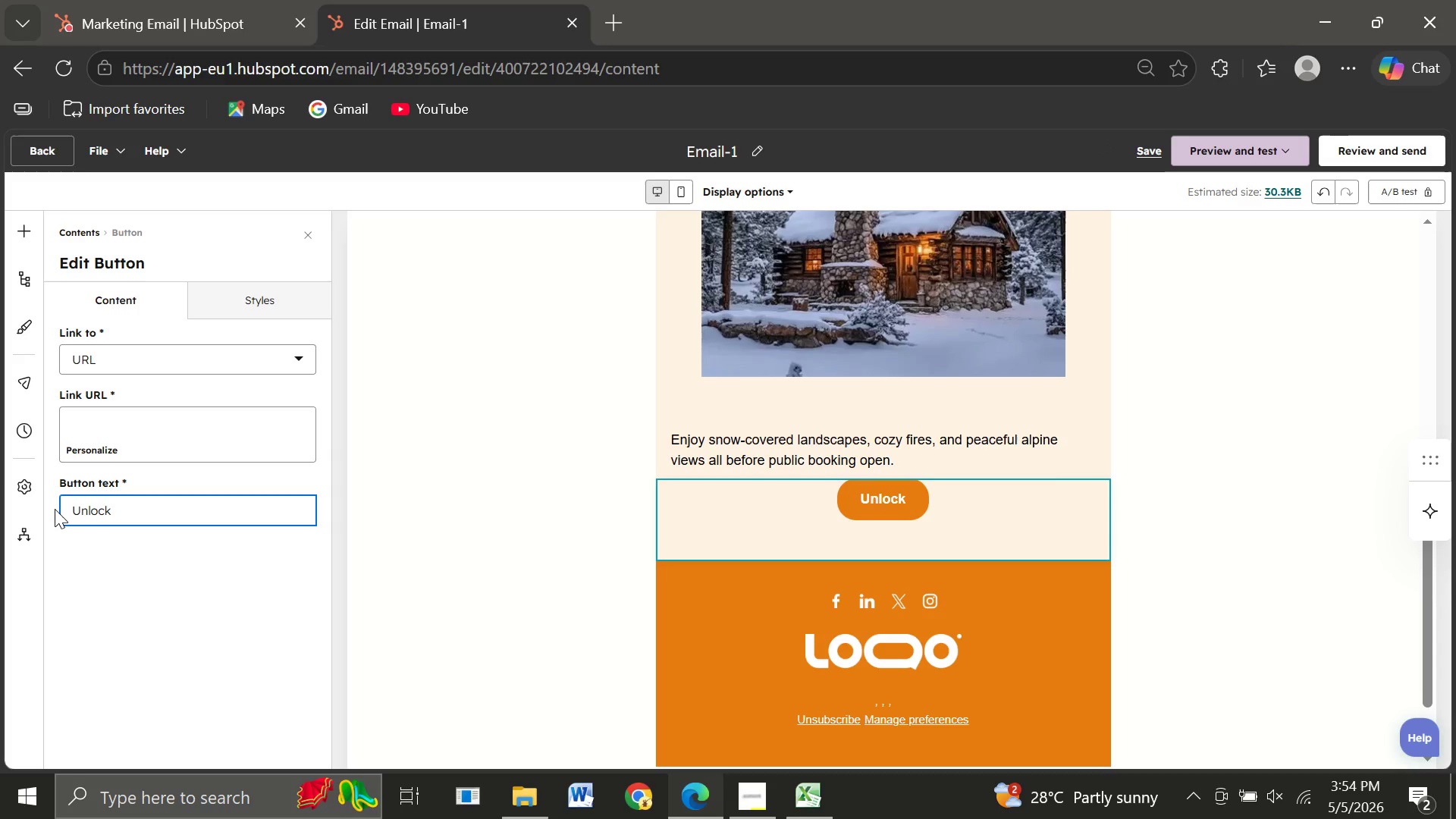 
type( Early Access)
 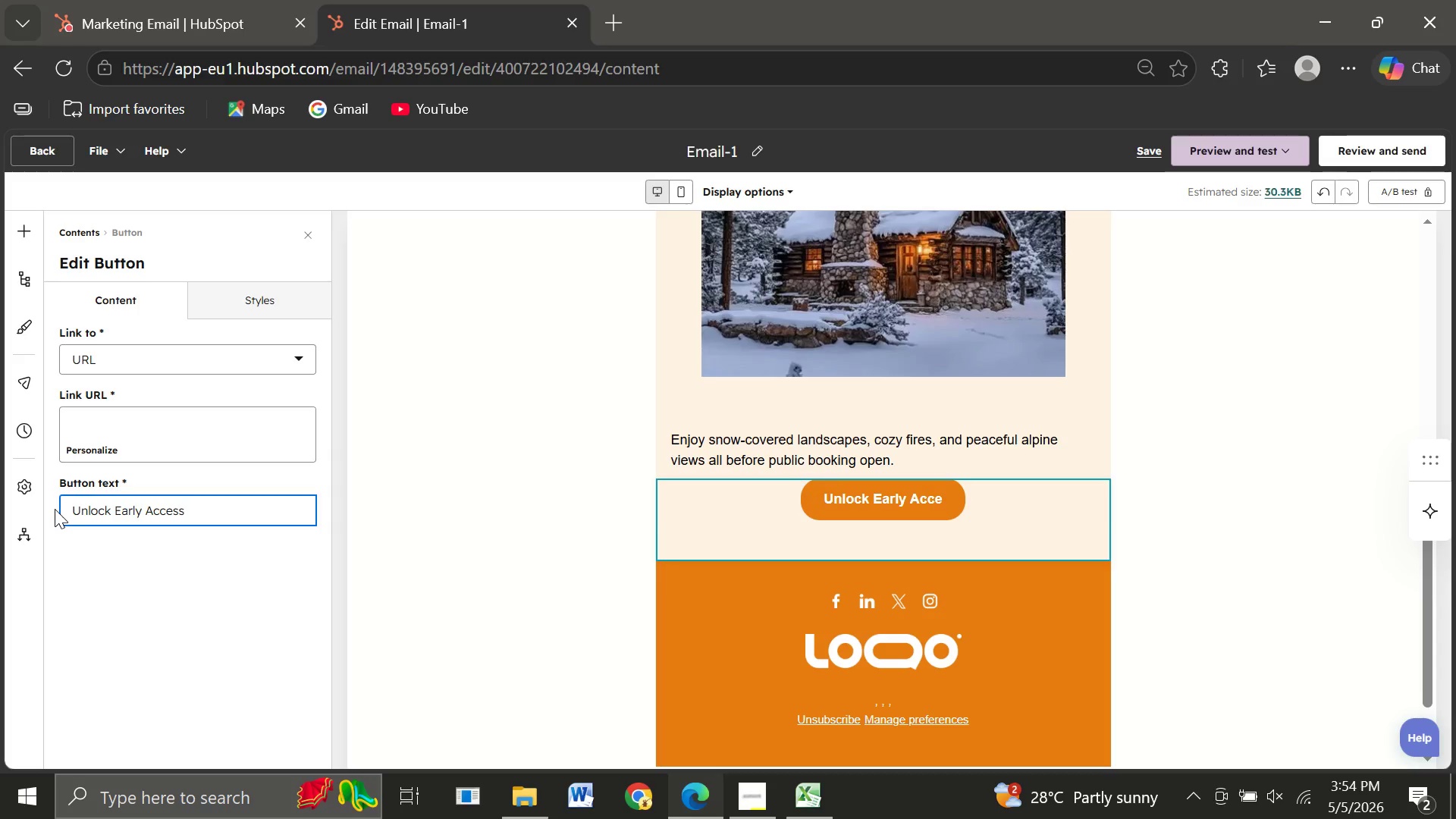 
wait(14.59)
 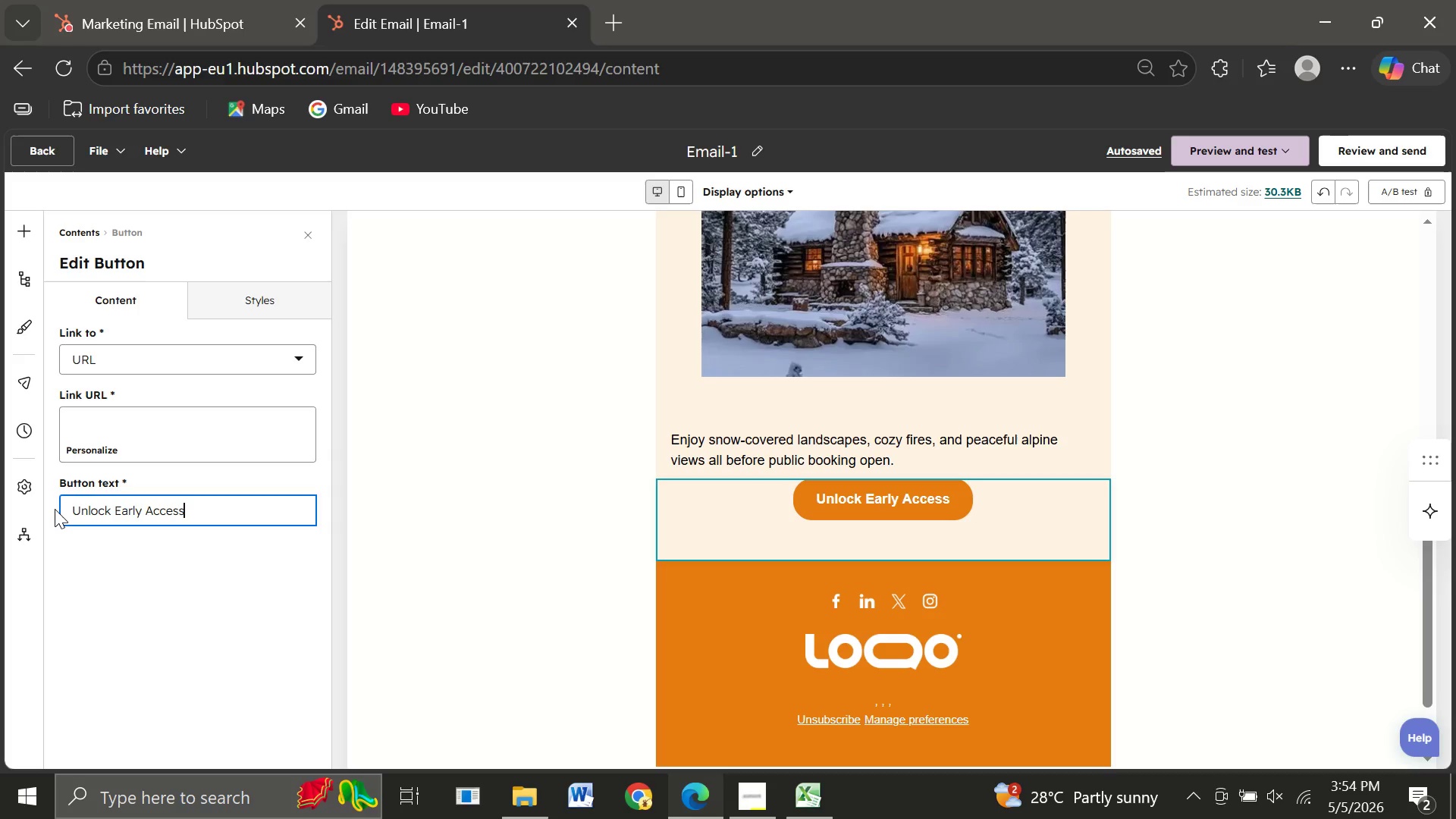 
left_click([100, 422])
 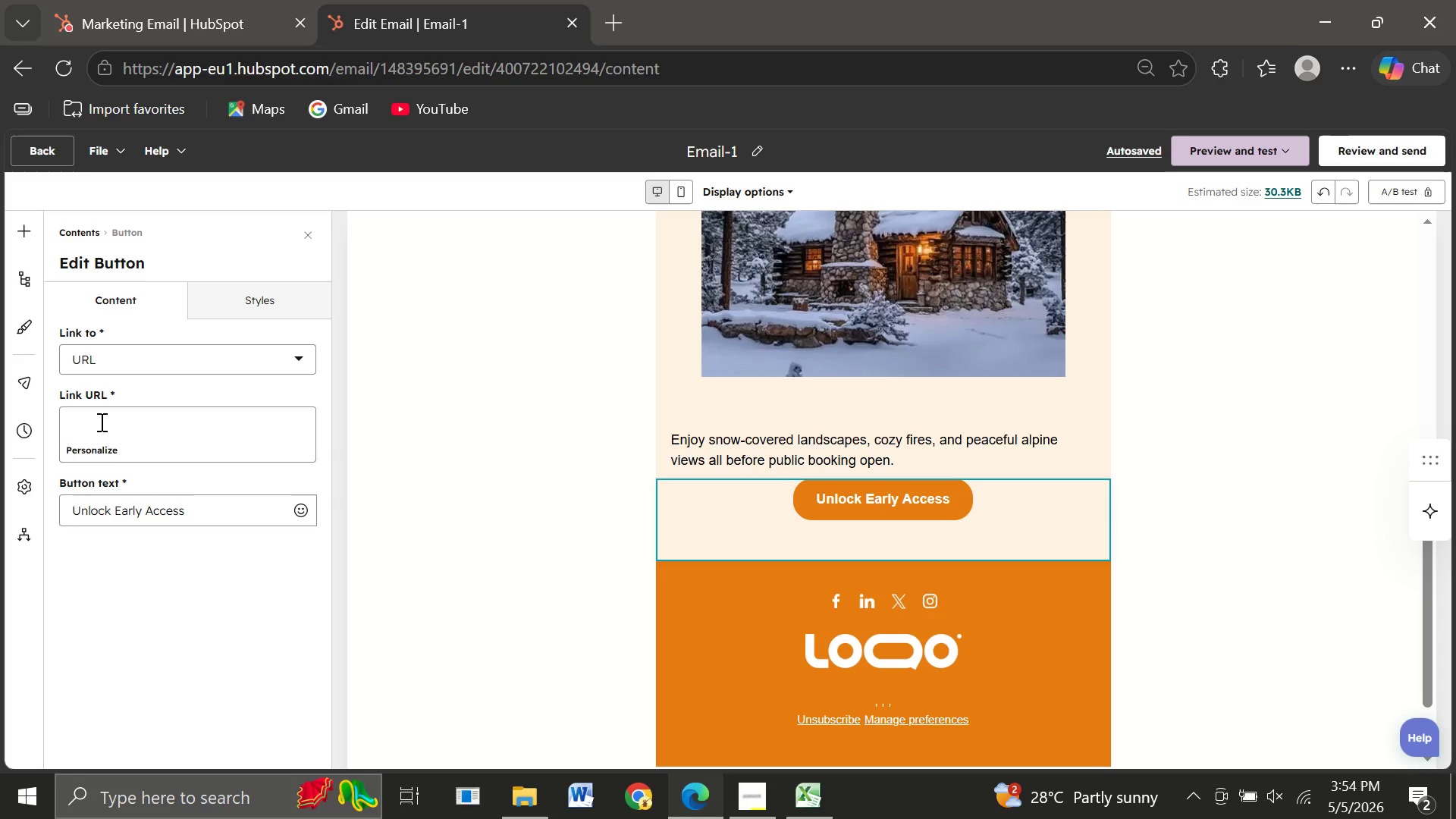 
type(https)
 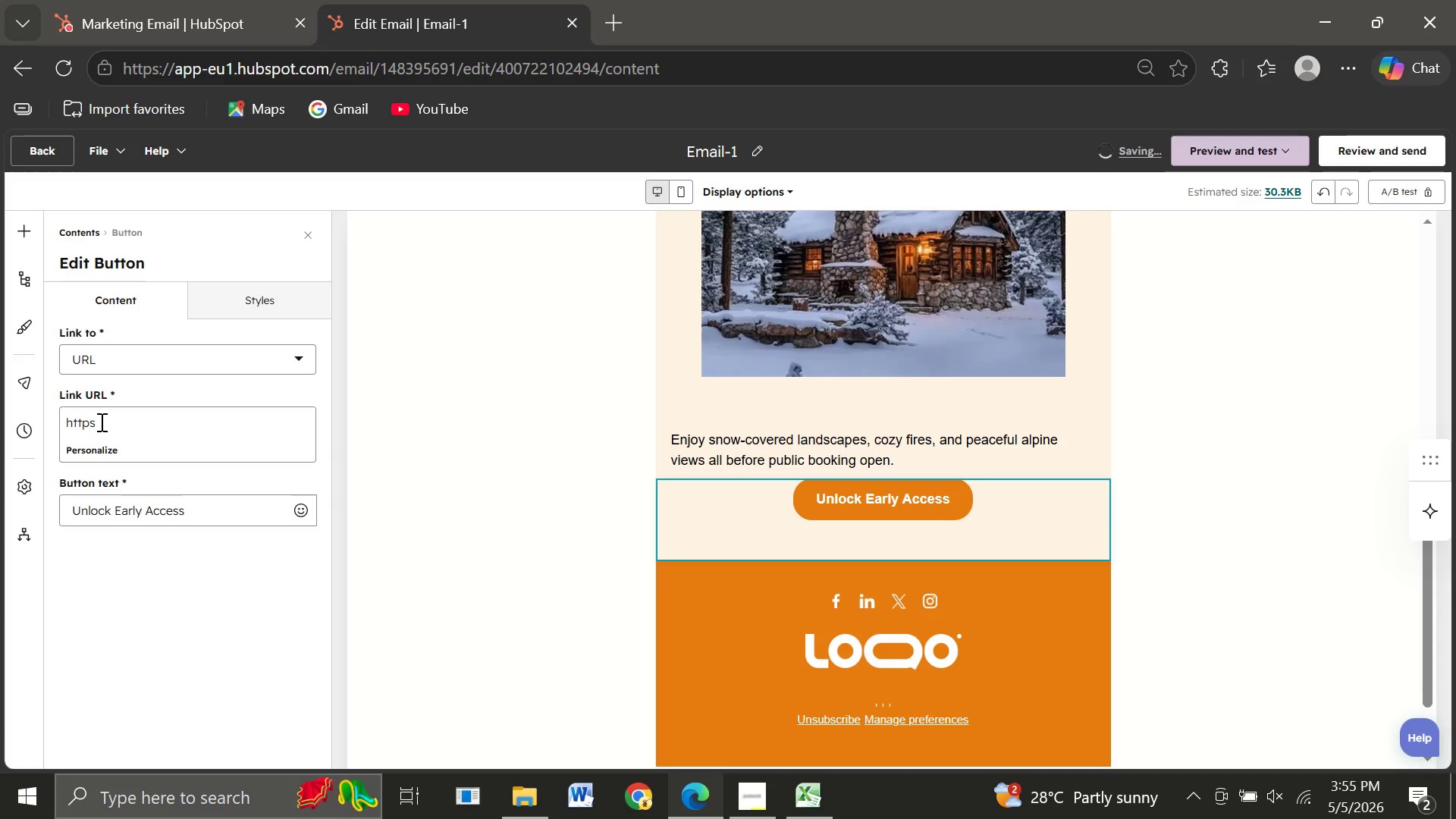 
type(://sto)
 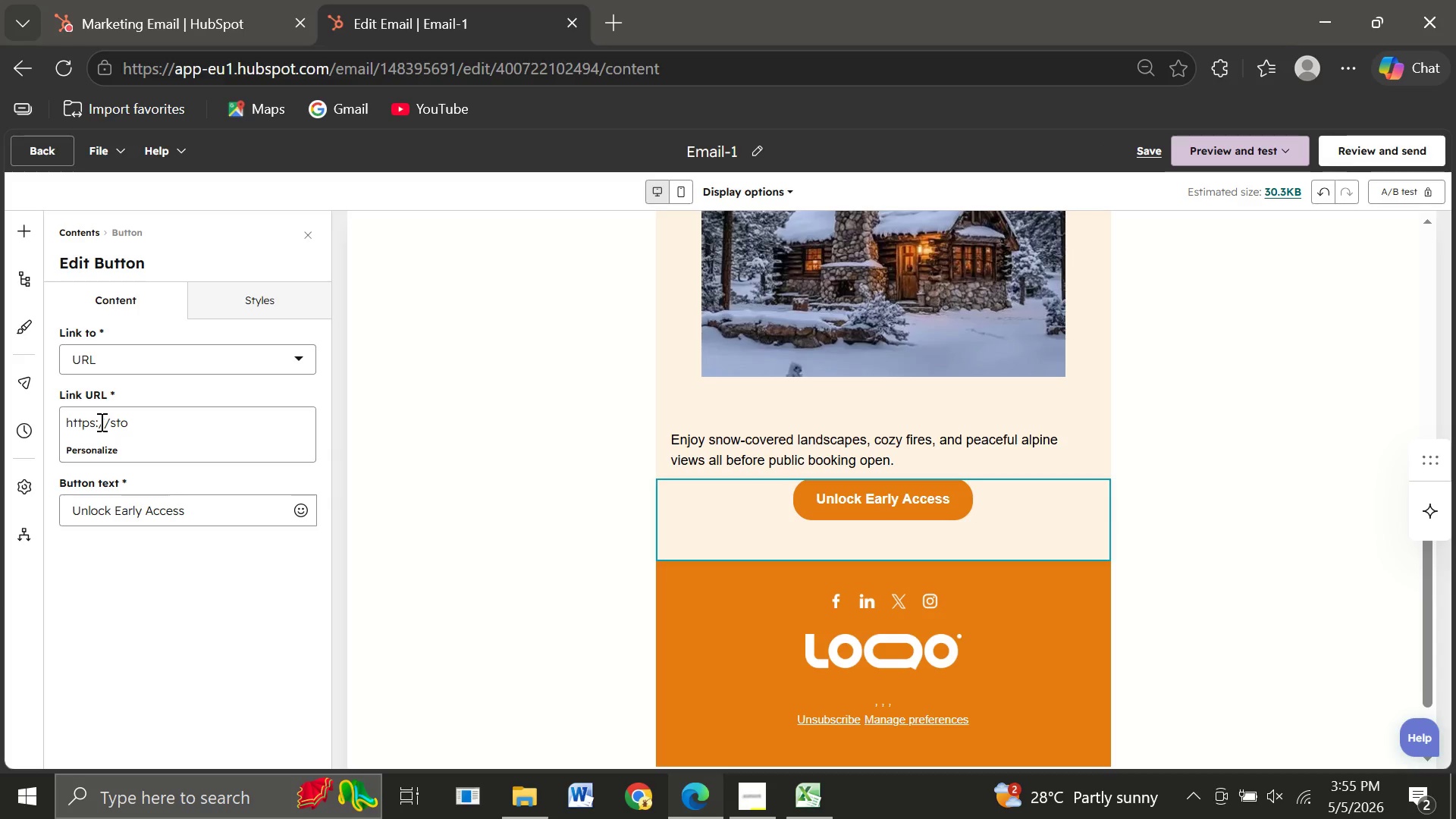 
type(necreeklodge.com/book)
 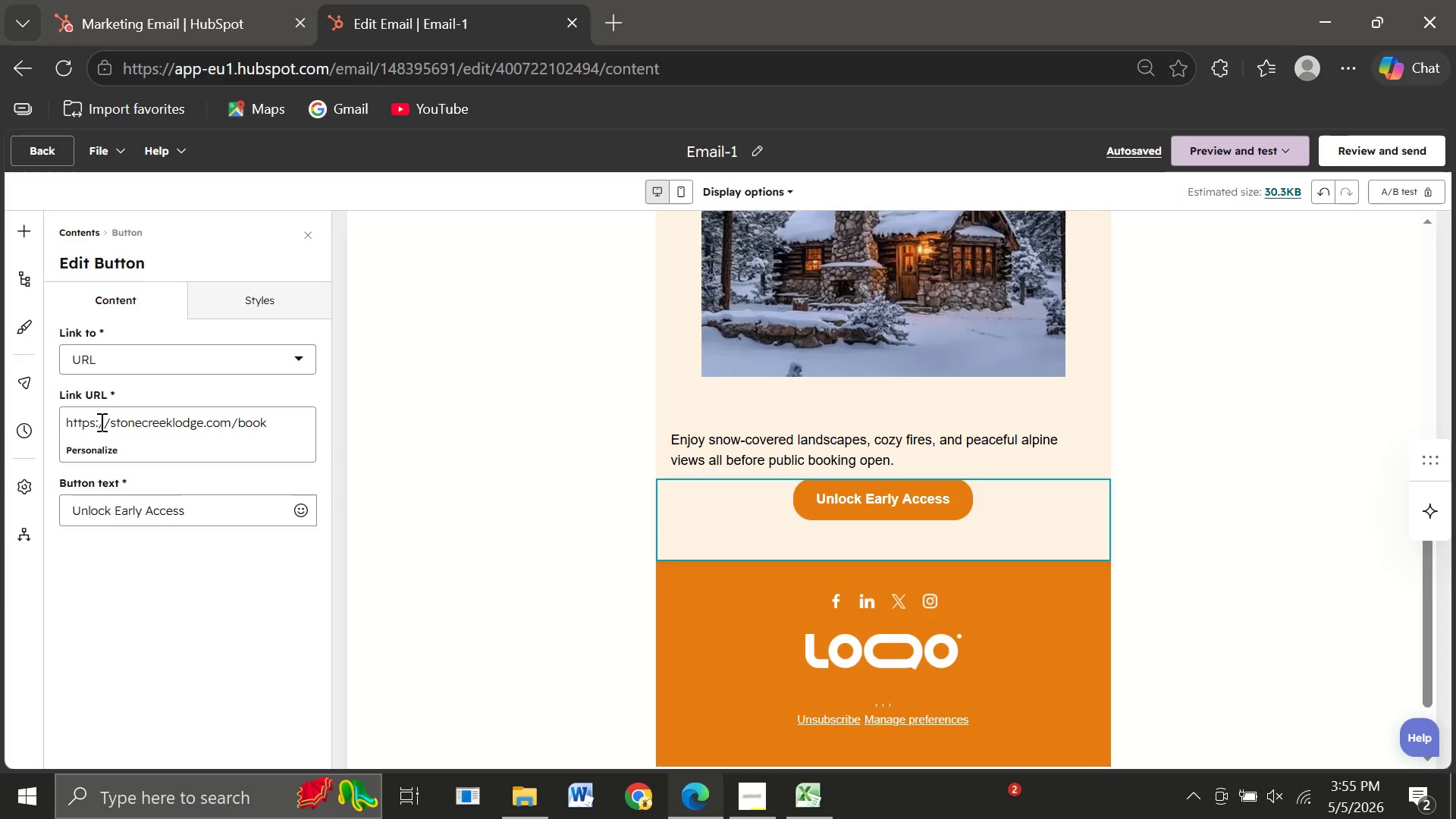 
wait(12.18)
 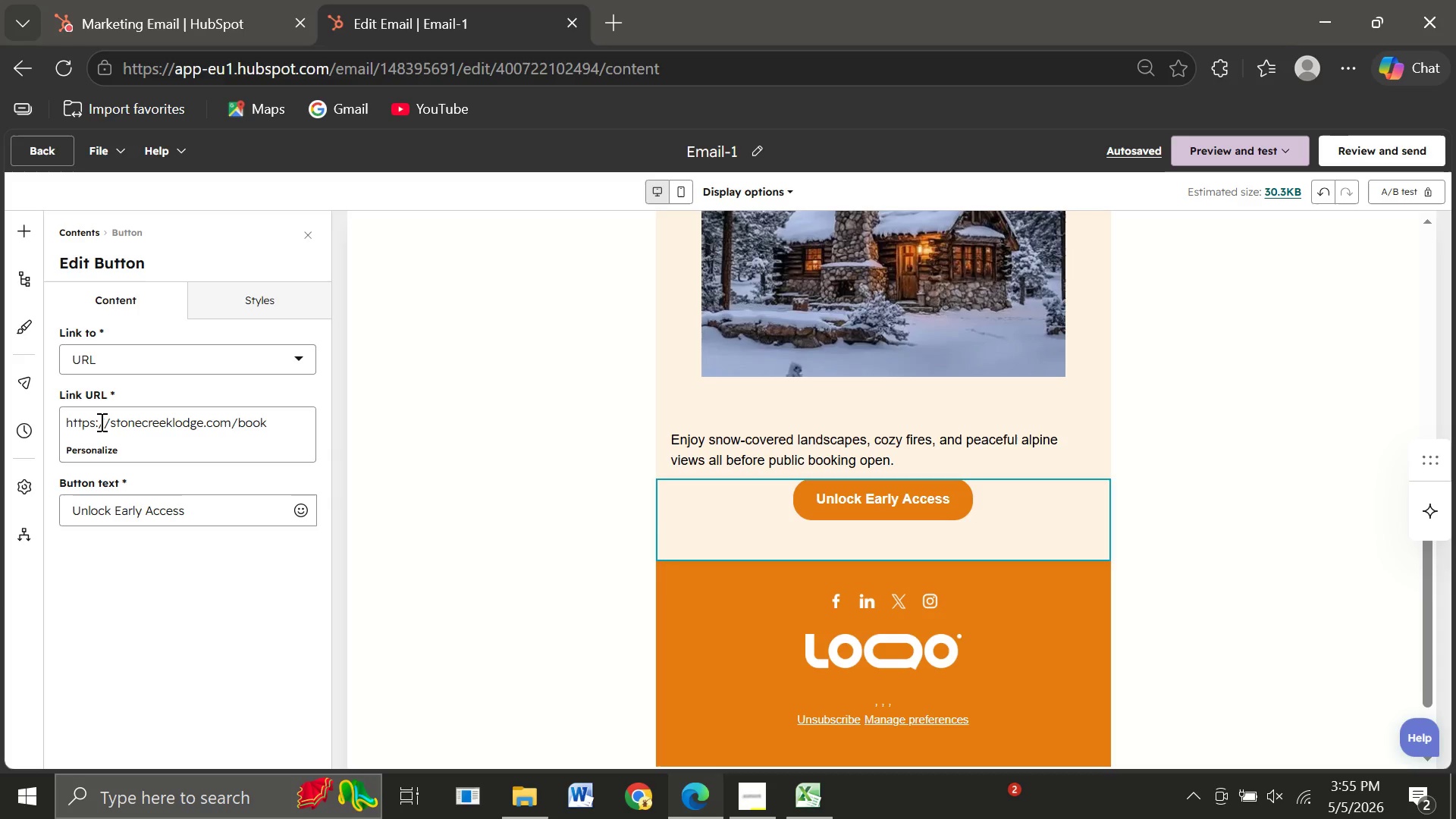 
mouse_move([60, 240])
 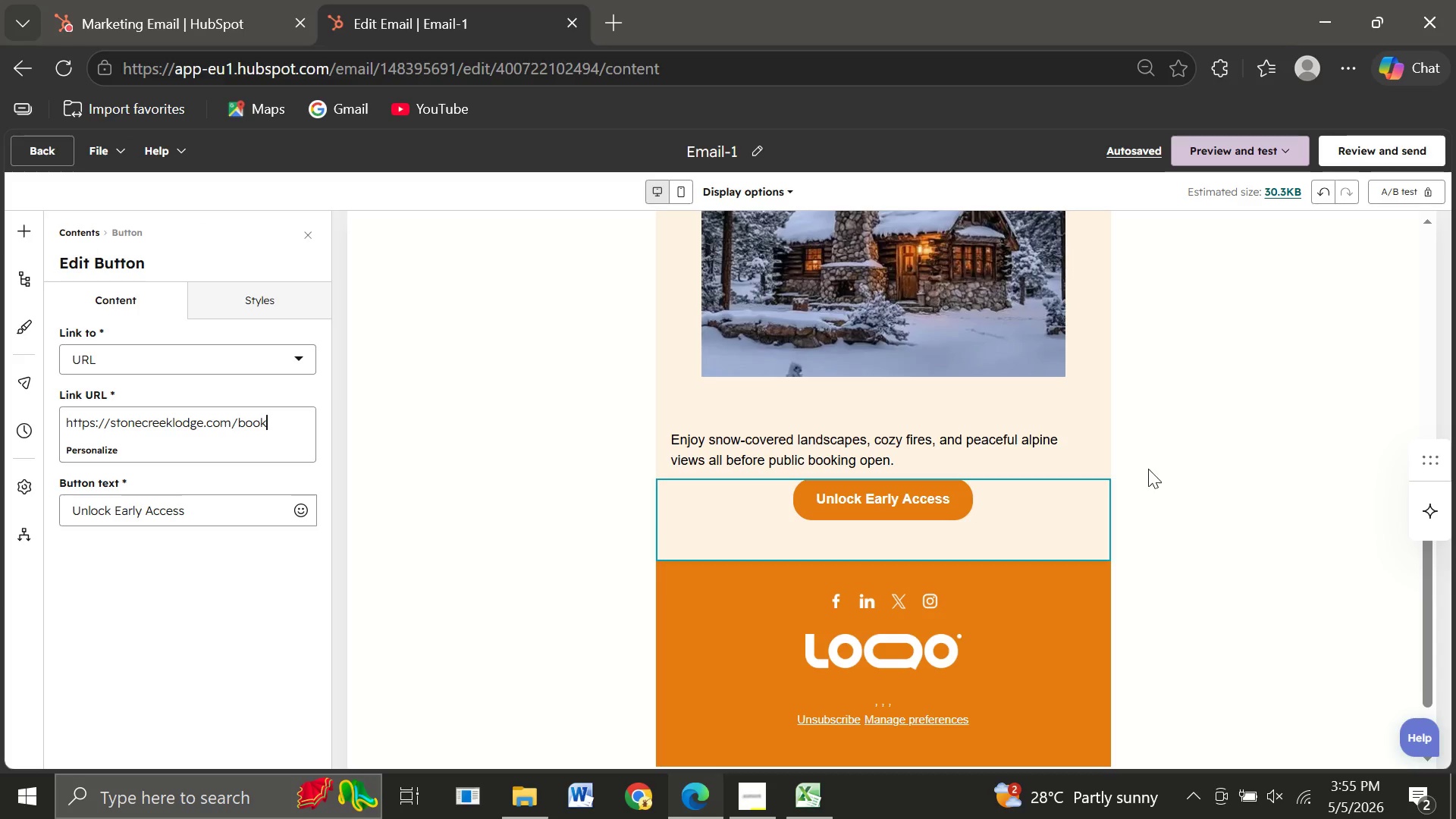 
left_click([1148, 469])
 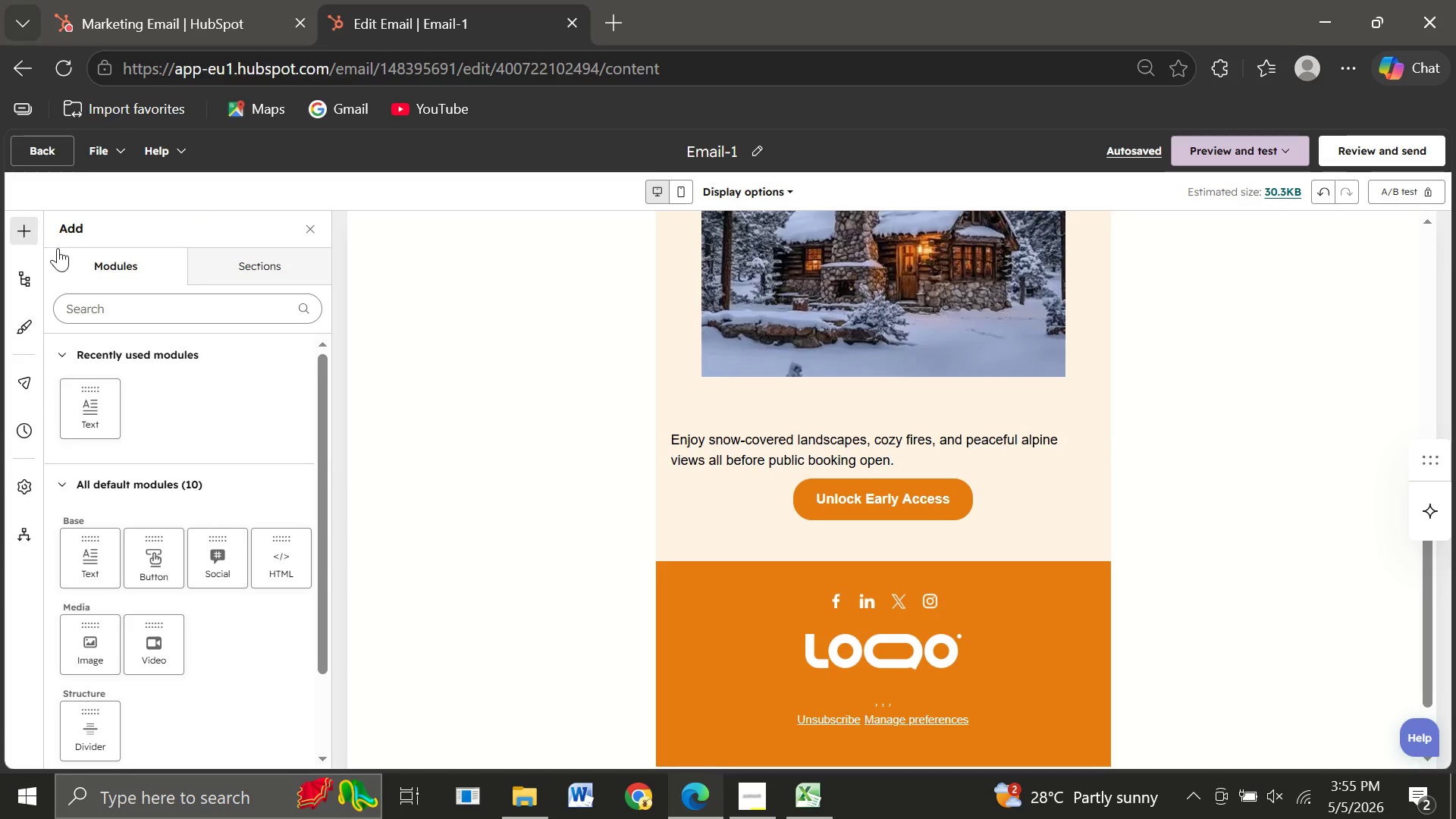 
left_click_drag(start_coordinate=[98, 405], to_coordinate=[874, 534])
 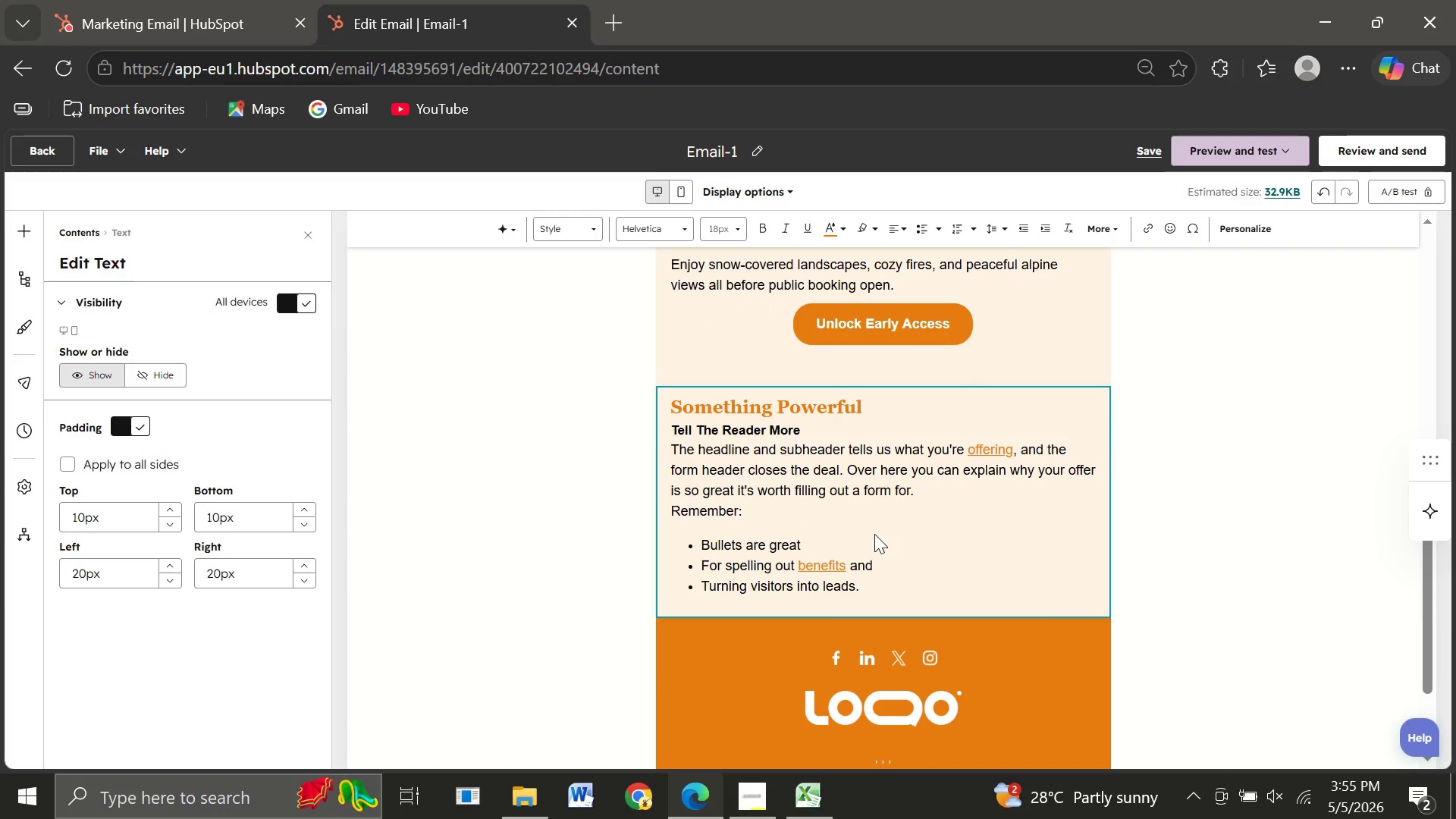 
left_click([863, 588])
 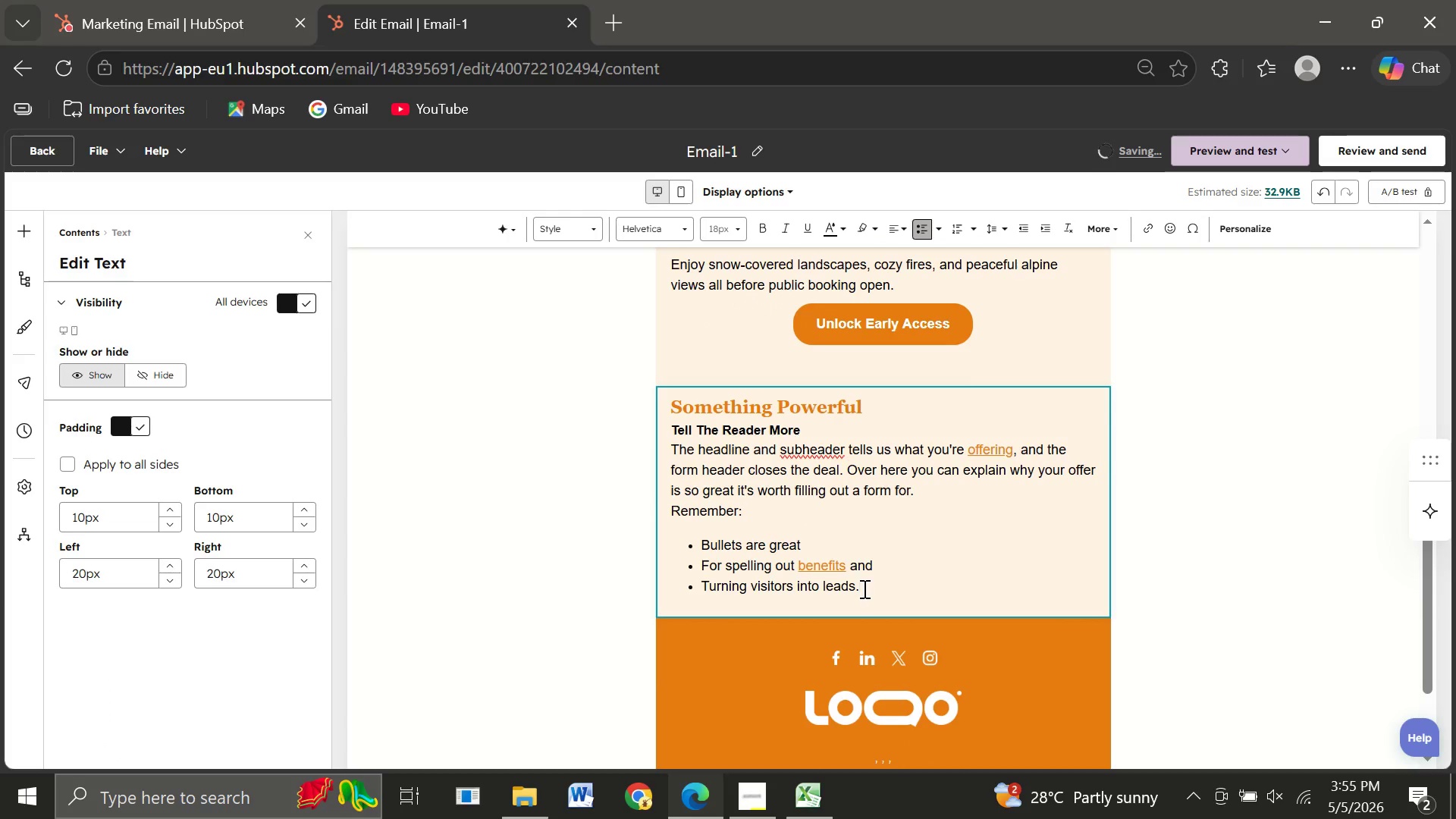 
left_click_drag(start_coordinate=[863, 588], to_coordinate=[665, 410])
 